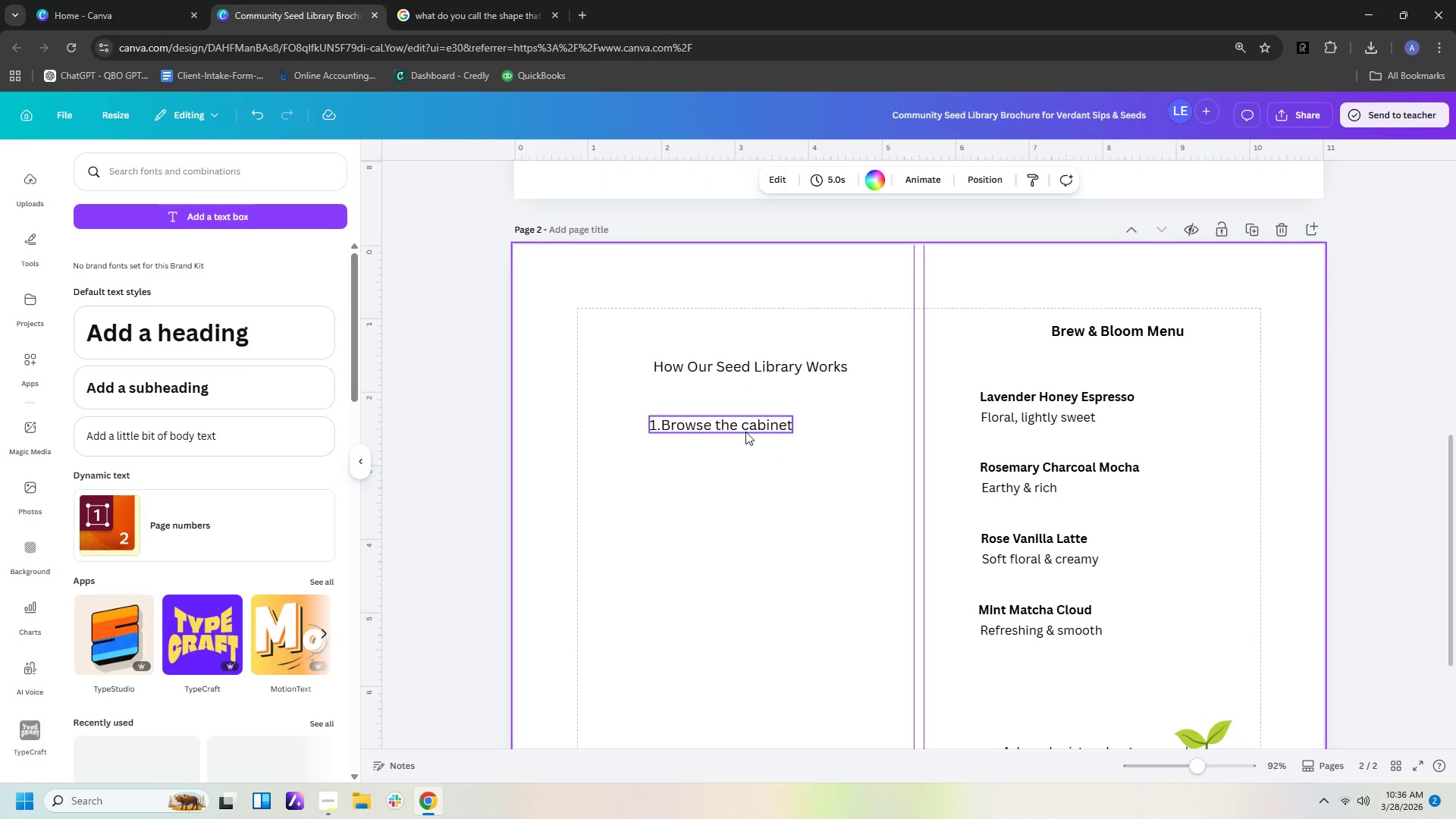 
left_click_drag(start_coordinate=[745, 429], to_coordinate=[706, 421])
 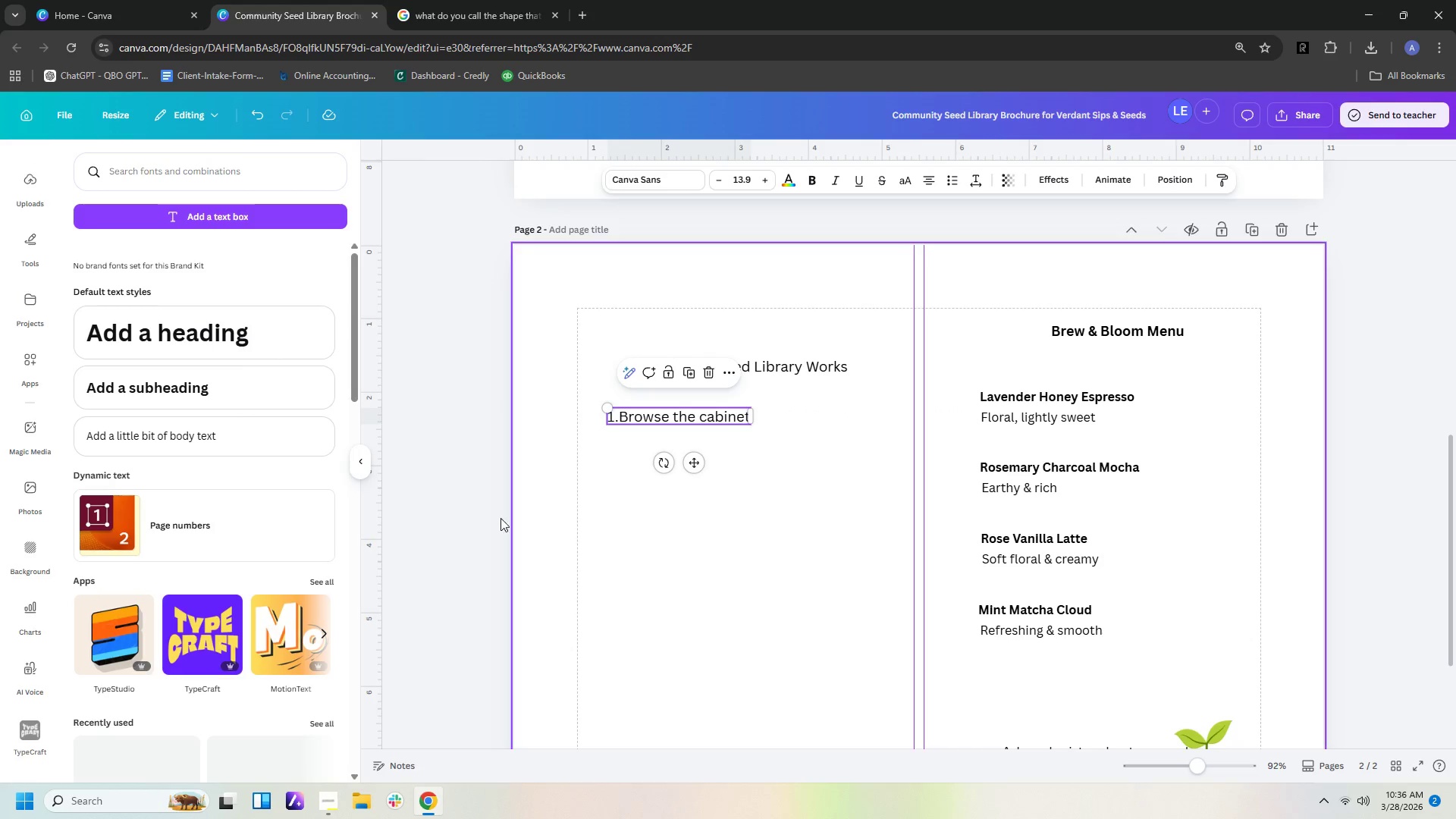 
left_click([548, 510])
 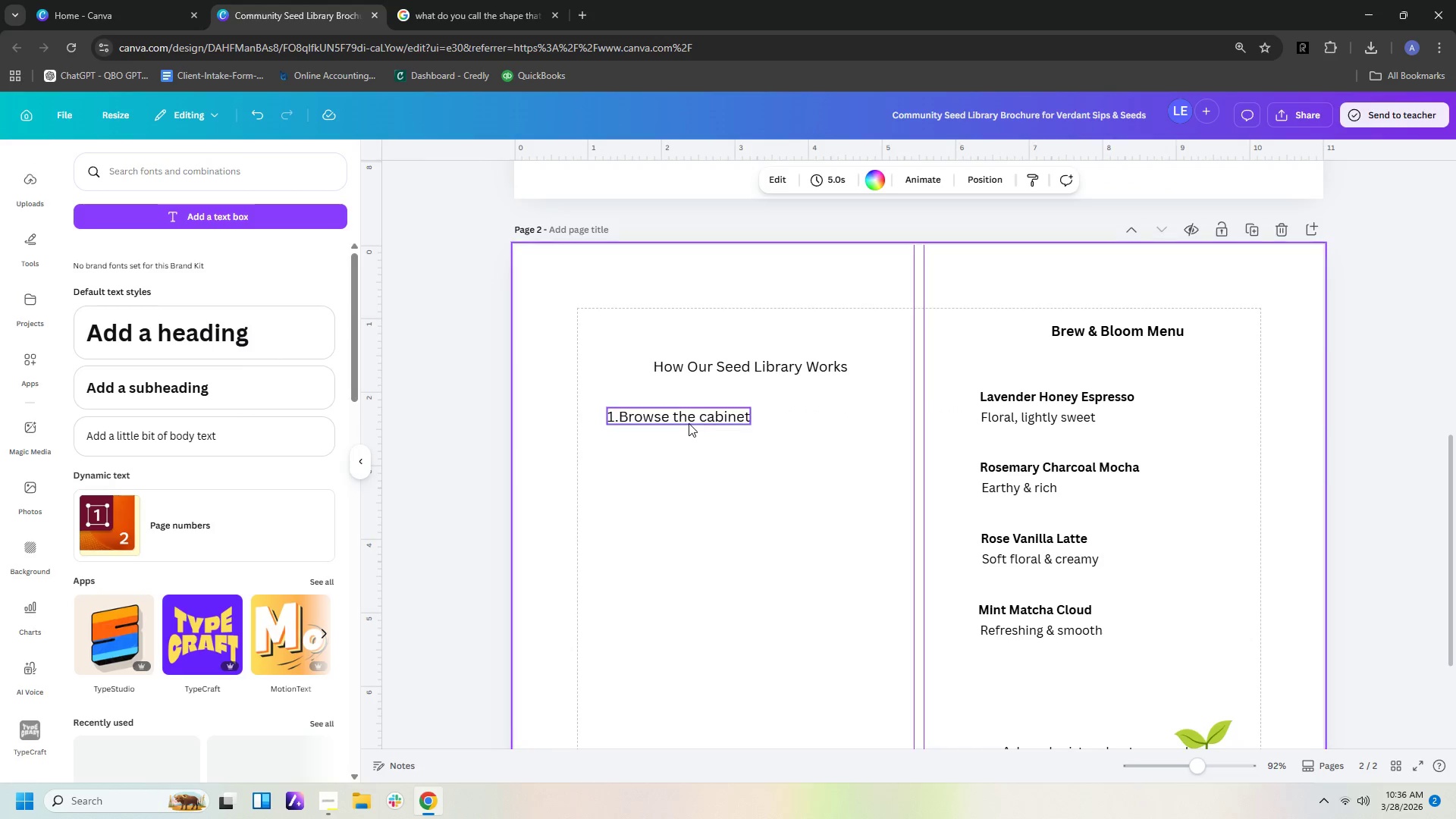 
key(Control+V)
 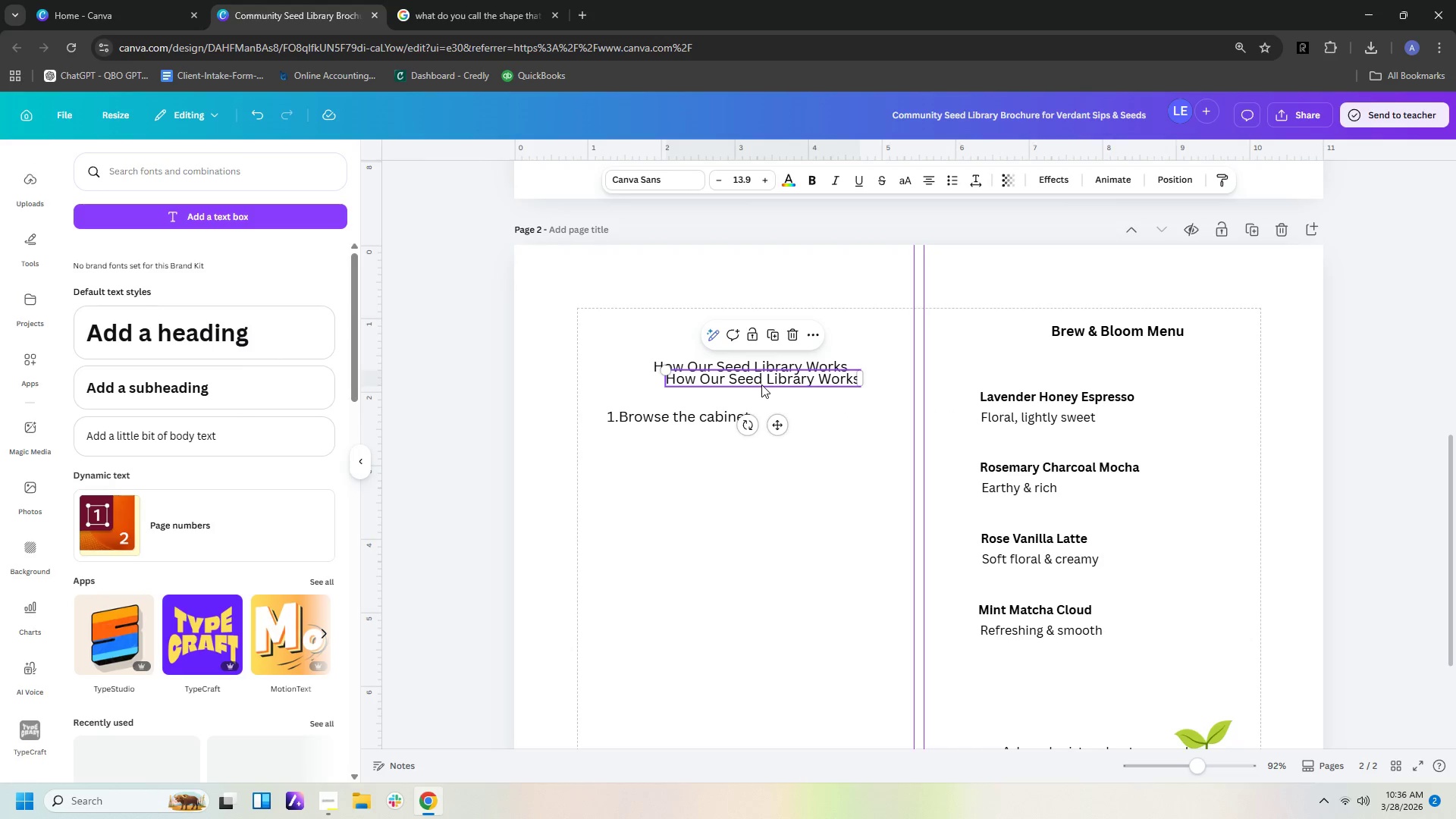 
left_click_drag(start_coordinate=[761, 384], to_coordinate=[720, 464])
 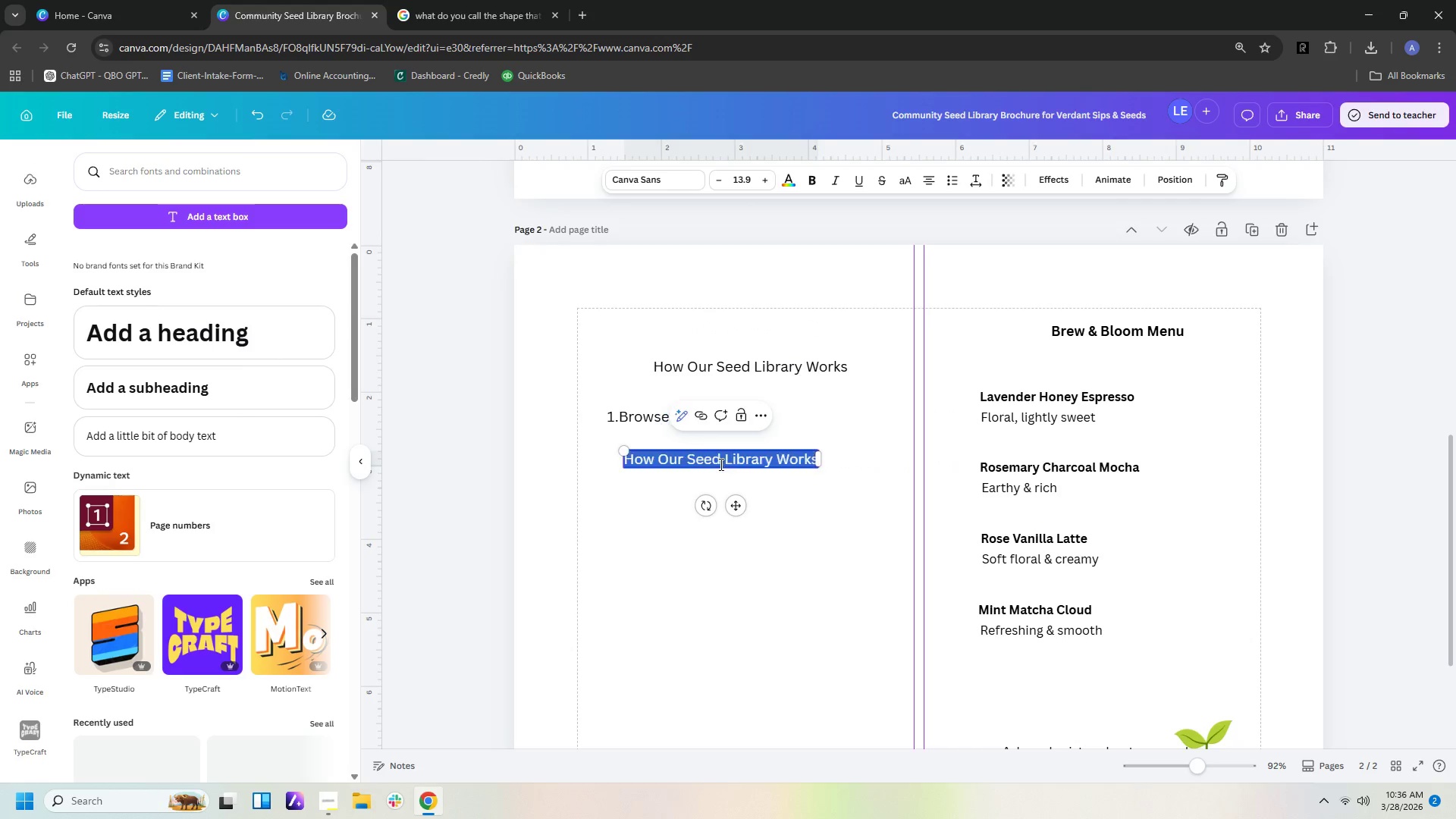 
double_click([720, 464])
 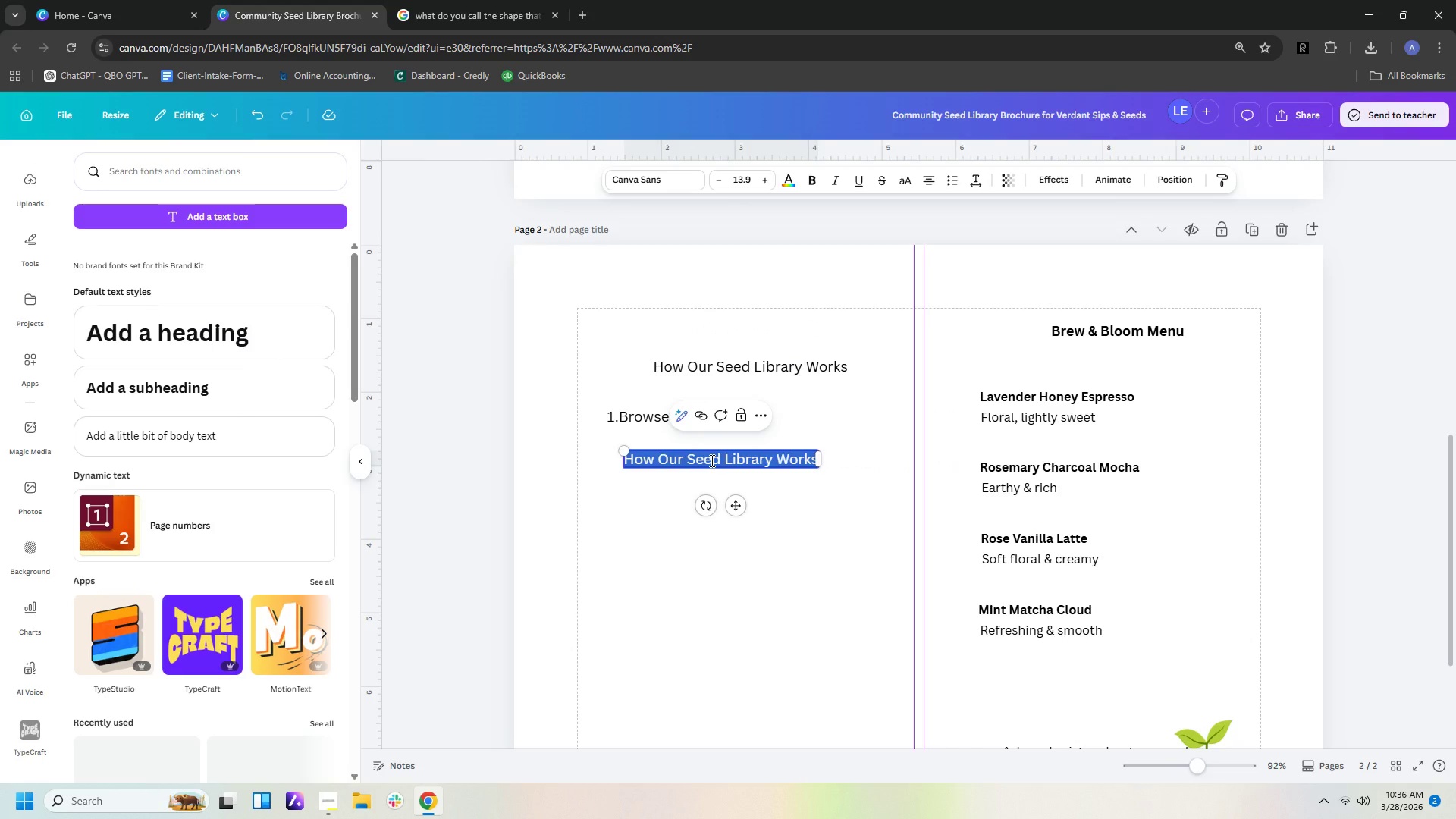 
key(Backspace)
type(explore our curated collection of her)
key(Backspace)
type(irloom seeds-flowers)
 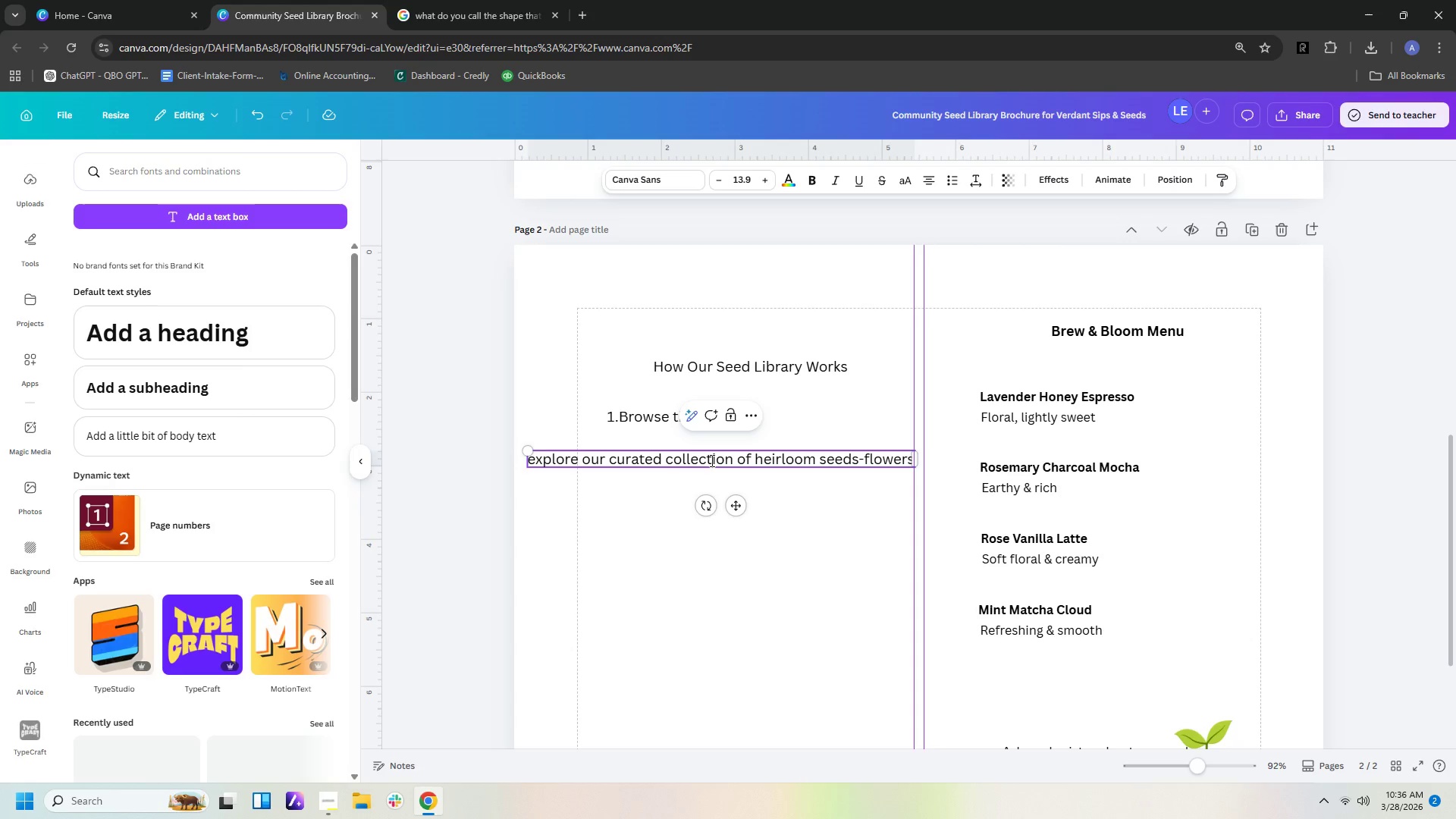 
wait(8.55)
 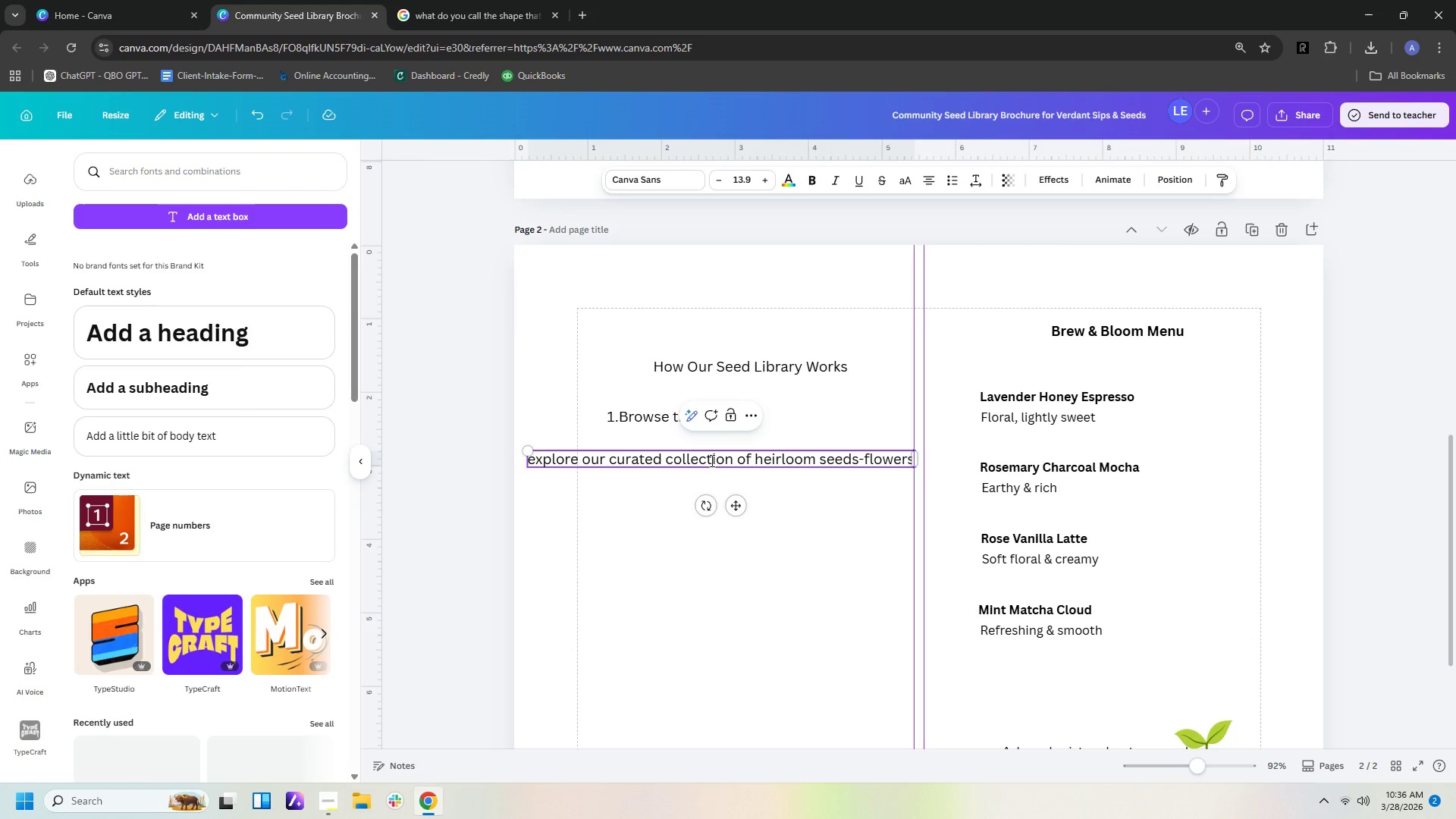 
key(Quote)
 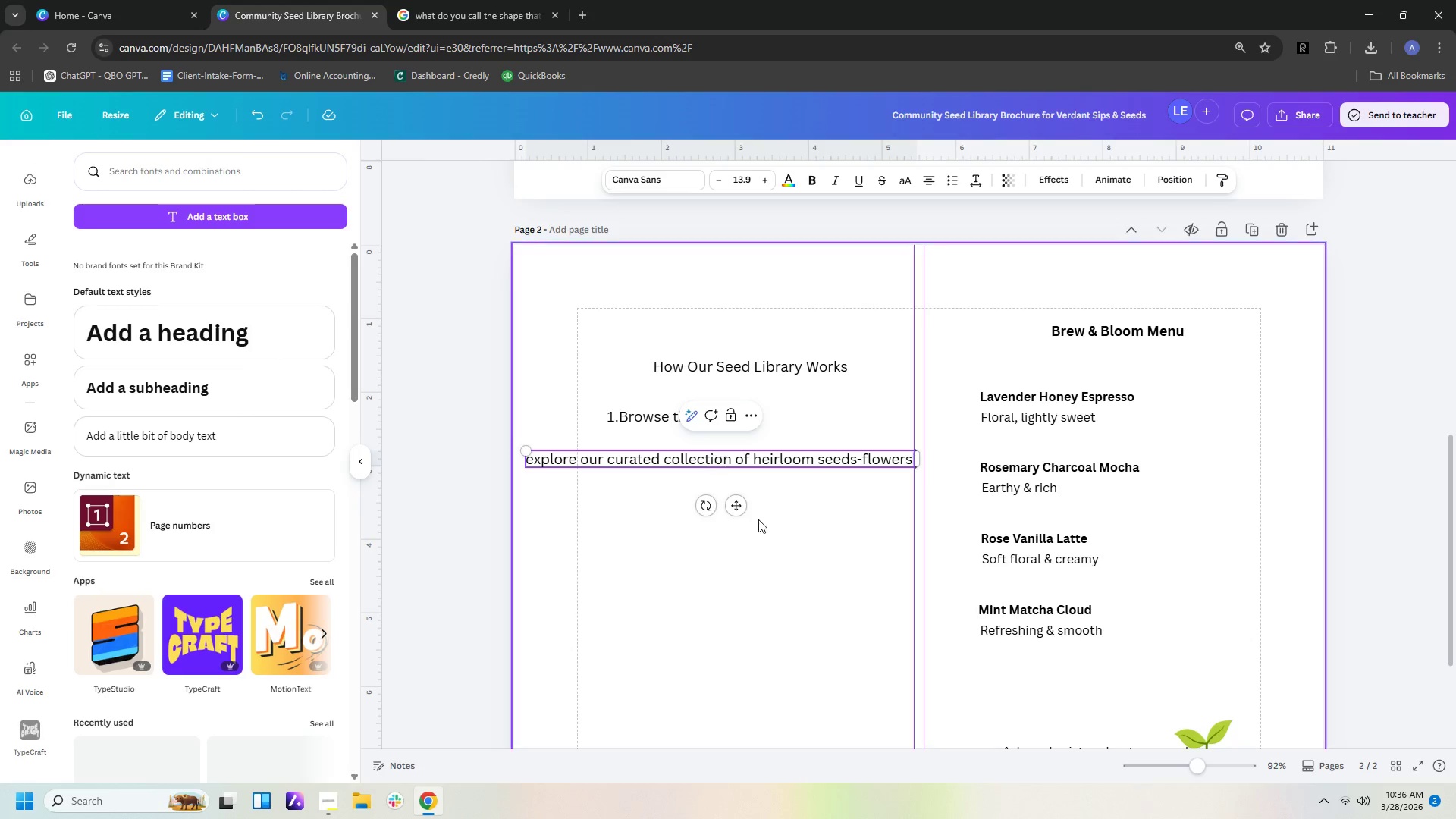 
left_click([800, 586])
 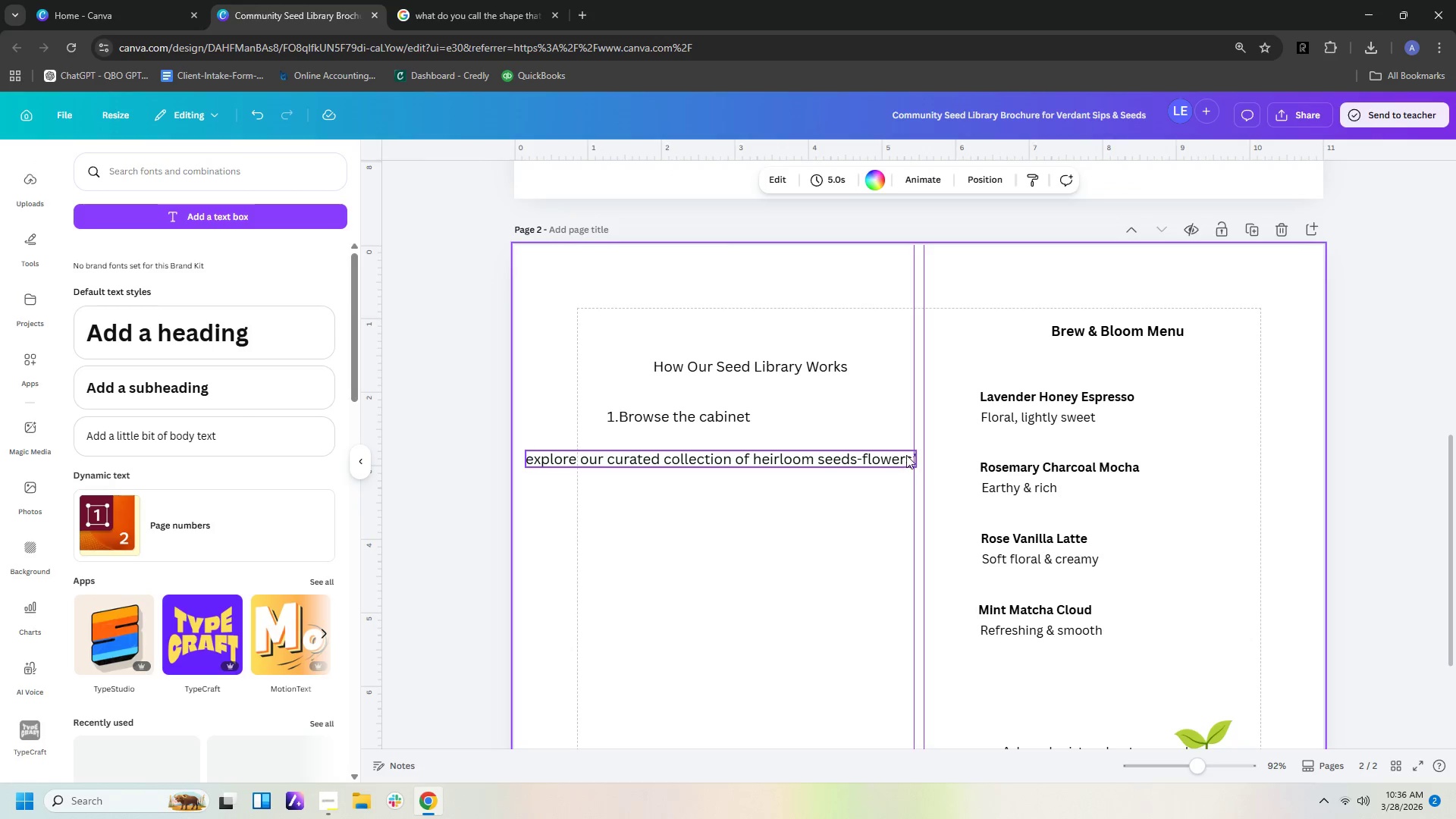 
left_click([908, 455])
 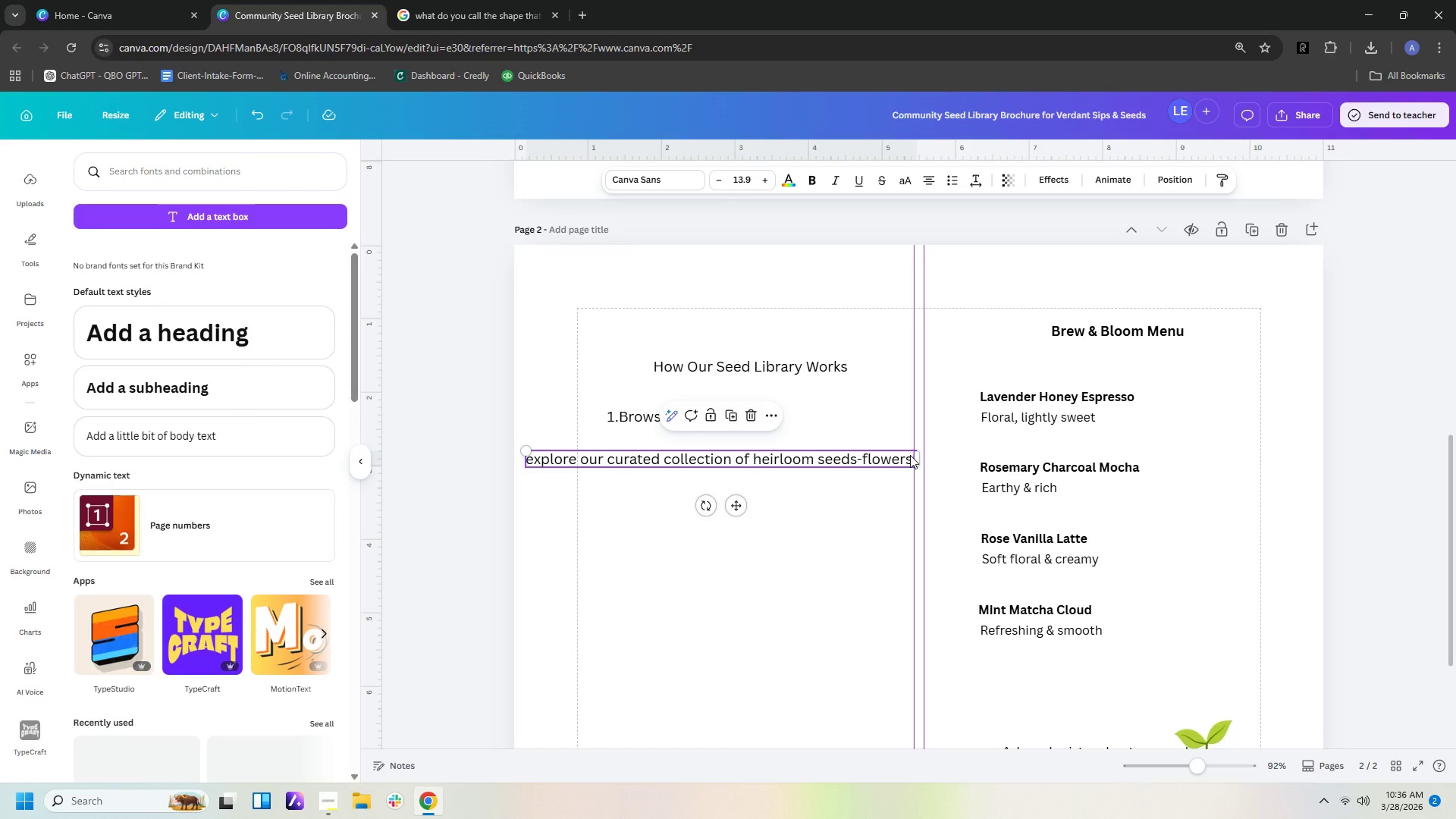 
double_click([910, 455])
 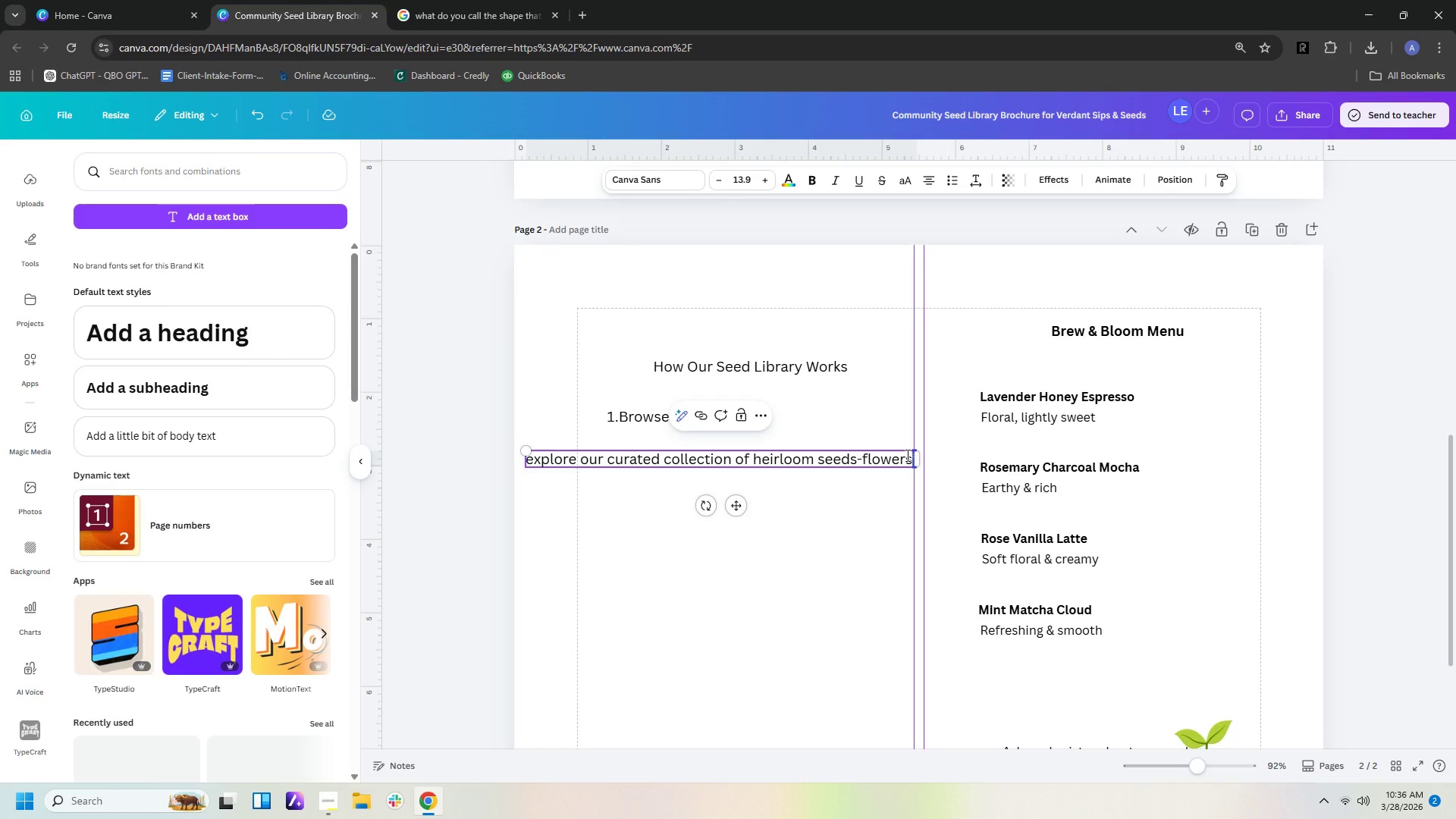 
key(Backspace)
 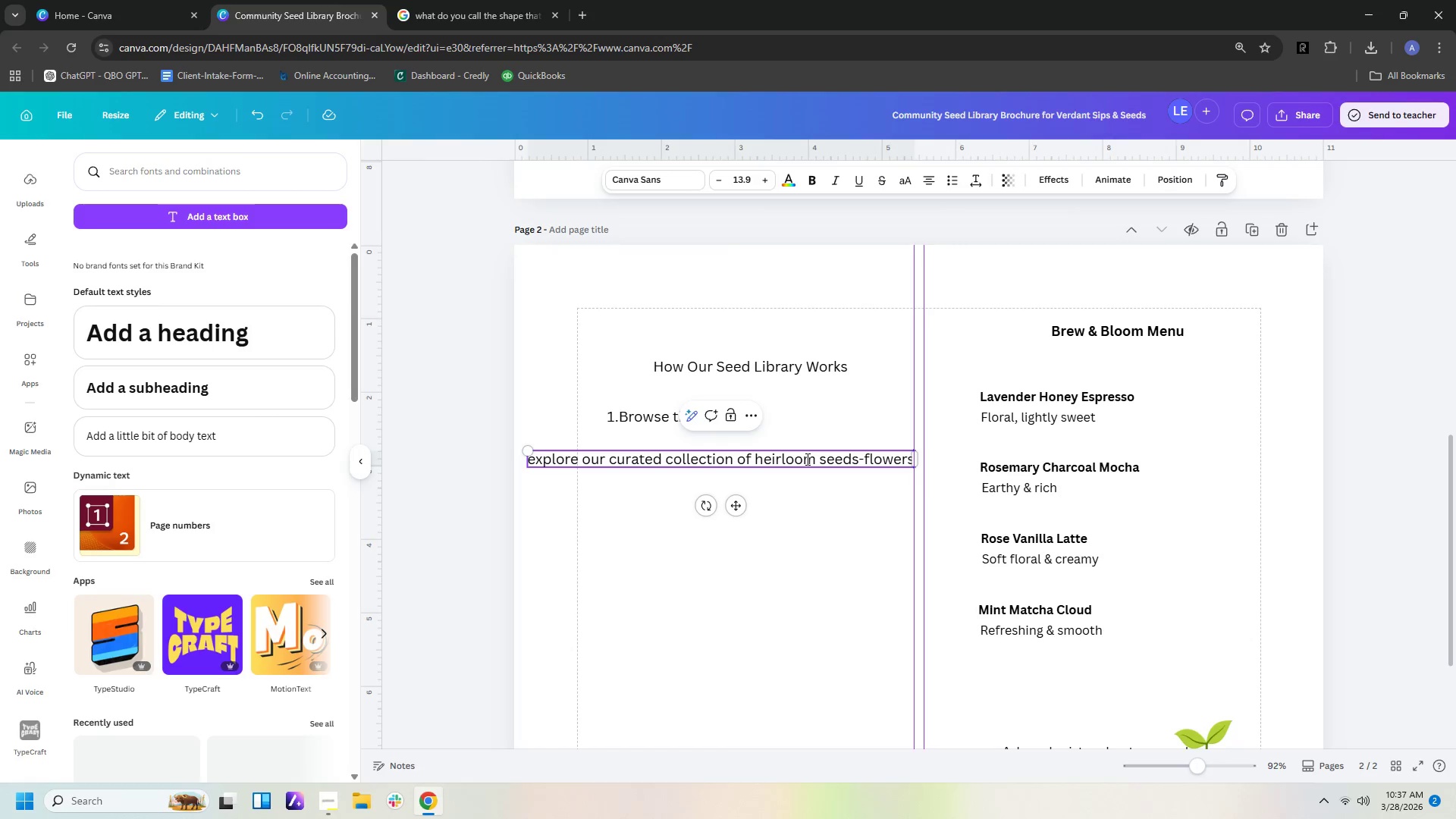 
wait(12.48)
 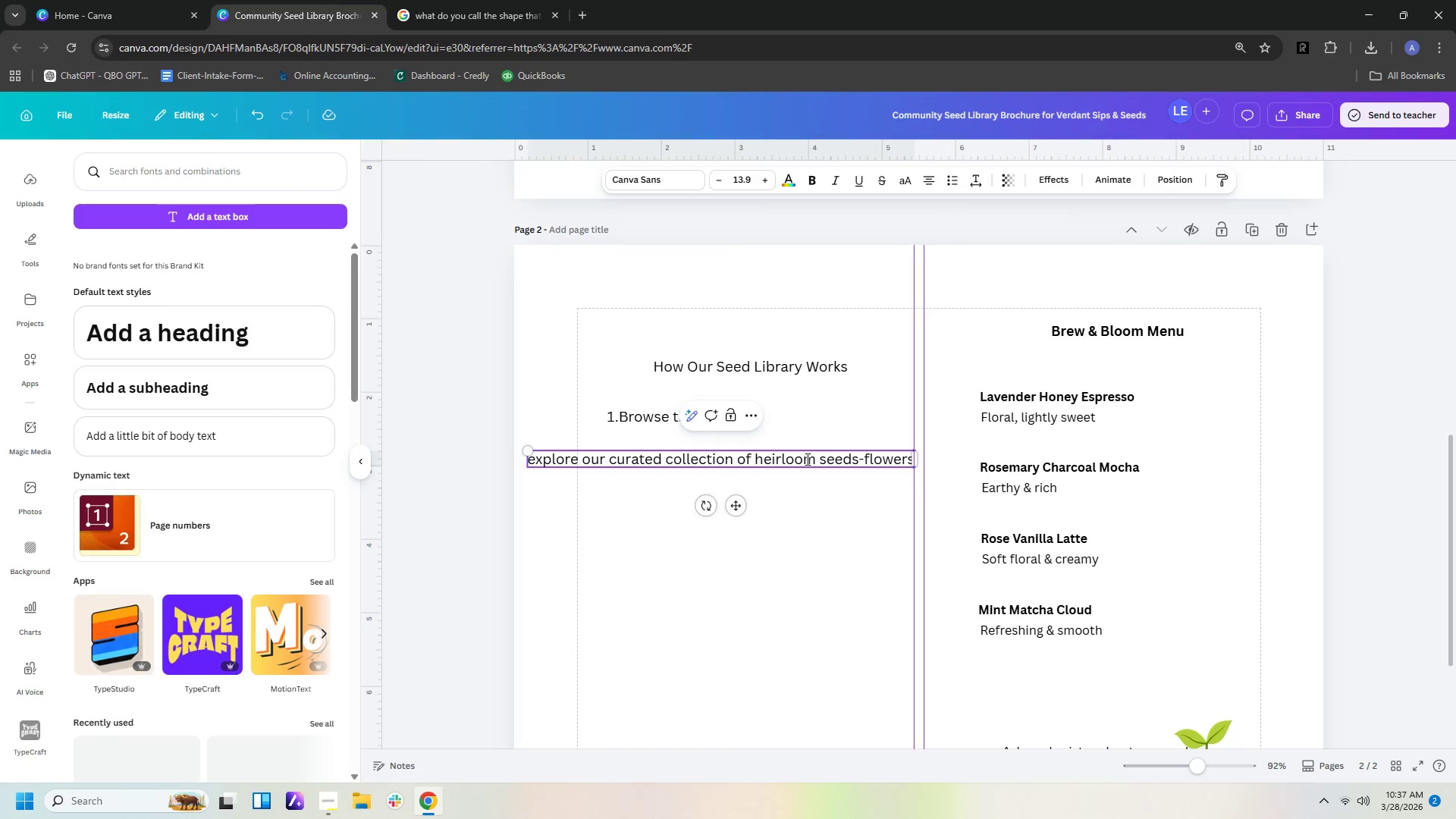 
left_click([890, 487])
 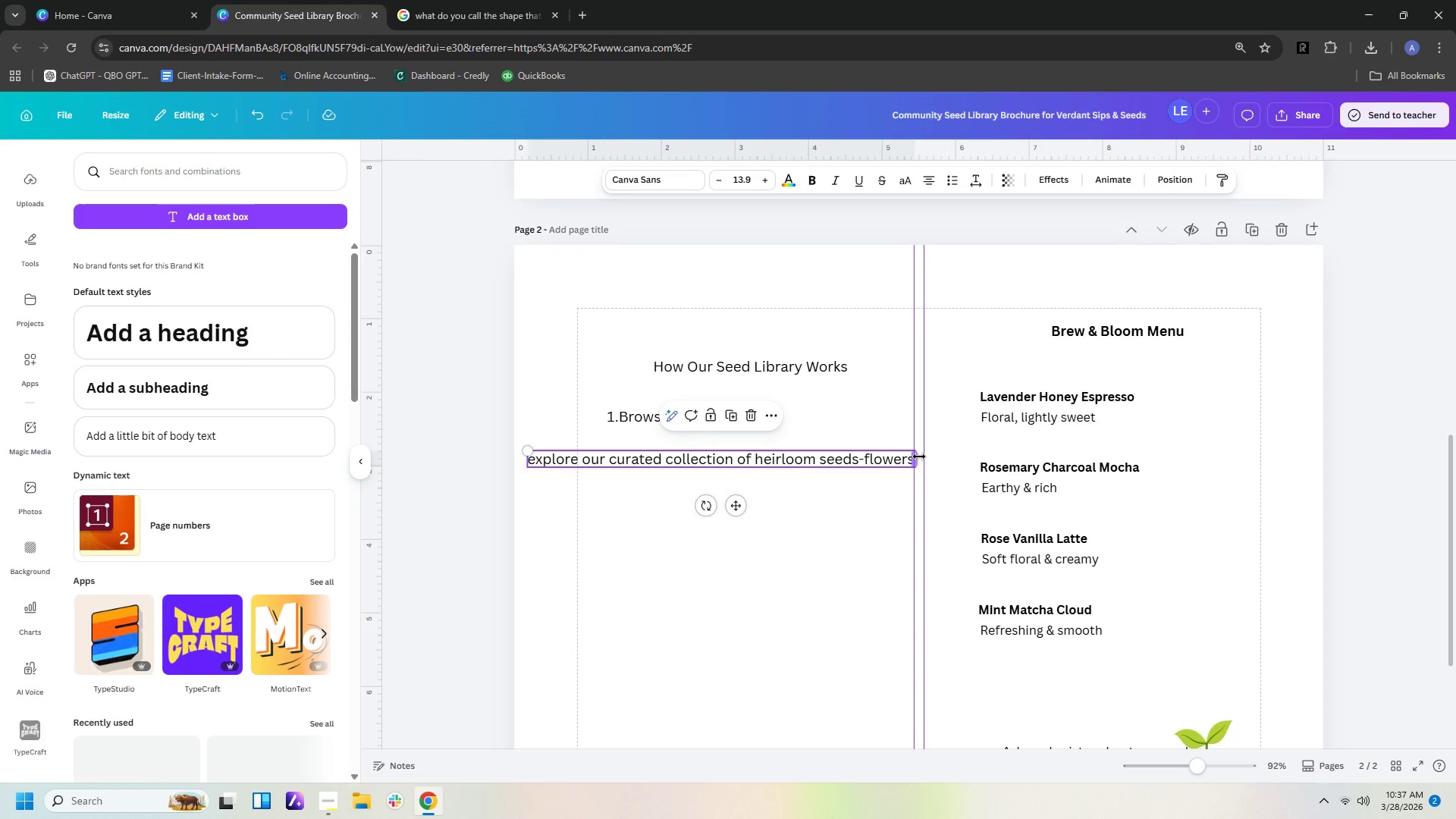 
left_click_drag(start_coordinate=[918, 457], to_coordinate=[910, 457])
 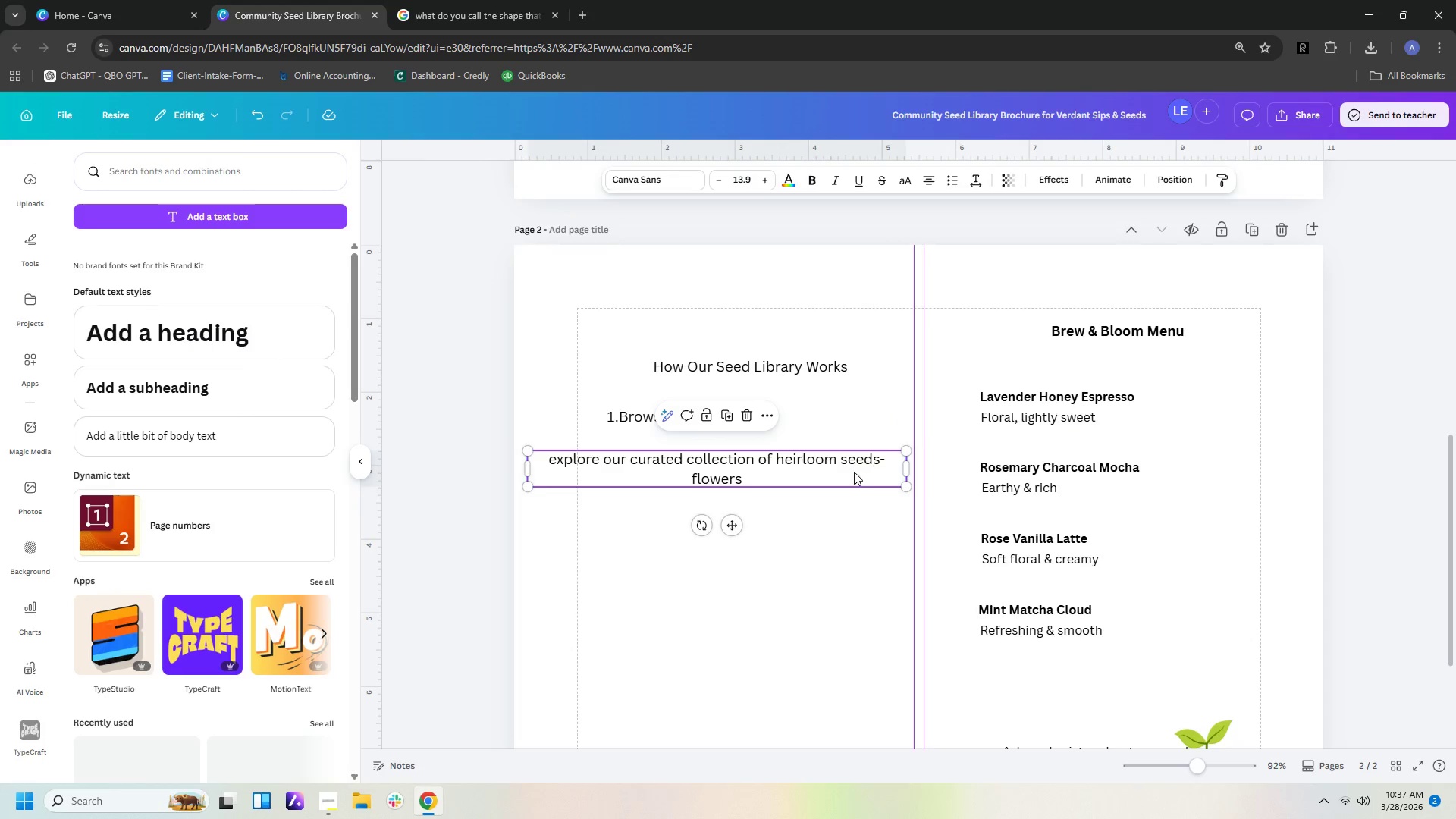 
left_click([852, 473])
 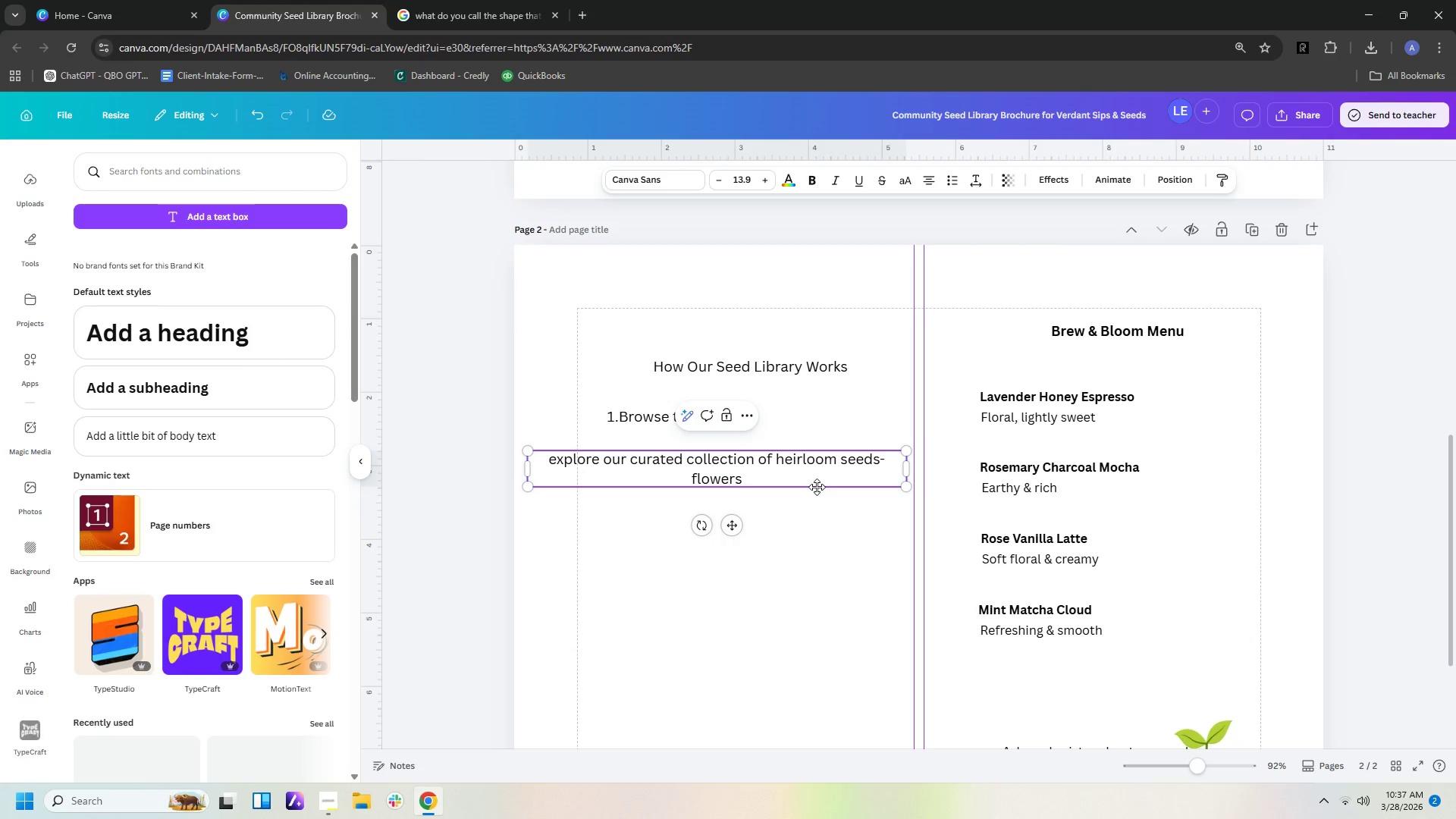 
wait(10.11)
 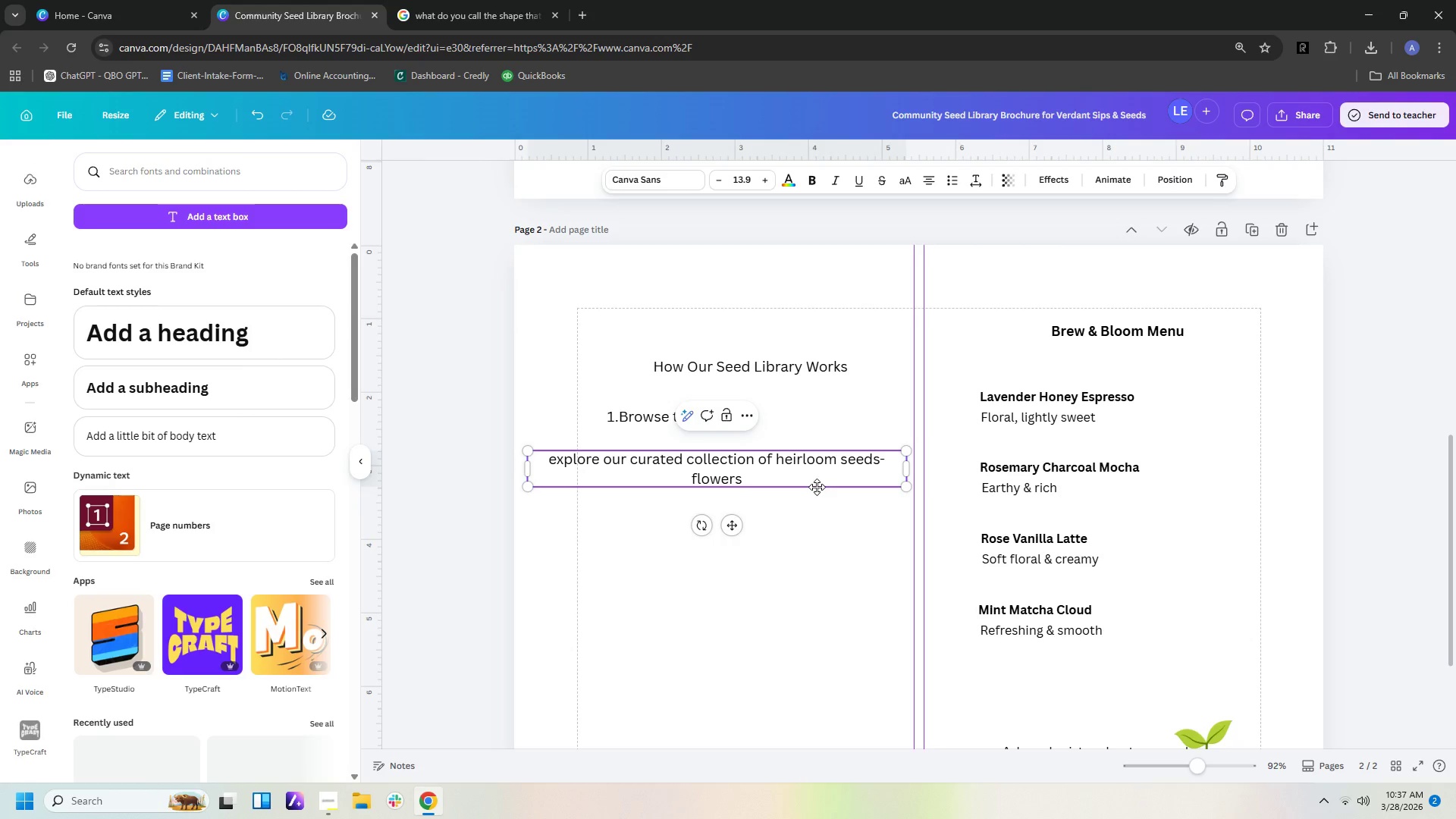 
key(Backquote)
 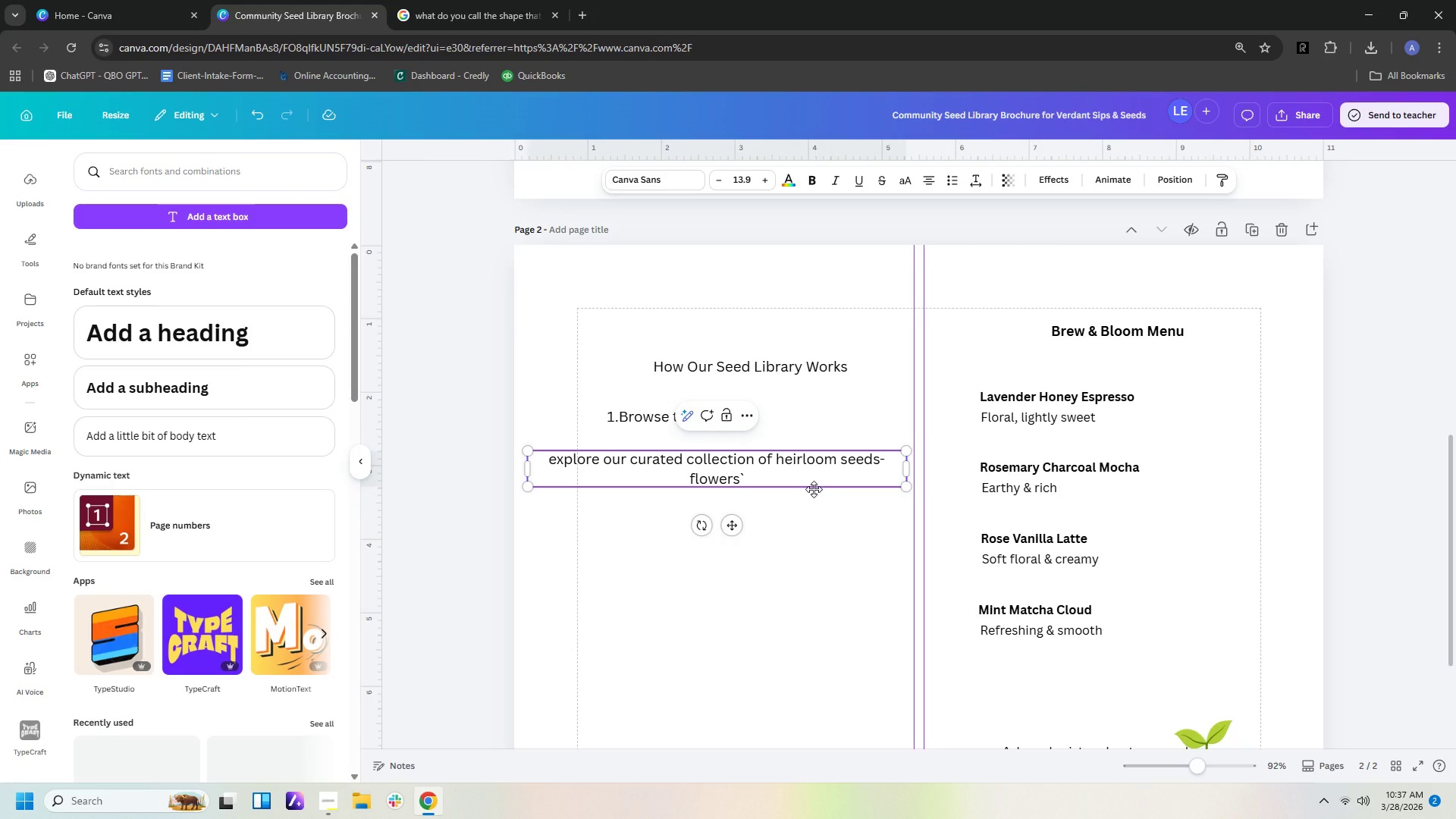 
key(Backspace)
 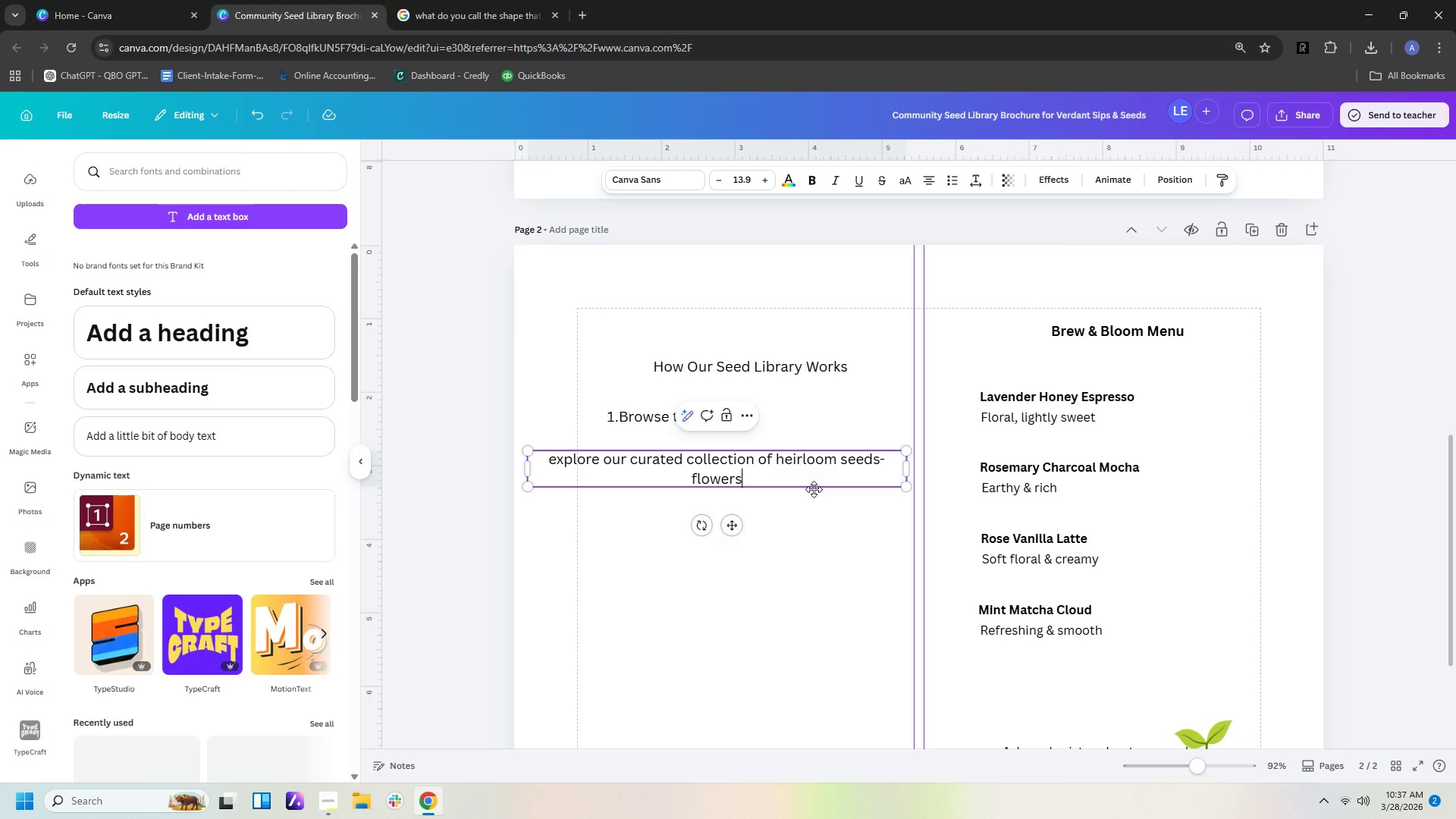 
wait(8.64)
 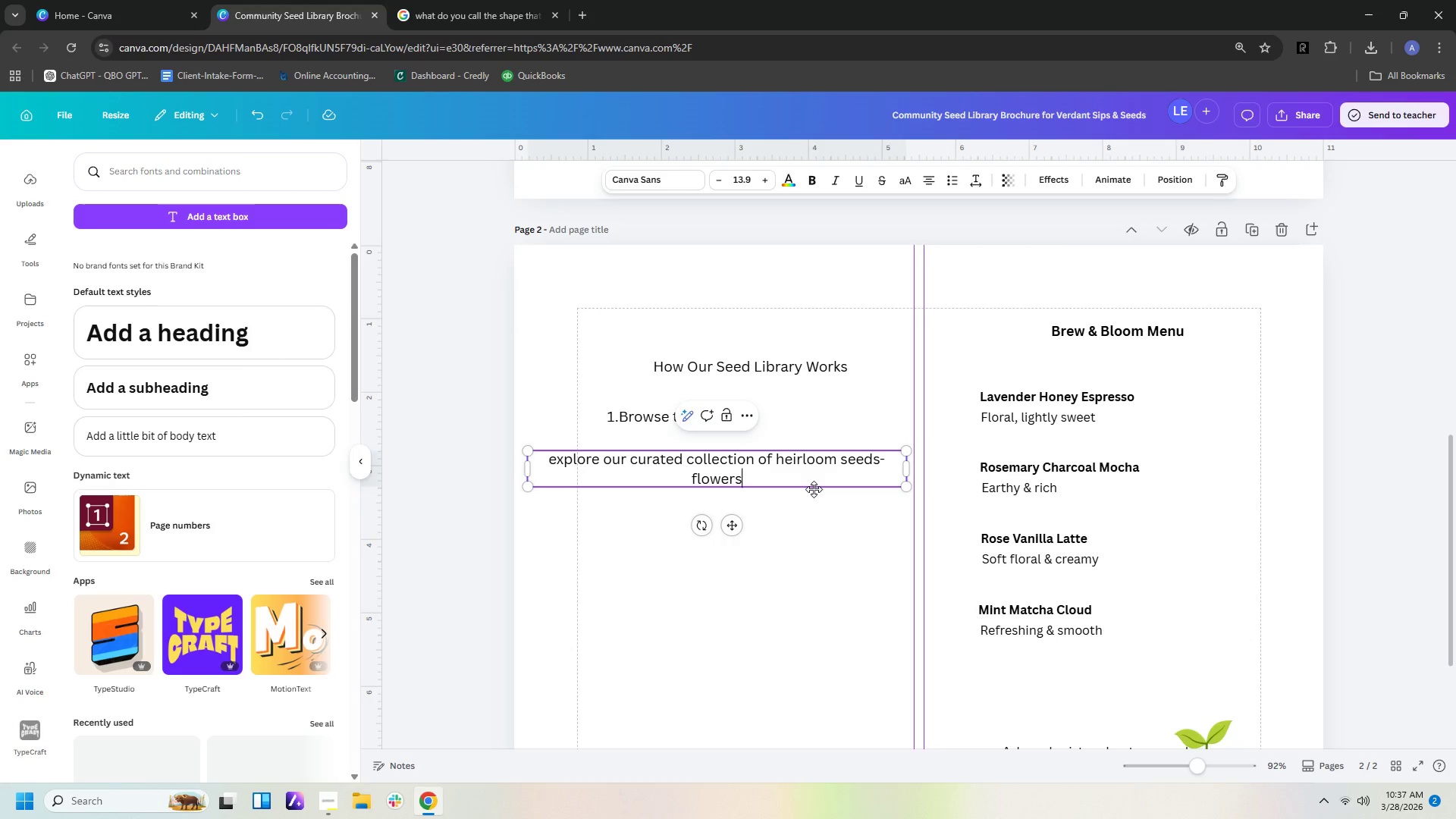 
key(Comma)
 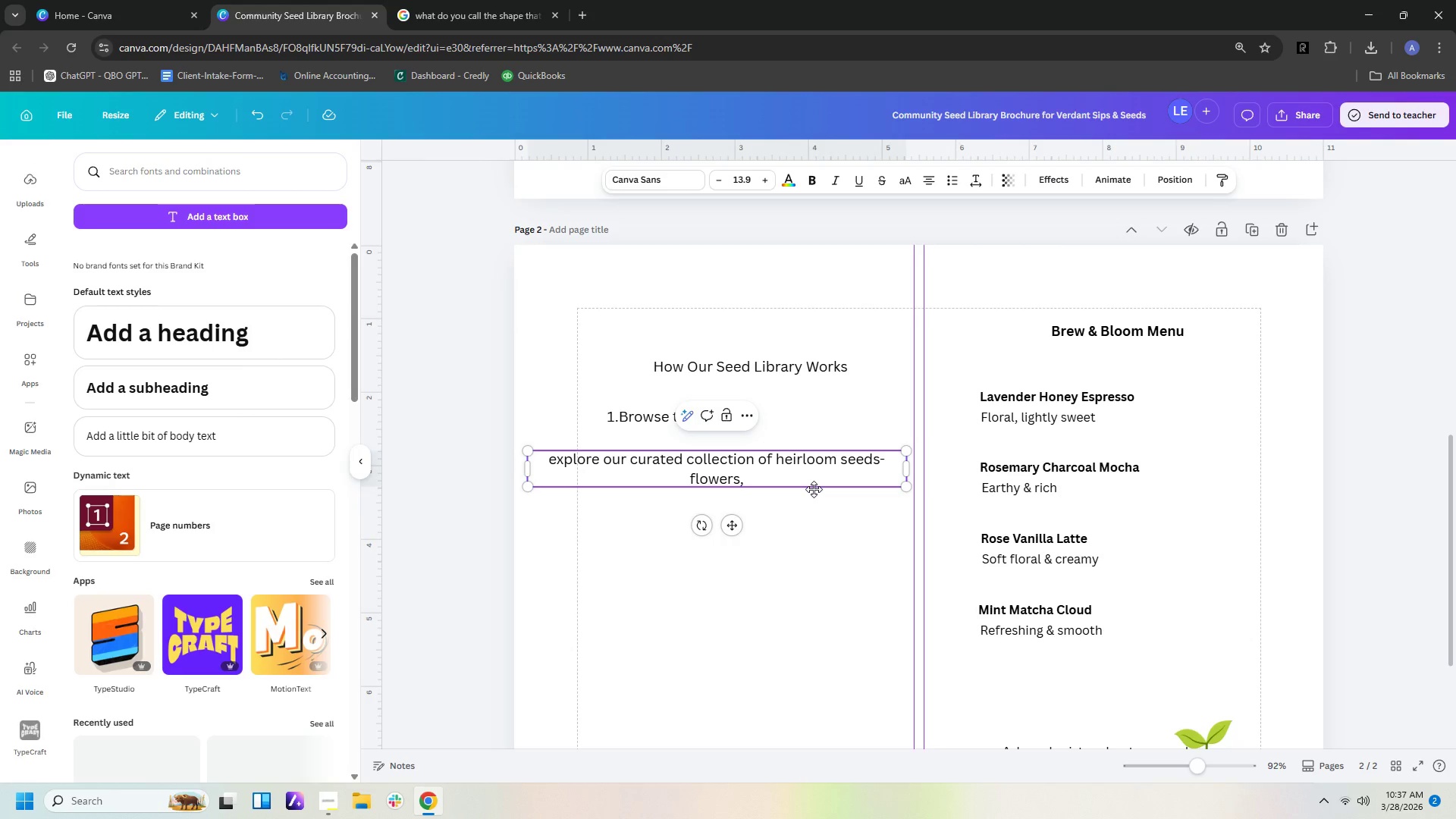 
type(herbs,a)
key(Backspace)
key(Backspace)
type( and veges)
key(Backspace)
type(tav)
key(Backspace)
type(bles ready for yo)
key(Backspace)
type(oyur graden )
key(Backspace)
key(Backspace)
key(Backspace)
key(Backspace)
key(Backspace)
key(Backspace)
type(are)
key(Backspace)
type(den.)
 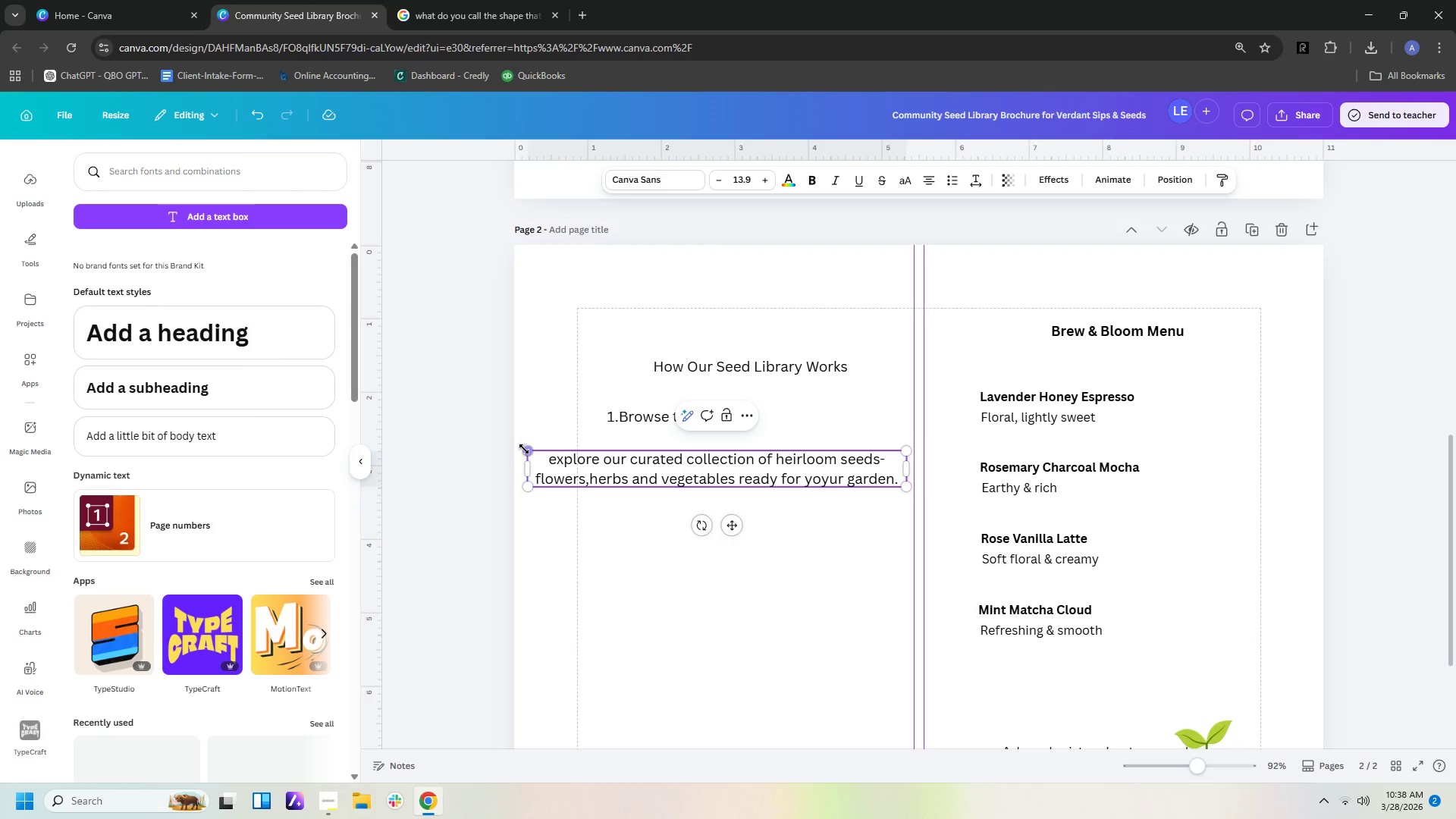 
left_click_drag(start_coordinate=[527, 453], to_coordinate=[578, 460])
 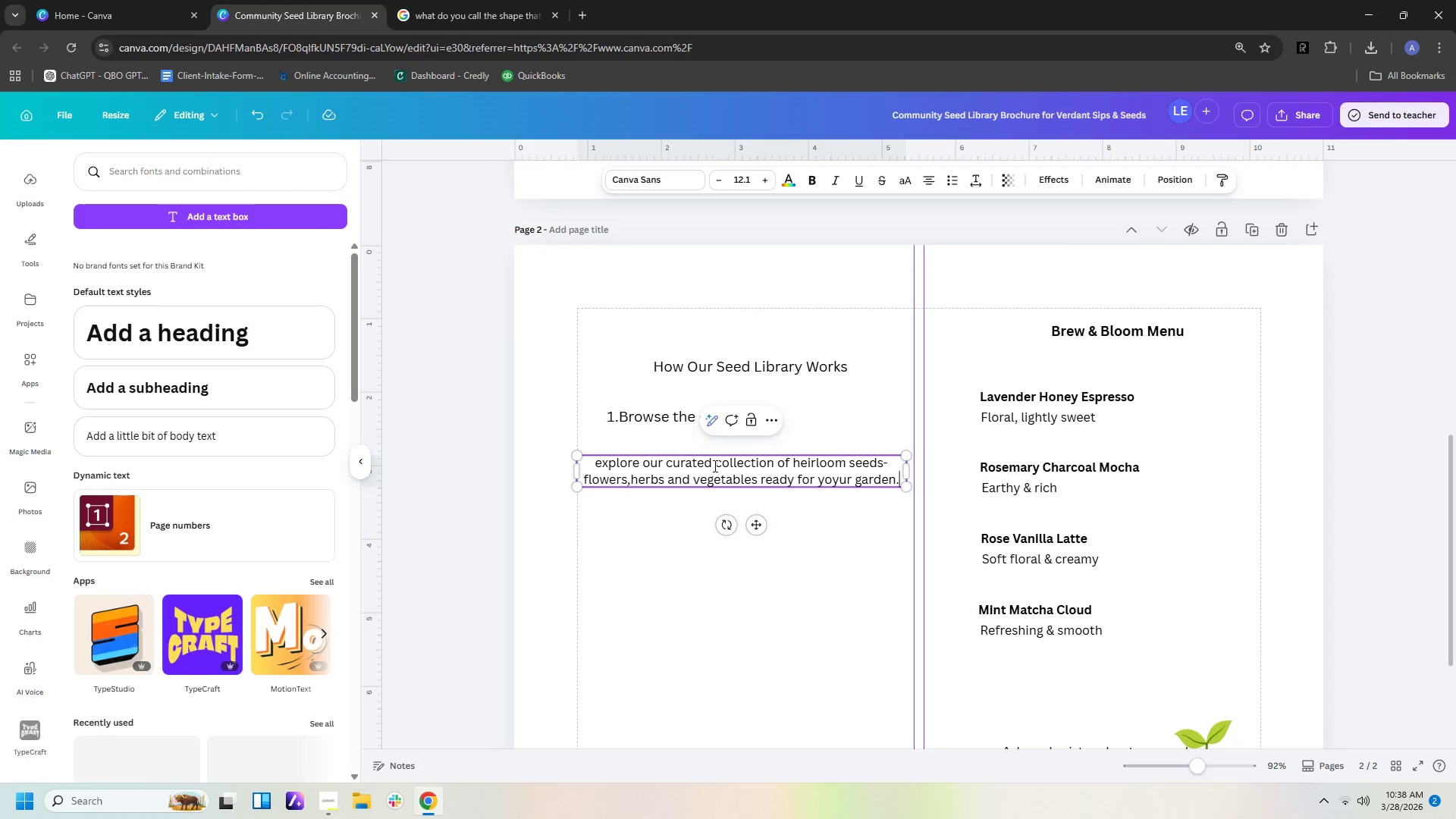 
wait(5.08)
 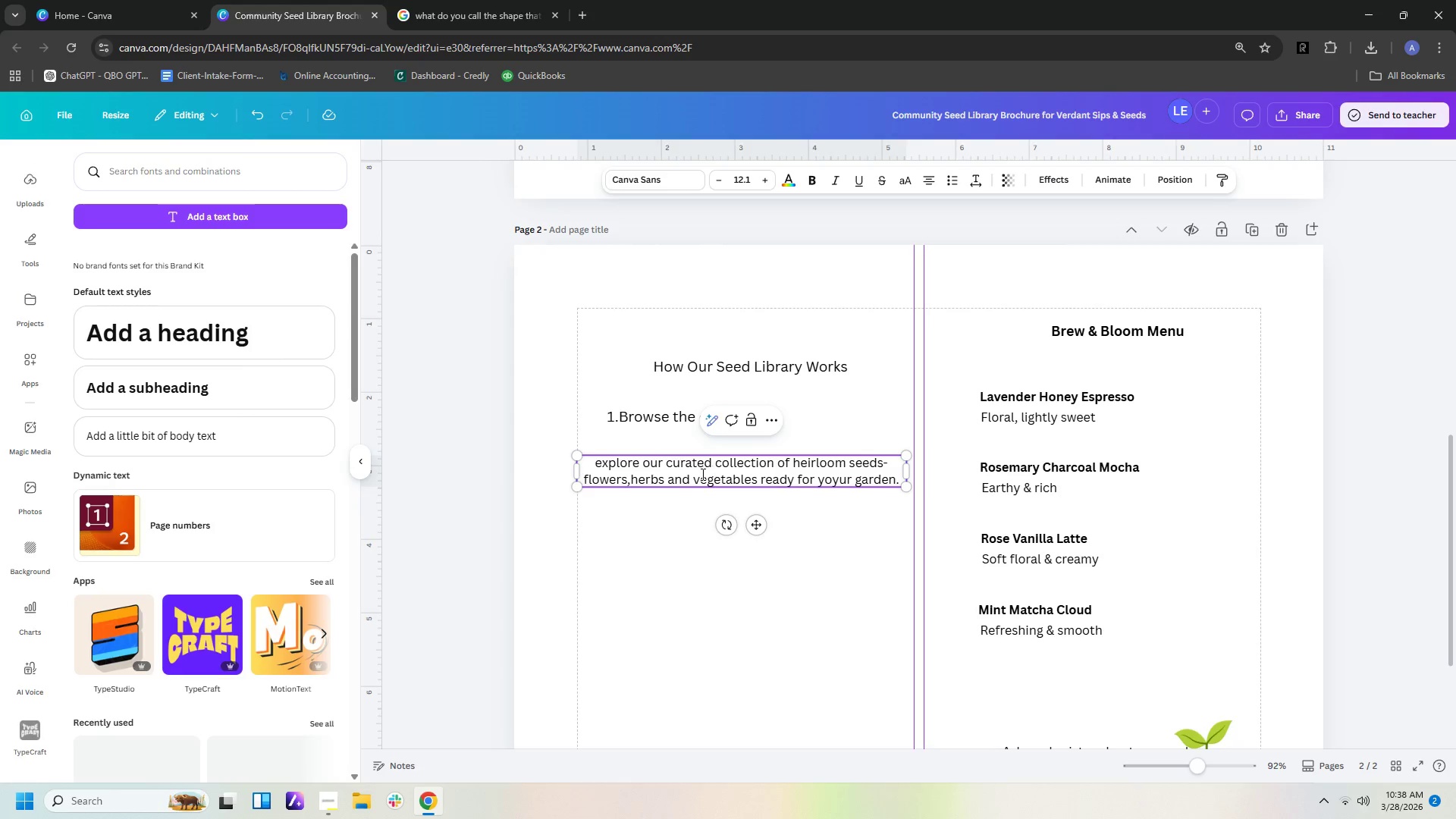 
left_click_drag(start_coordinate=[753, 472], to_coordinate=[760, 452])
 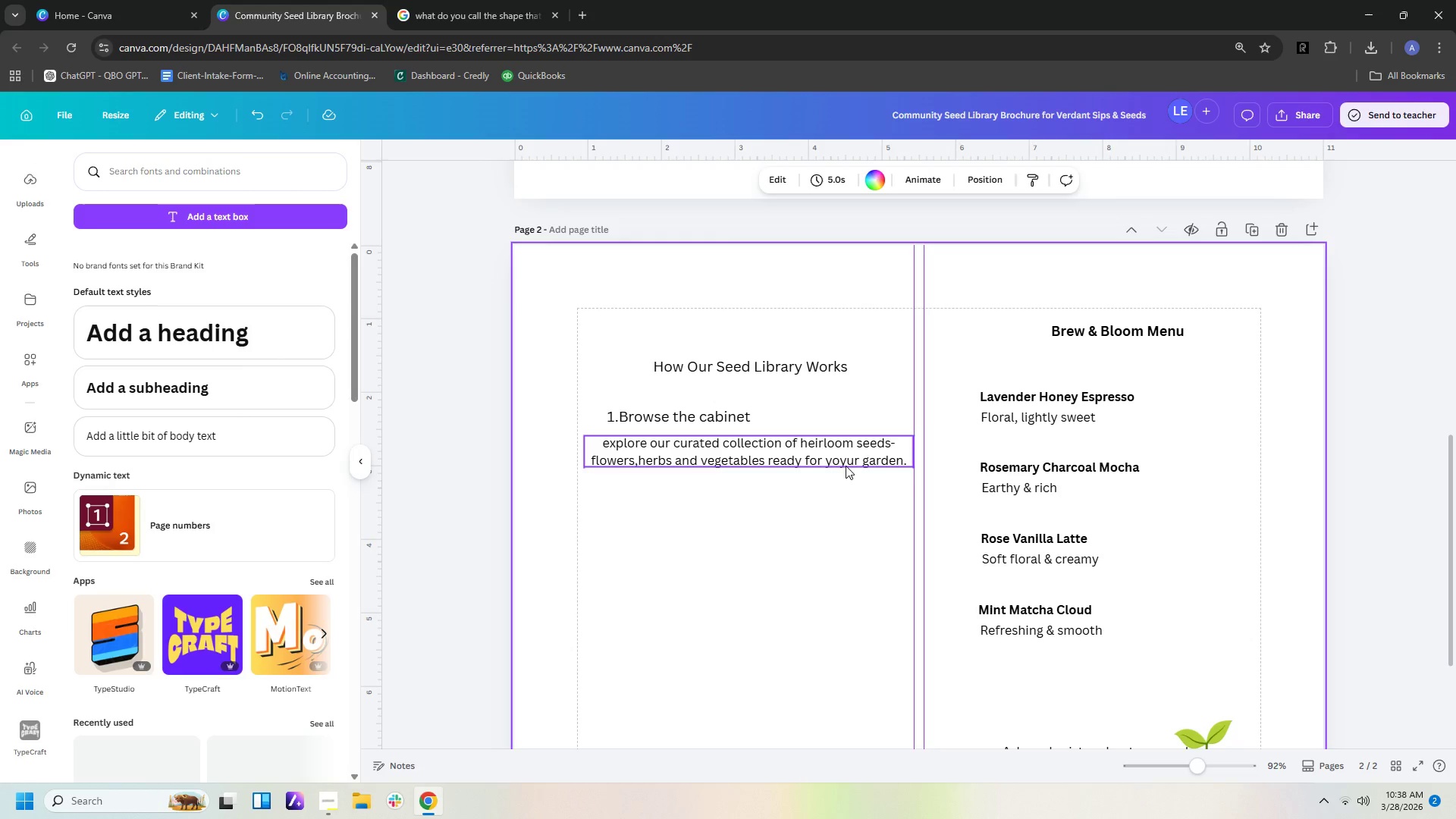 
scroll: coordinate [767, 521], scroll_direction: down, amount: 2.0
 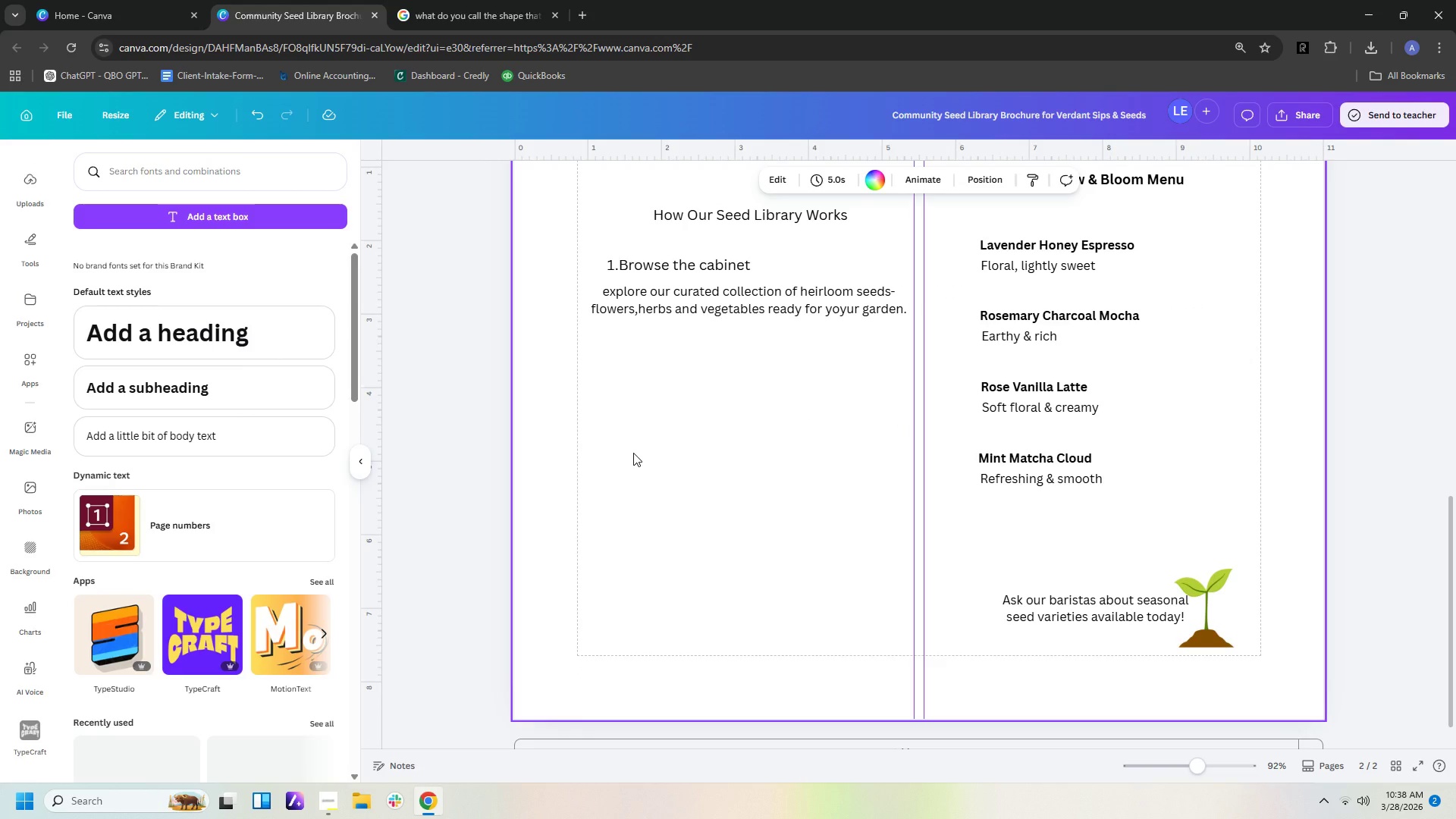 
key(Control+ControlLeft)
 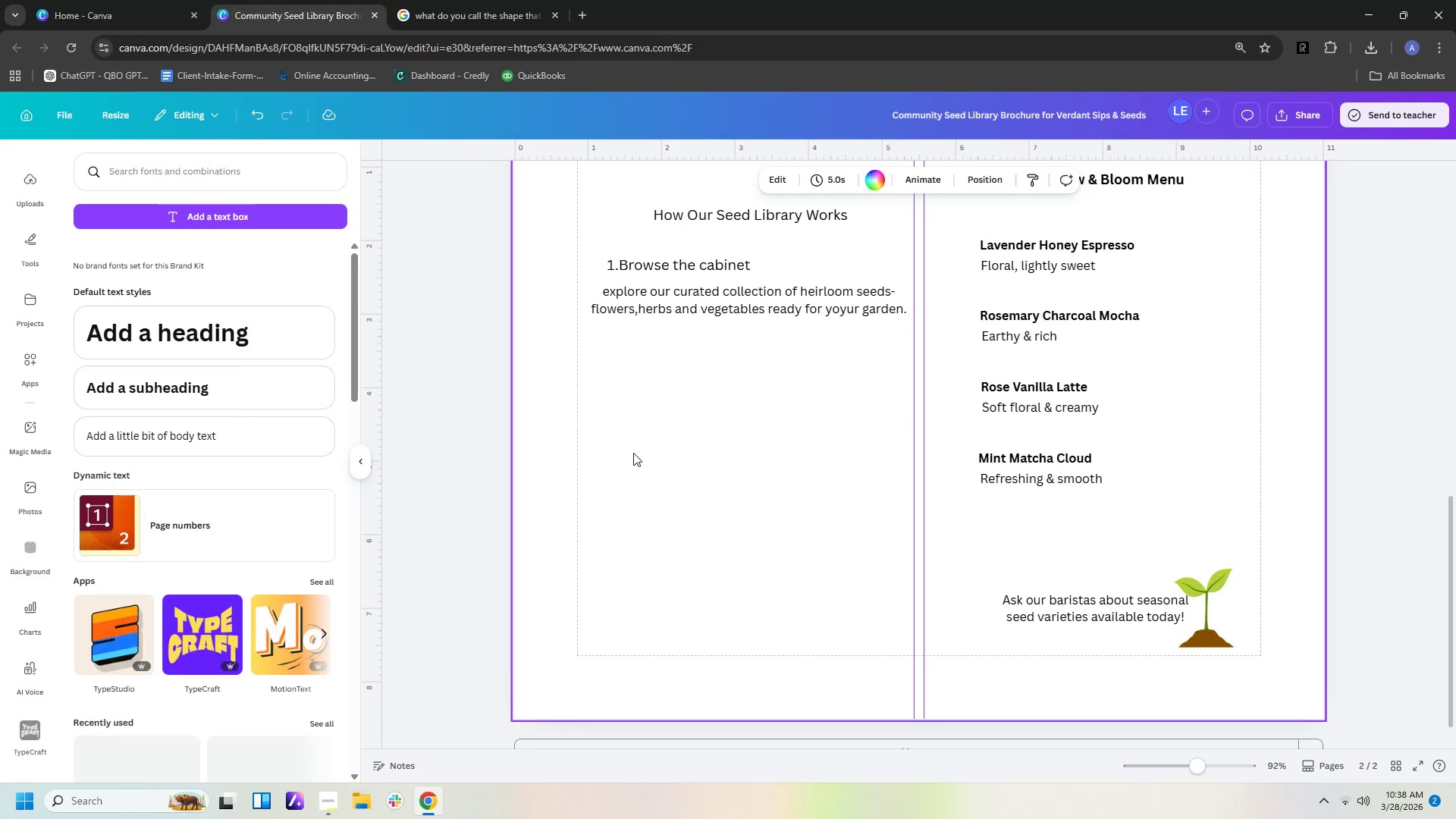 
key(Control+V)
 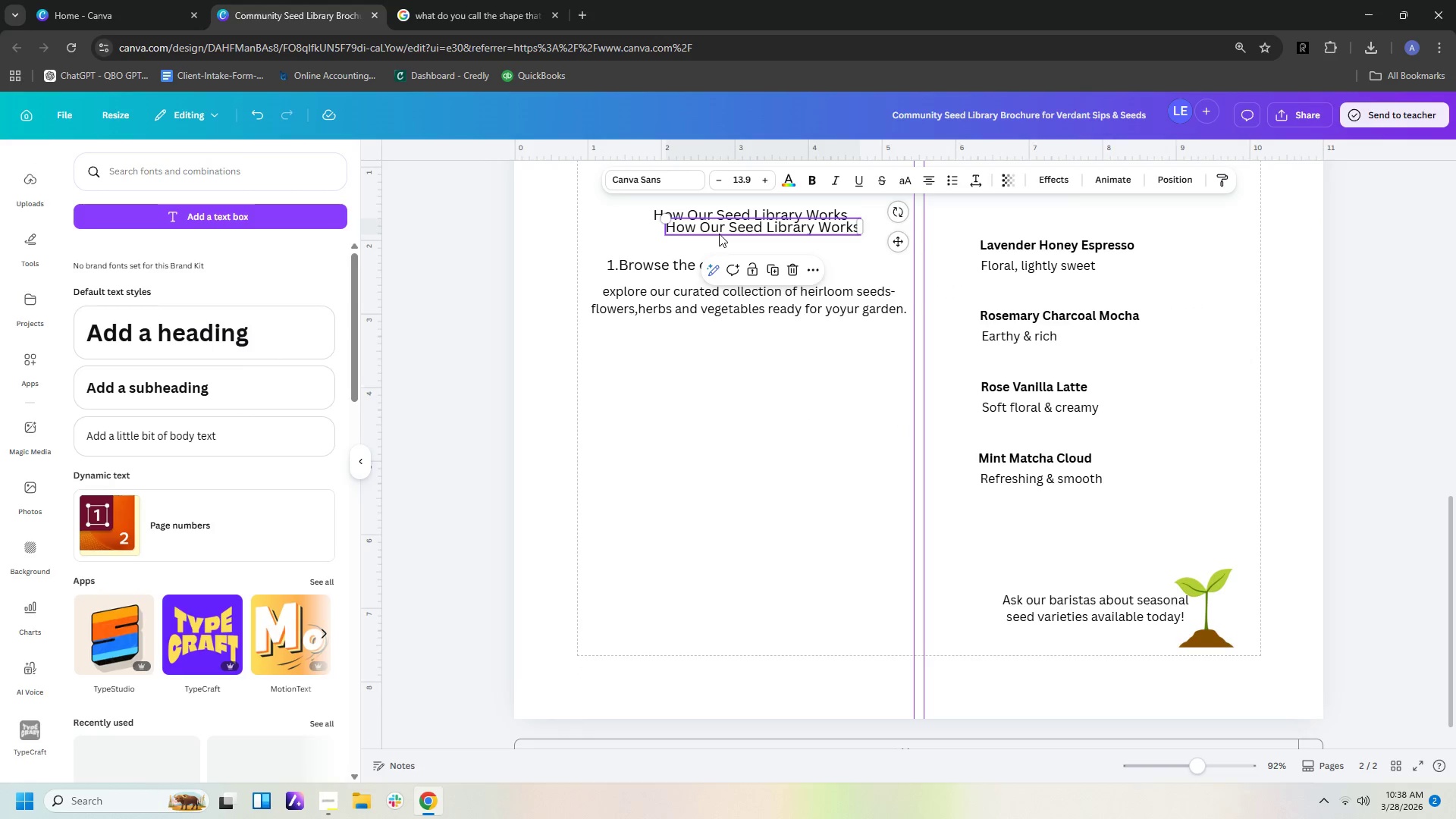 
left_click_drag(start_coordinate=[719, 232], to_coordinate=[658, 351])
 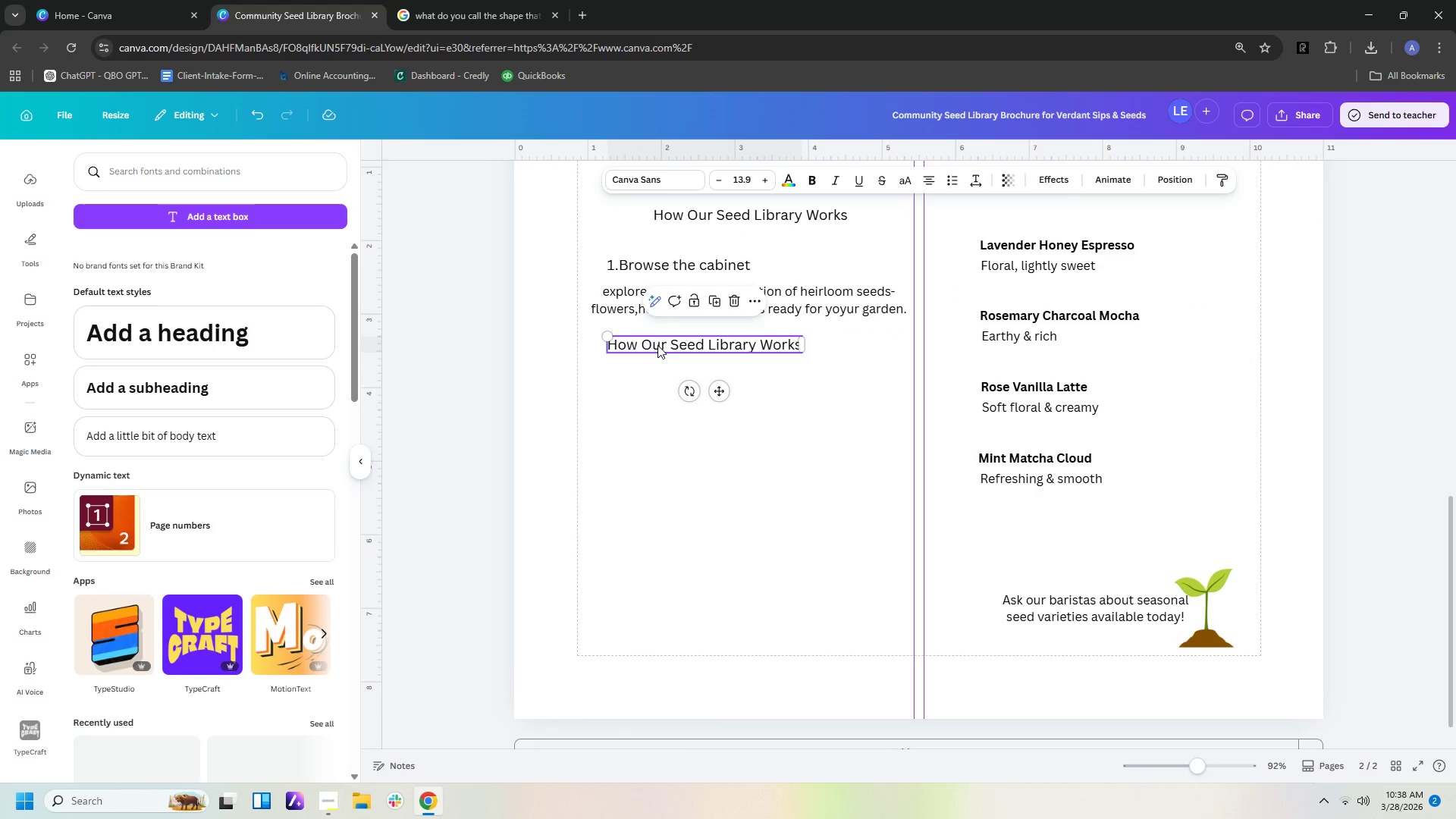 
double_click([657, 345])
 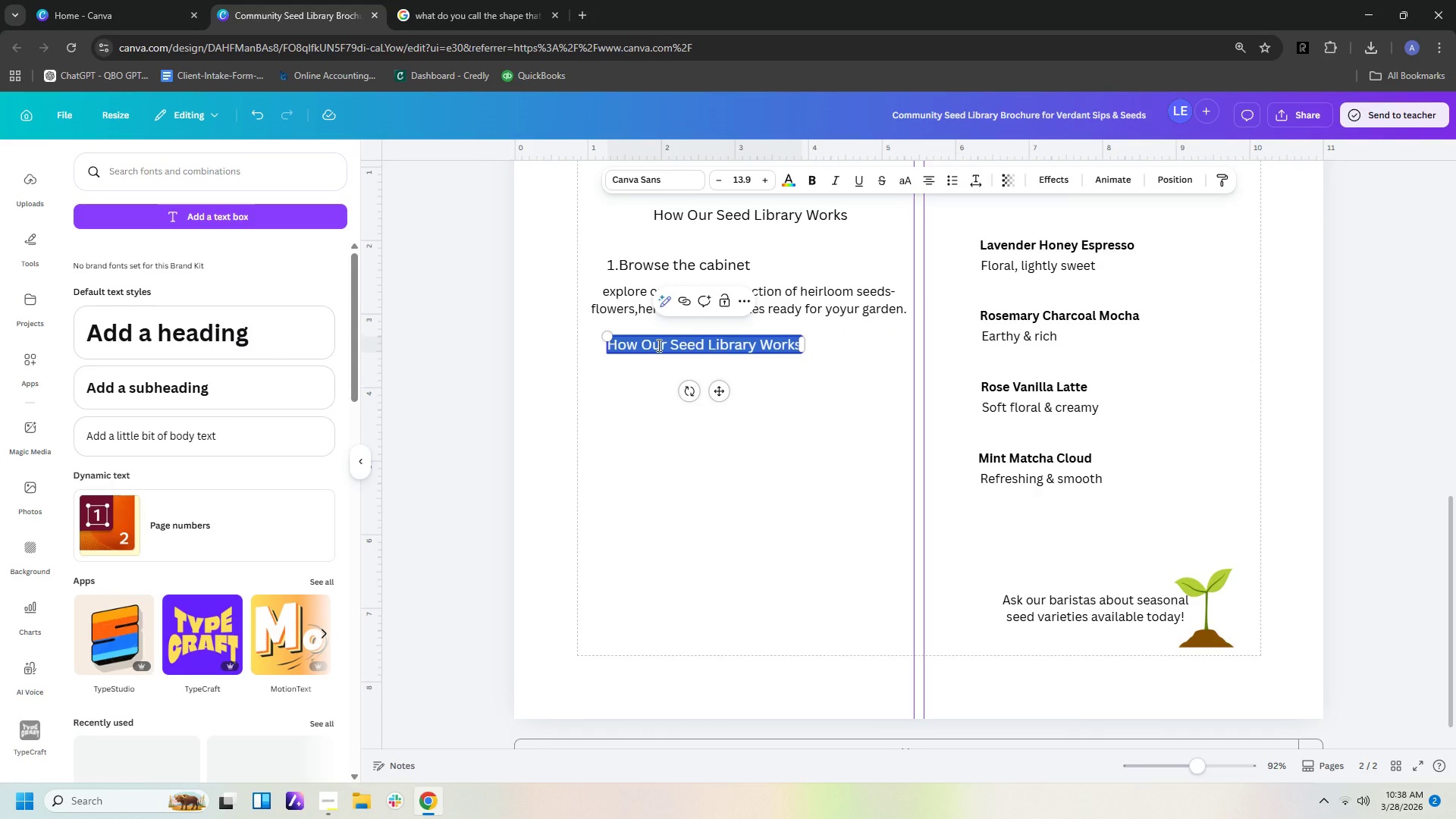 
type(2. Log Your seed)
key(Backspace)
key(Backspace)
key(Backspace)
key(Backspace)
type(Seeds )
 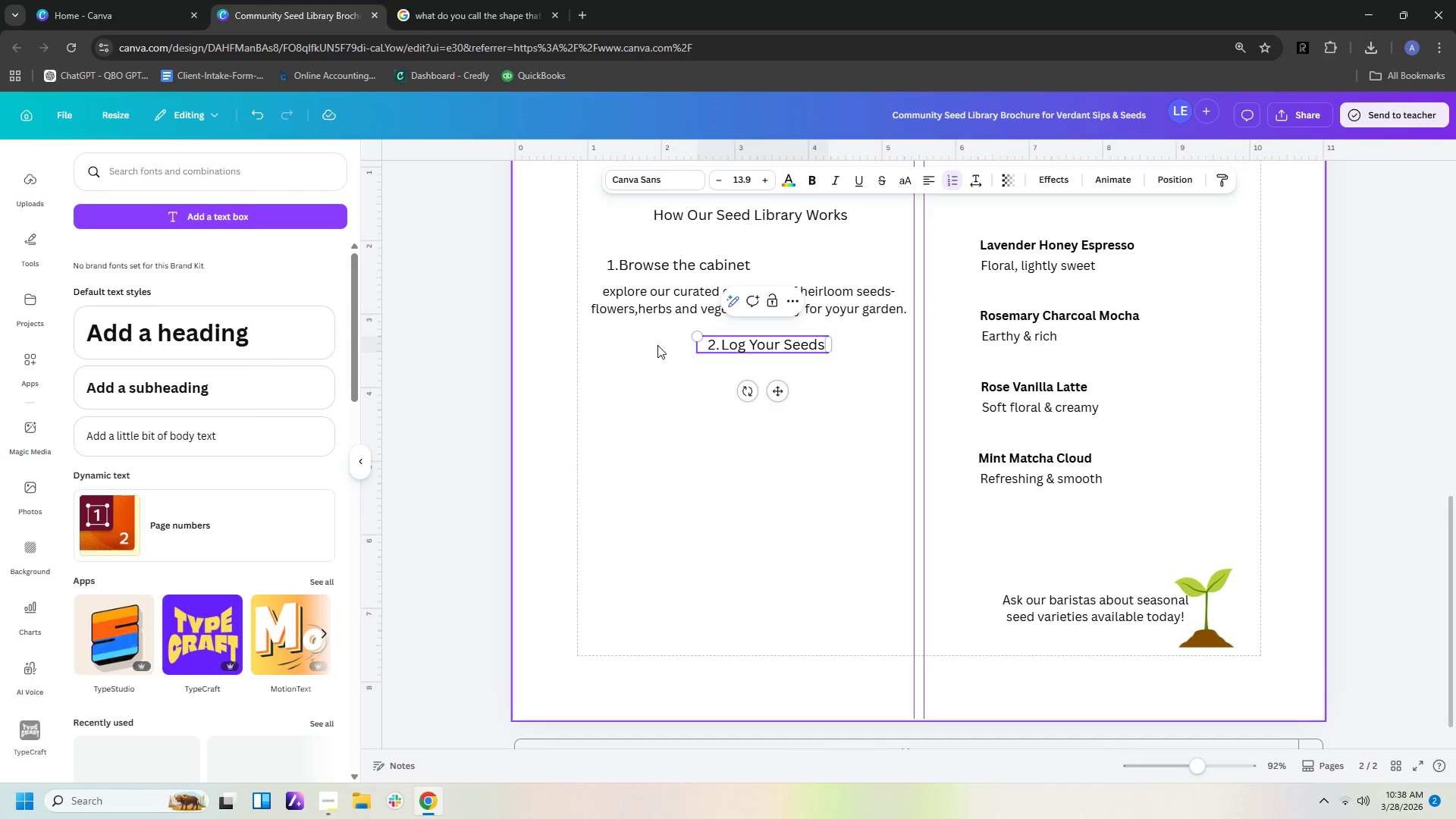 
wait(6.34)
 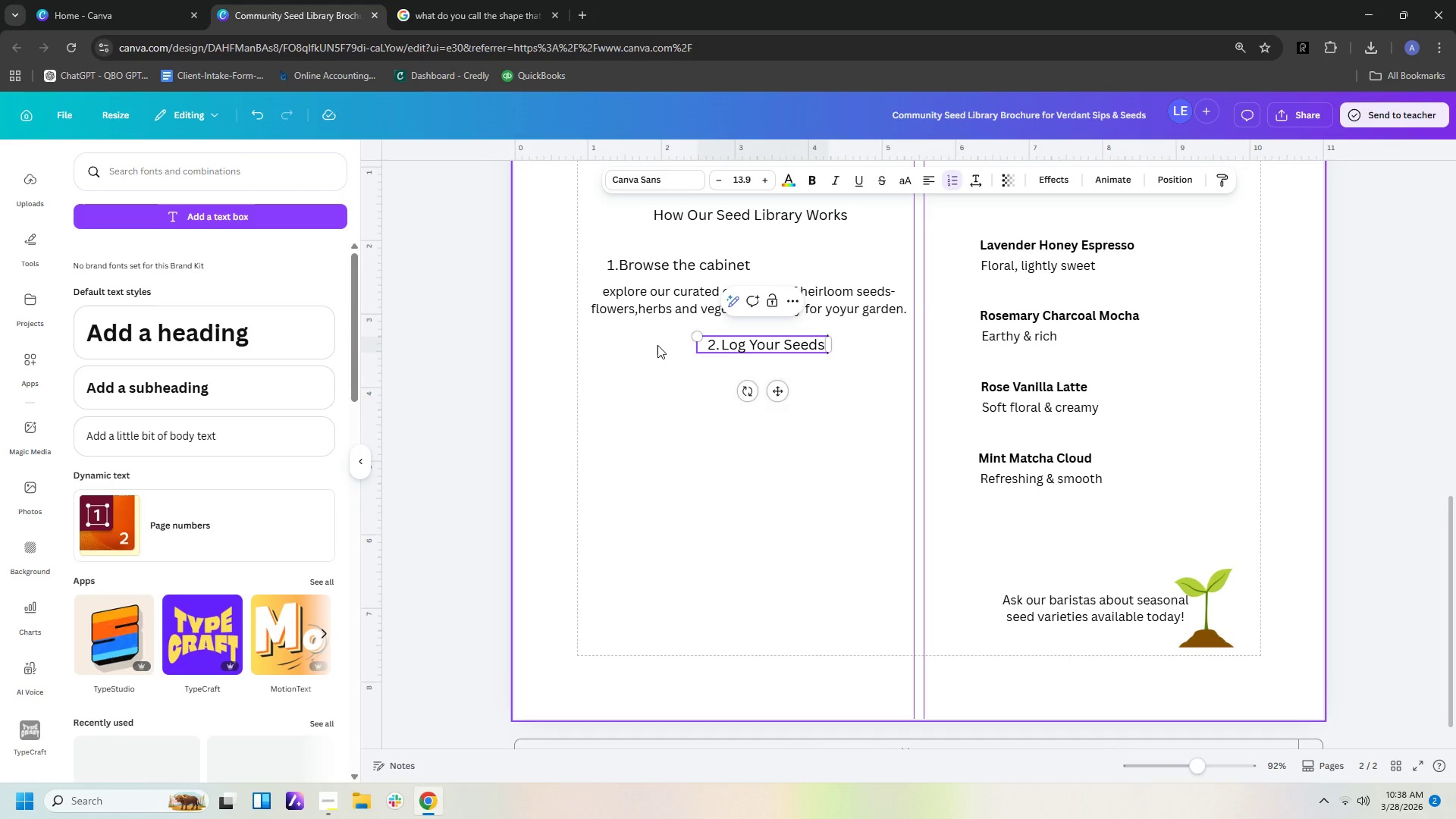 
double_click([735, 375])
 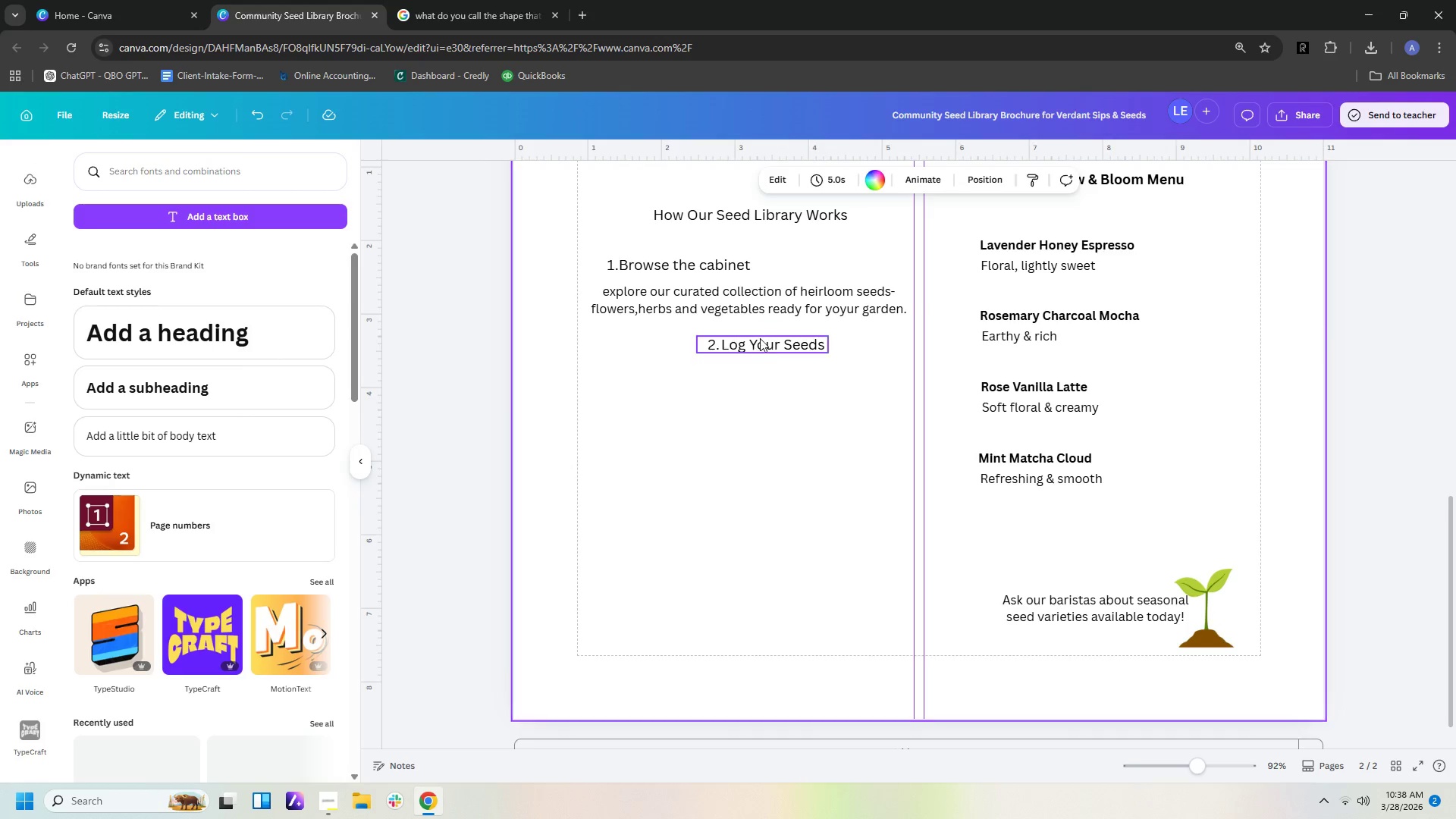 
left_click_drag(start_coordinate=[761, 337], to_coordinate=[664, 339])
 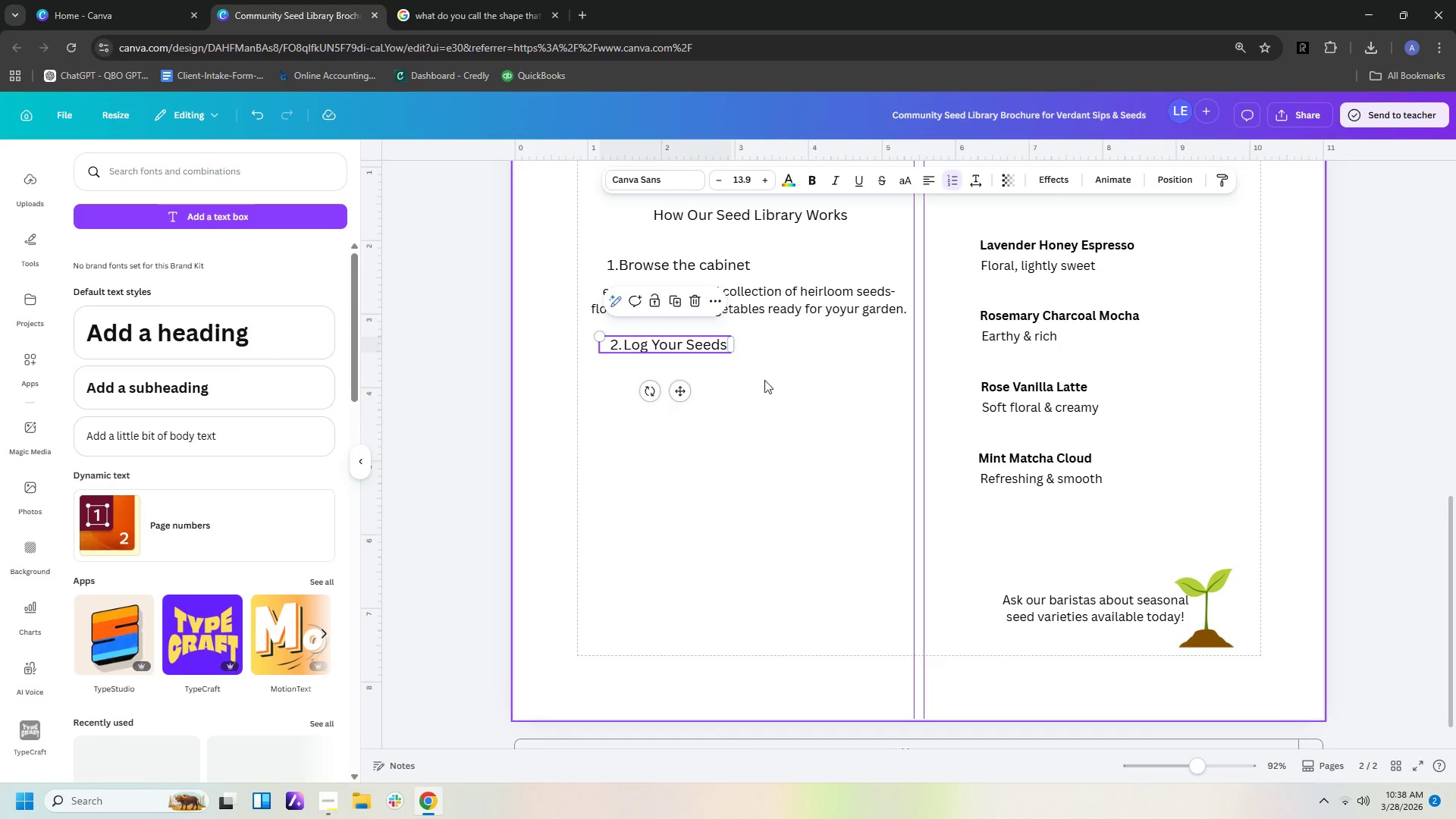 
left_click([775, 381])
 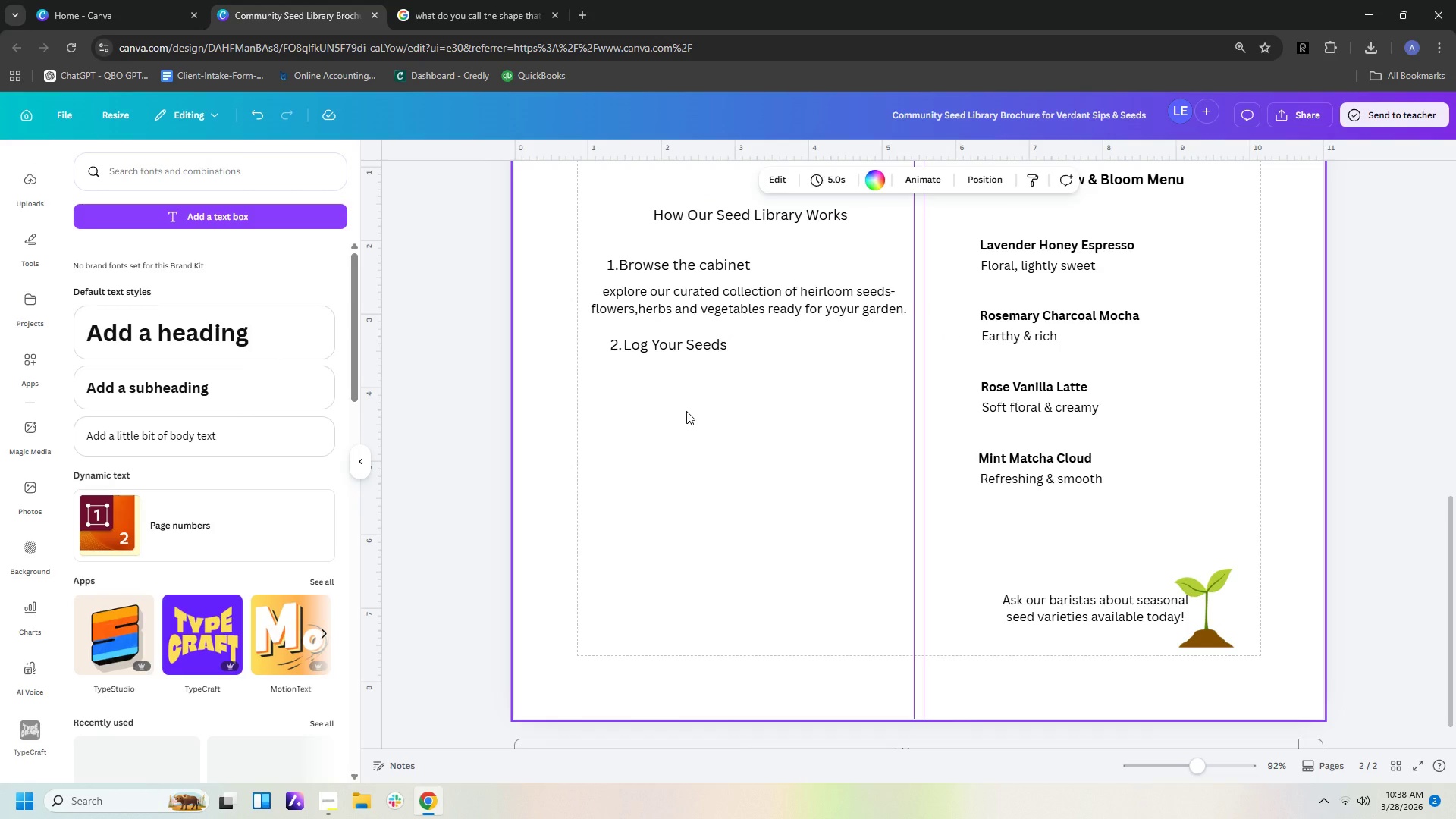 
key(Control+V)
 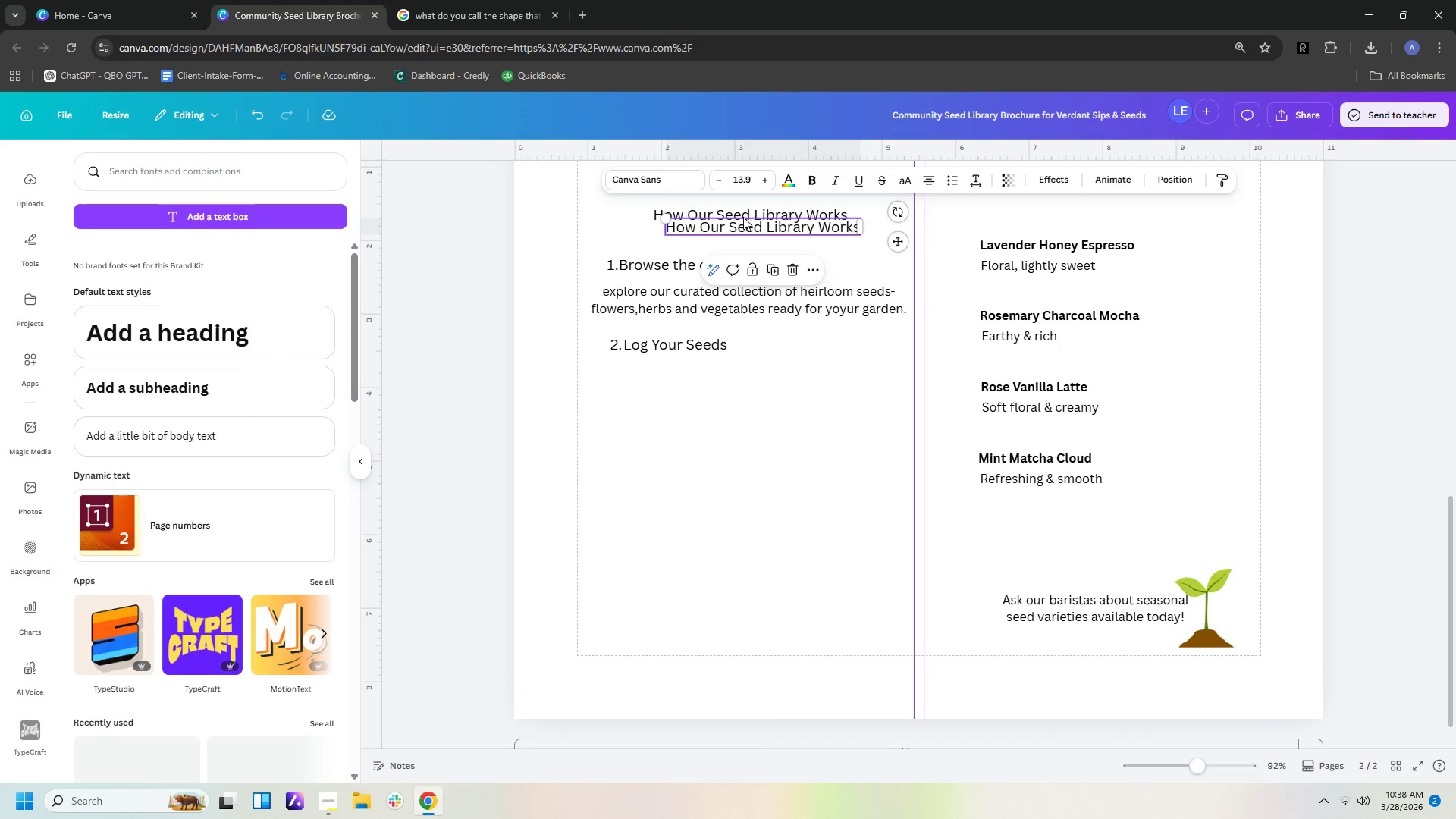 
left_click_drag(start_coordinate=[741, 225], to_coordinate=[703, 385])
 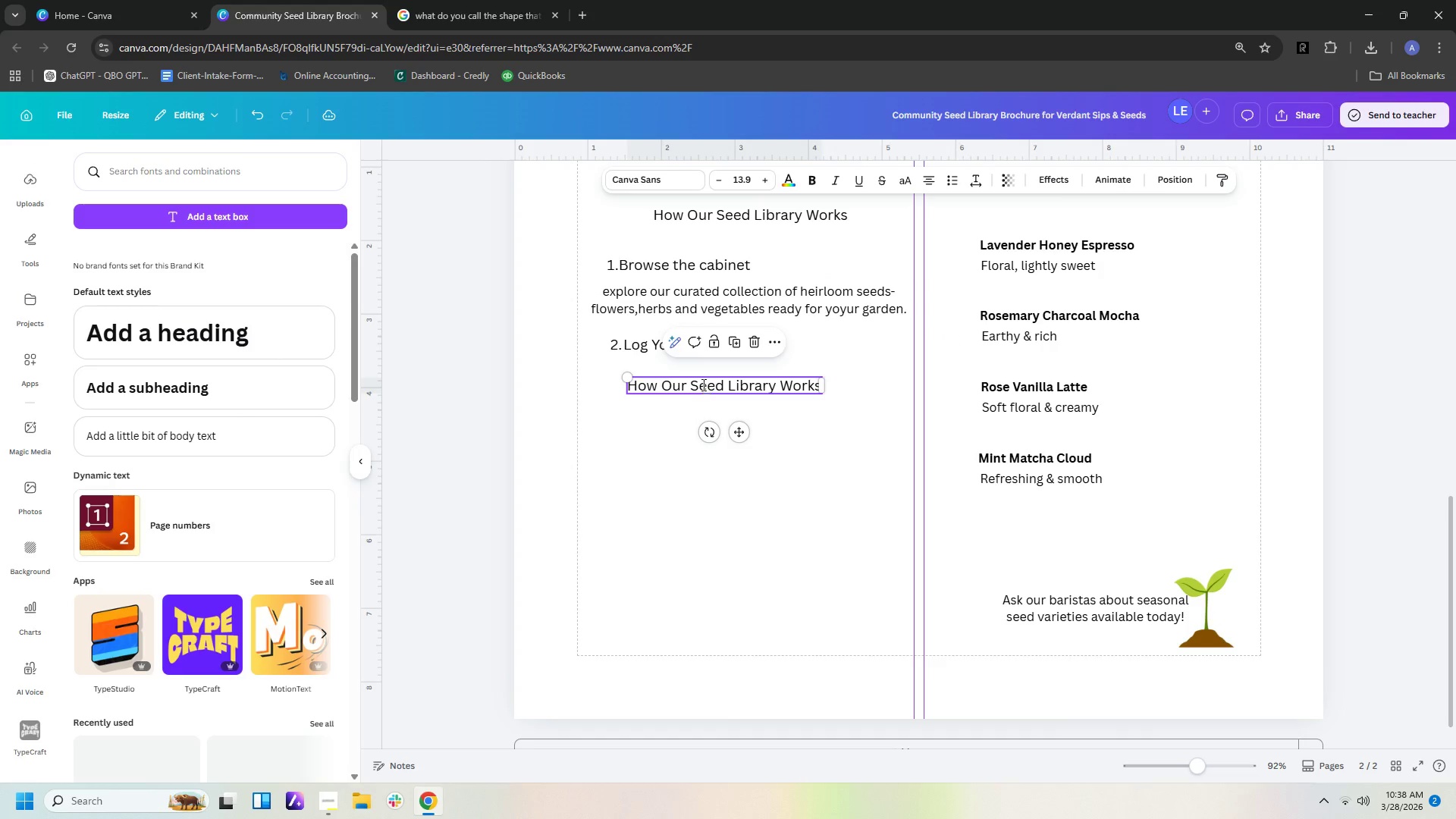 
double_click([702, 384])
 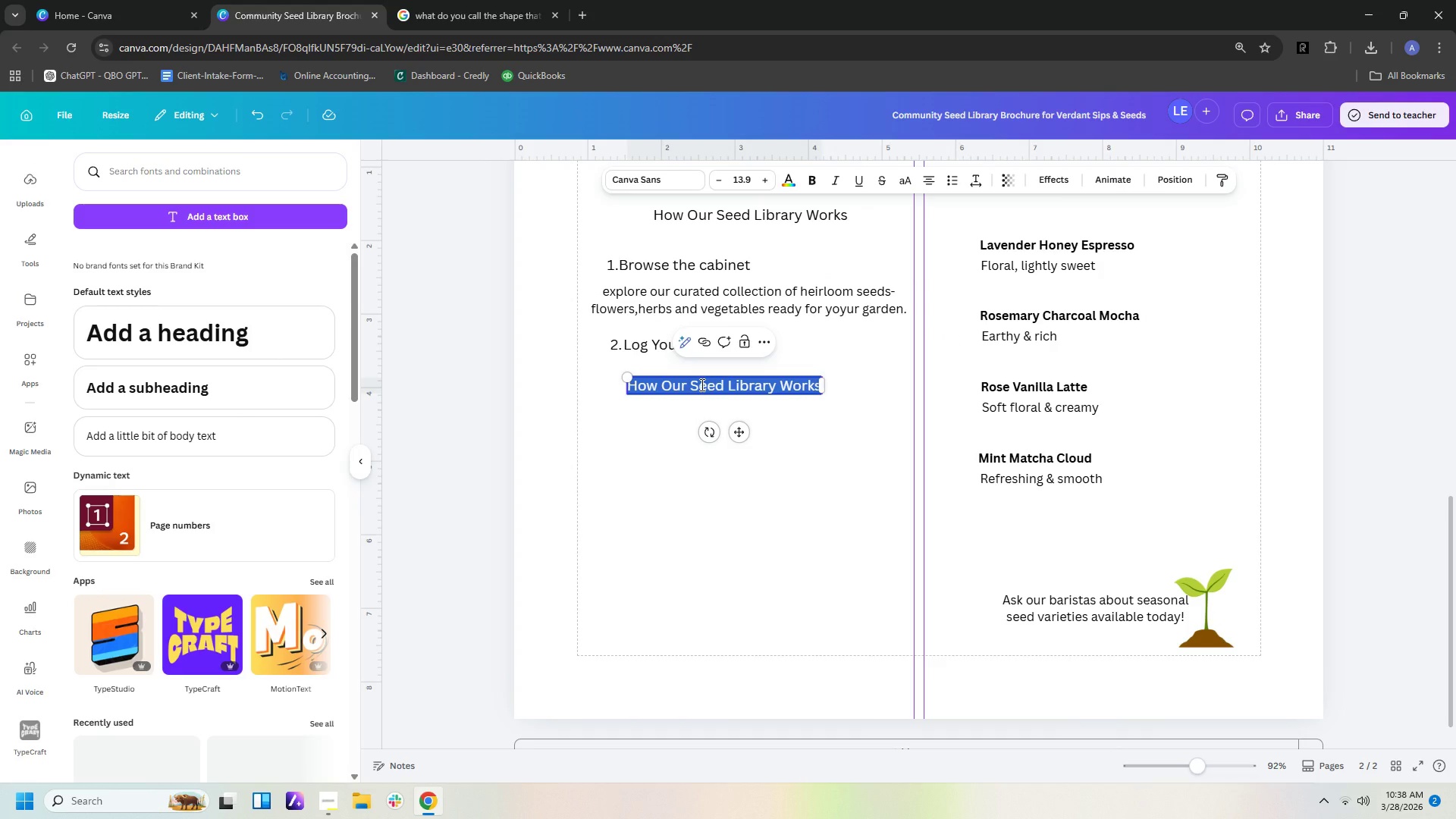 
type(Record your selections in our community logbook so we can trac whas)
key(Backspace)
type(ts gtowing)
 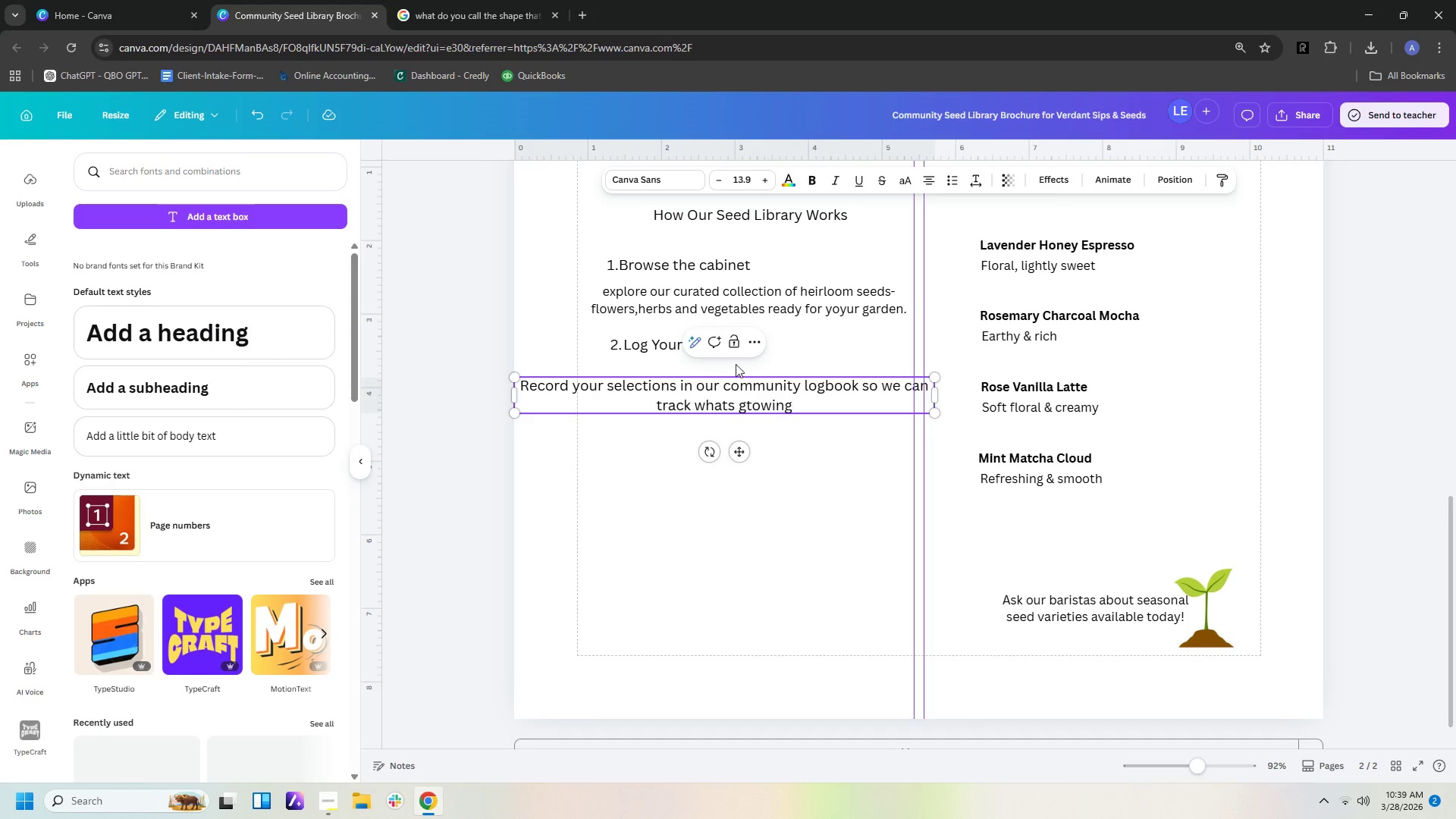 
key(Backspace)
key(Backspace)
key(Backspace)
key(Backspace)
key(Backspace)
key(Backspace)
key(Backspace)
key(Backspace)
key(Backspace)
type('s growing)
 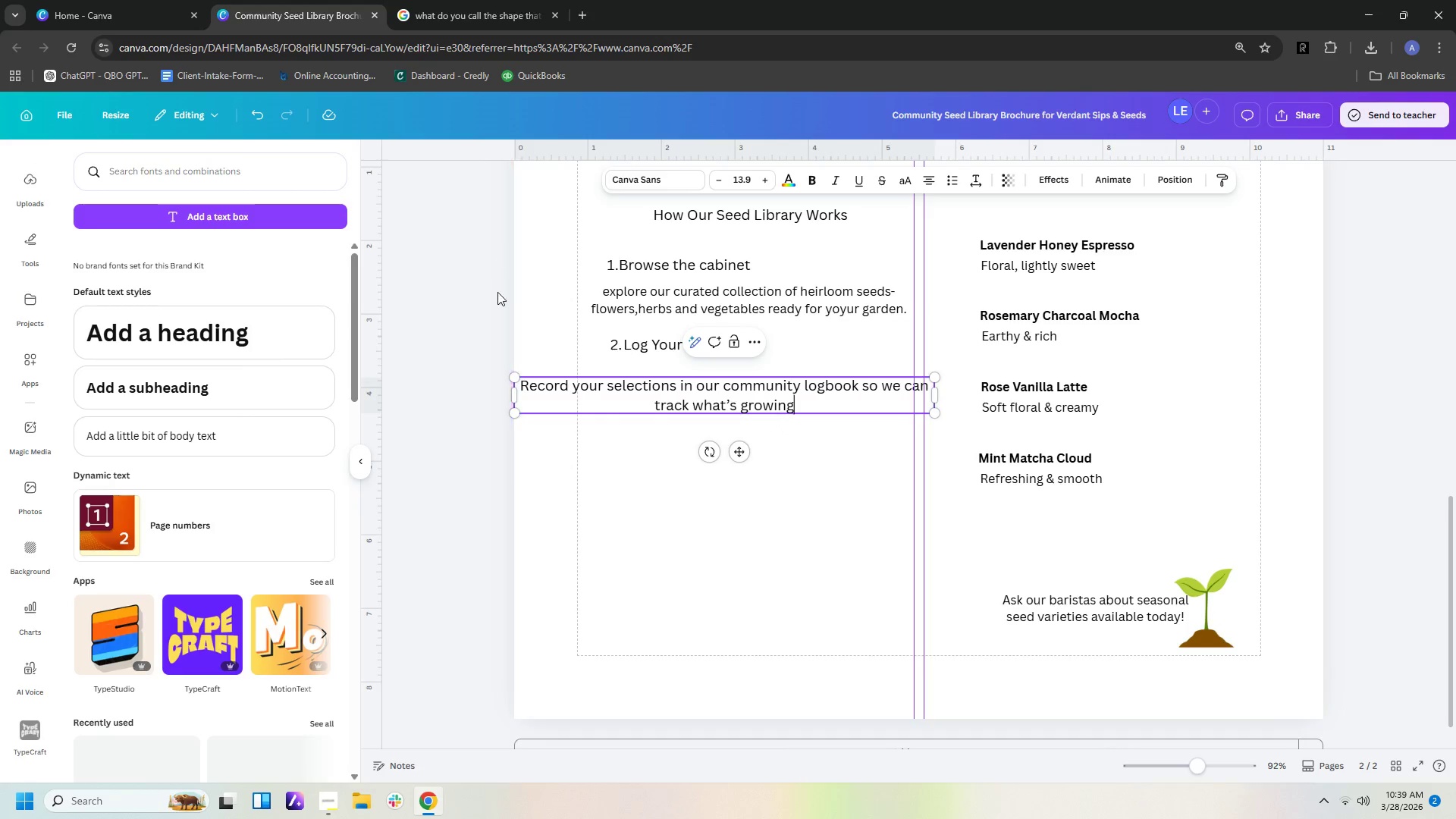 
left_click_drag(start_coordinate=[517, 380], to_coordinate=[588, 402])
 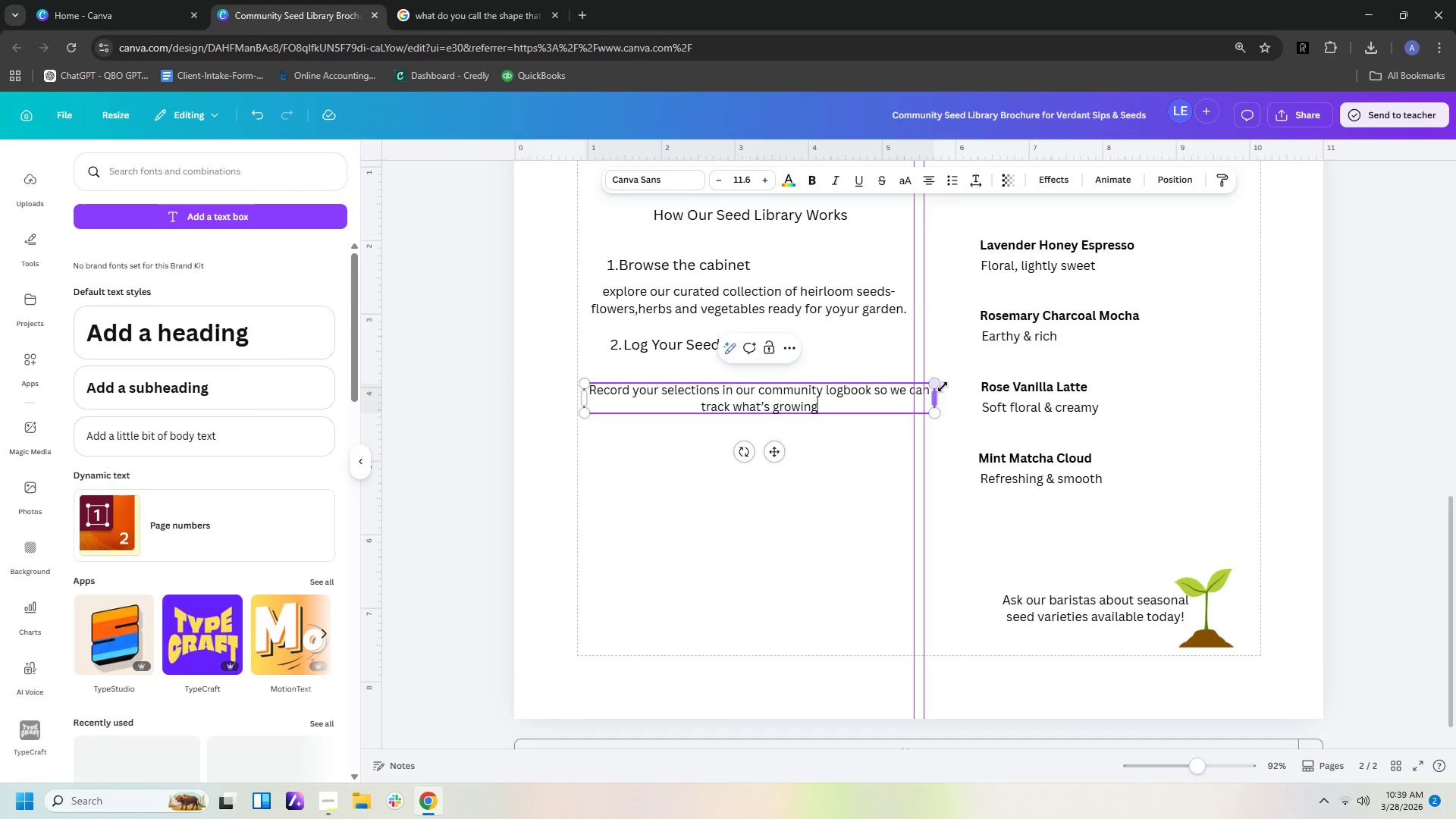 
left_click_drag(start_coordinate=[937, 381], to_coordinate=[926, 385])
 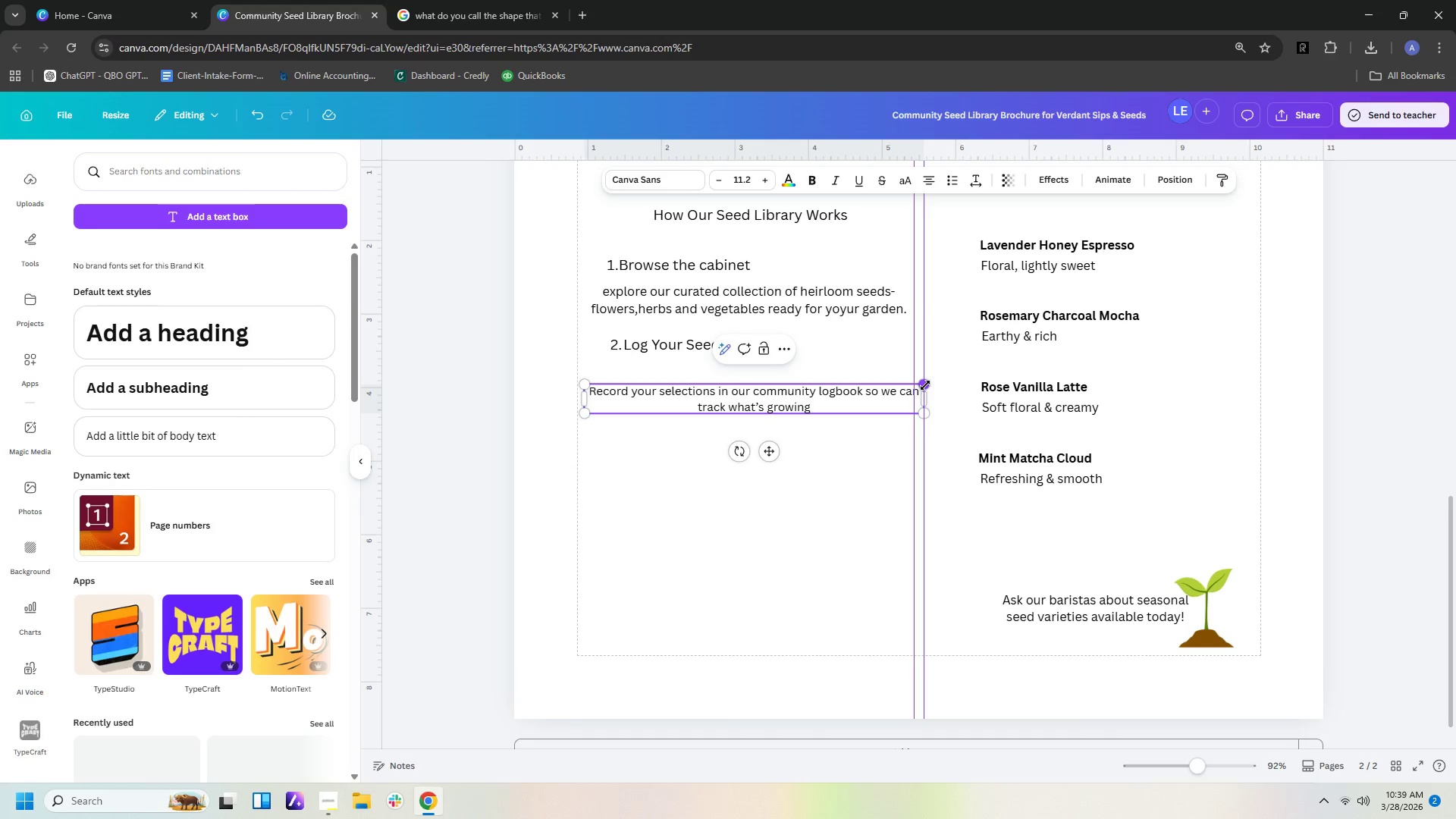 
wait(12.53)
 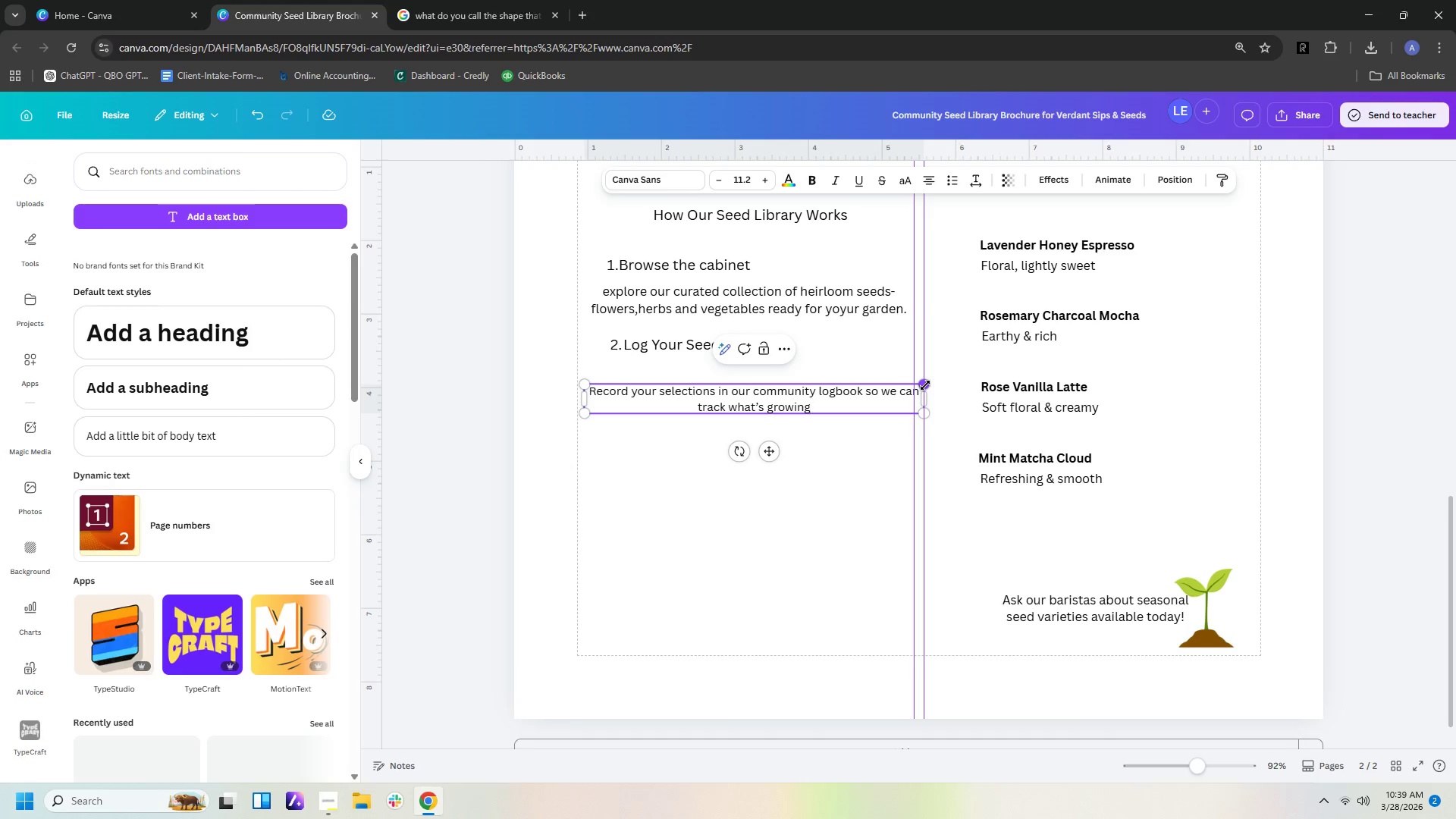 
left_click([1241, 462])
 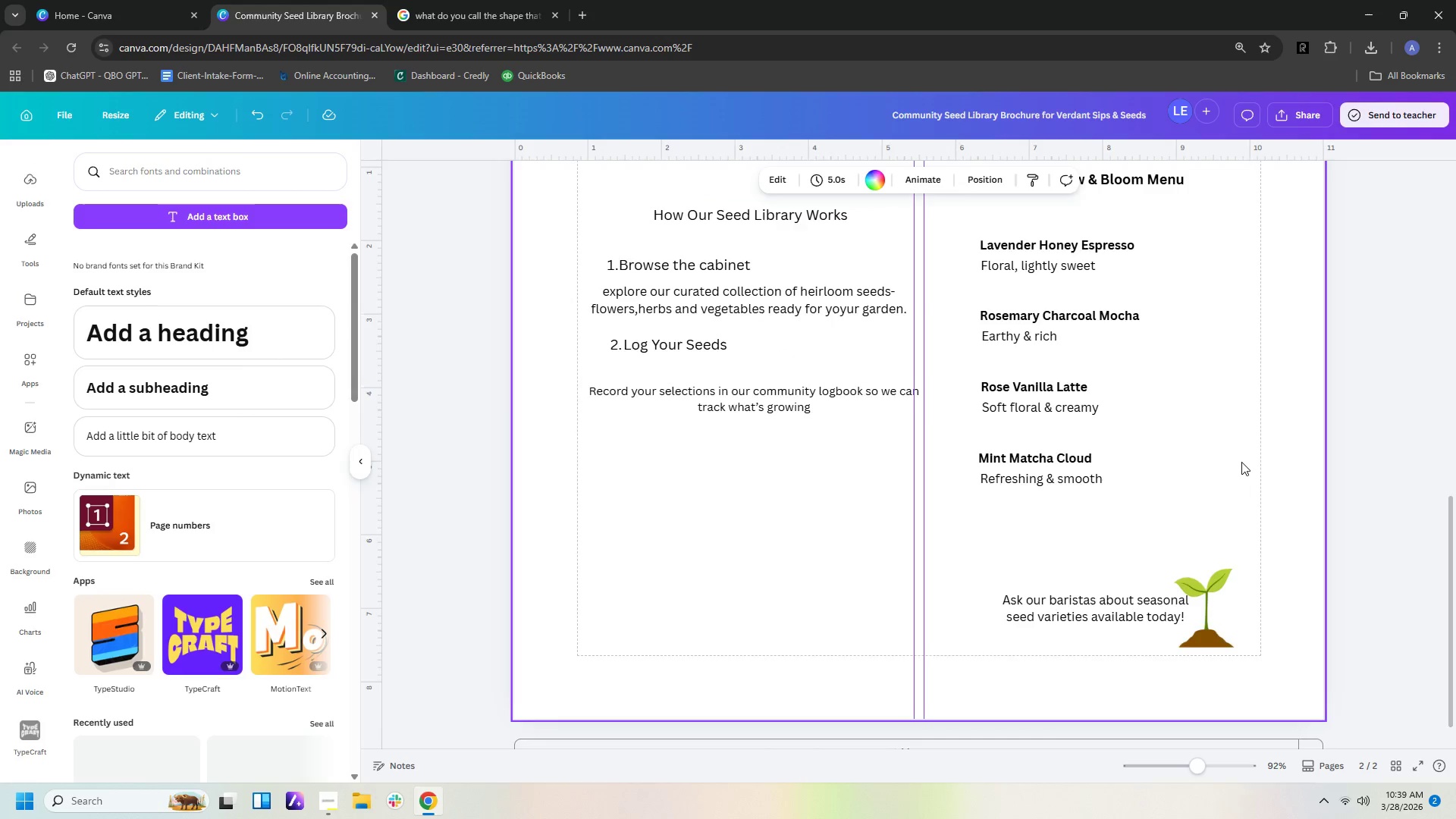 
scroll: coordinate [1241, 462], scroll_direction: up, amount: 2.0
 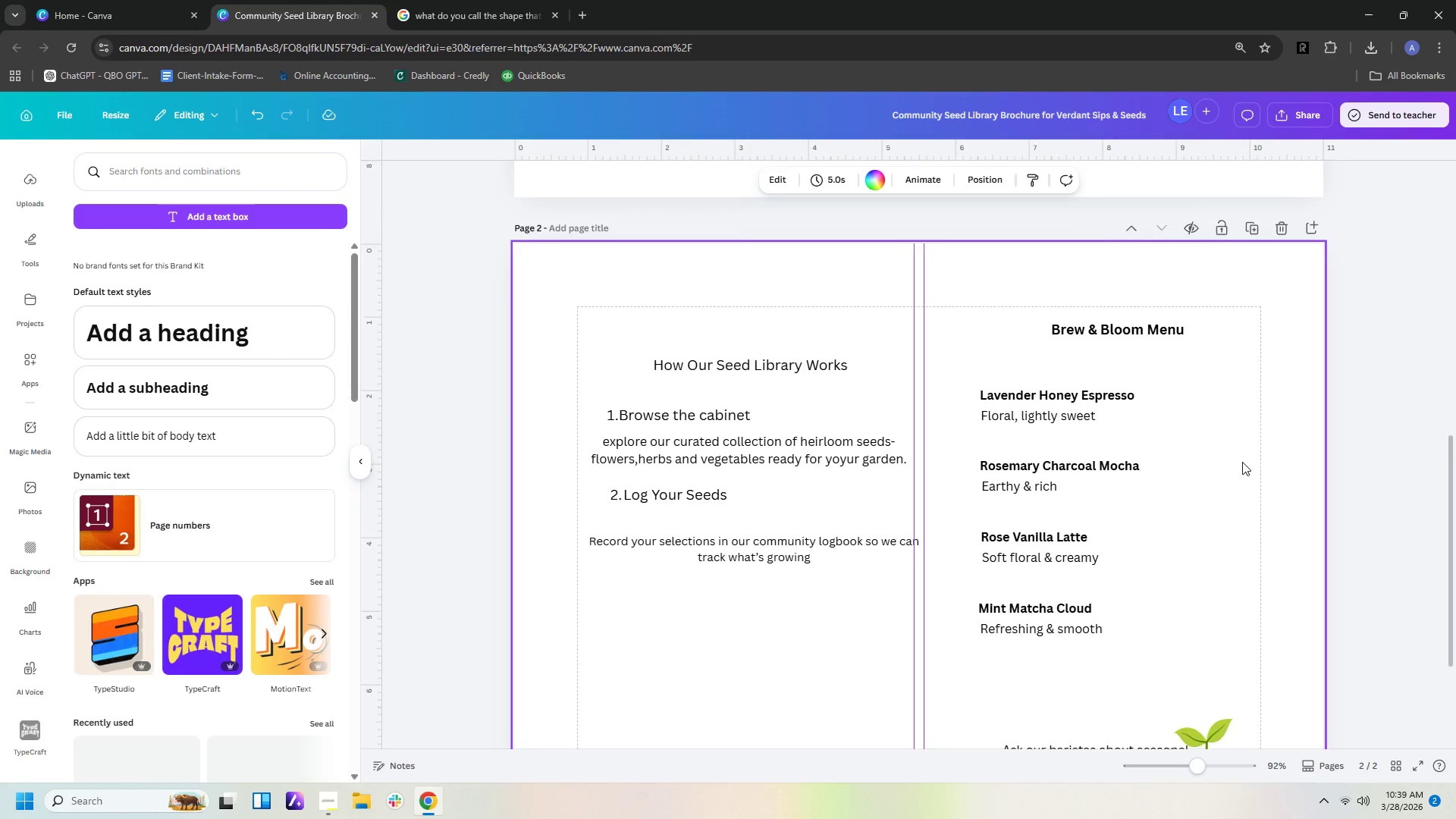 
scroll: coordinate [1242, 462], scroll_direction: down, amount: 1.0
 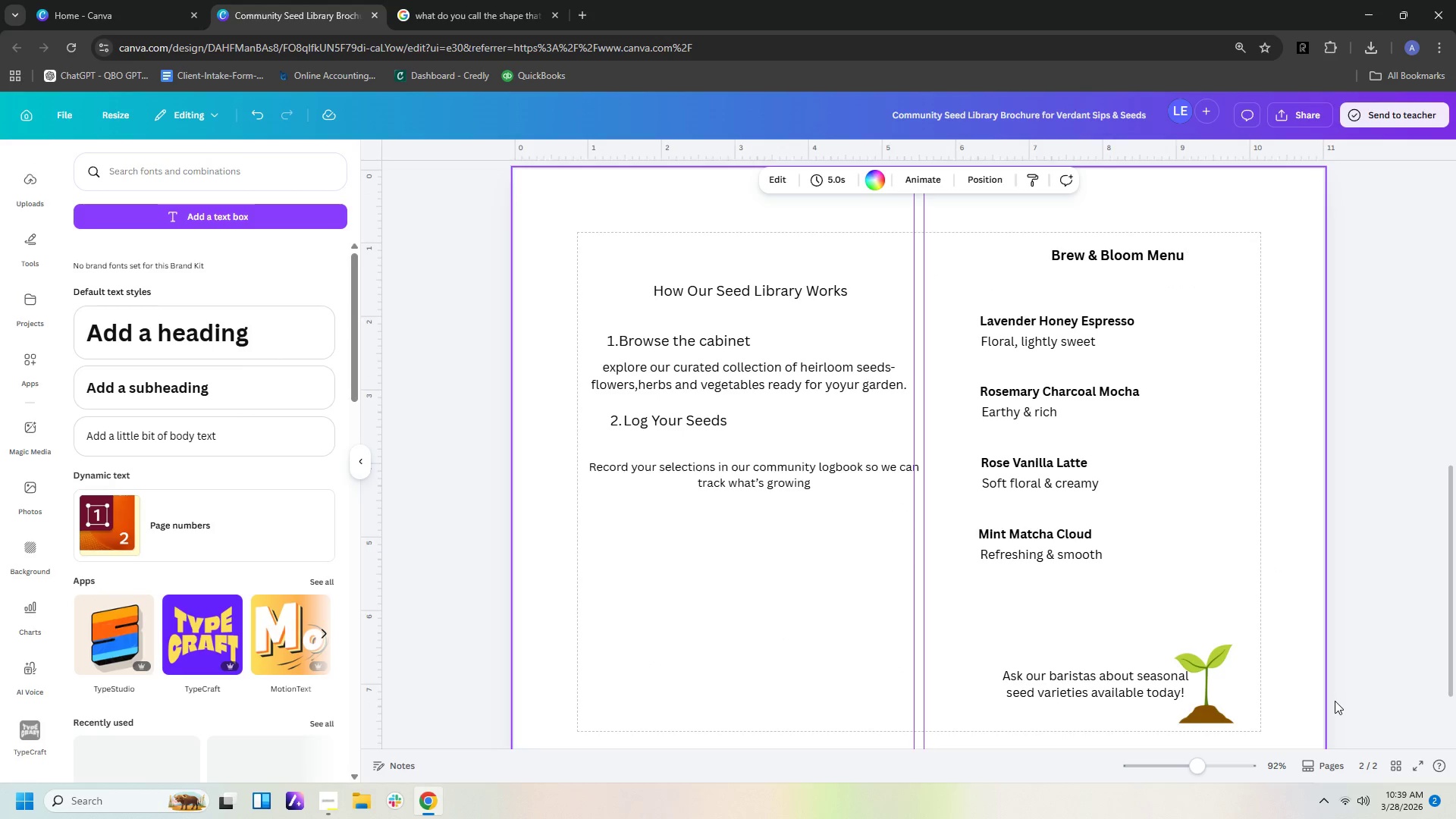 
left_click([1212, 691])
 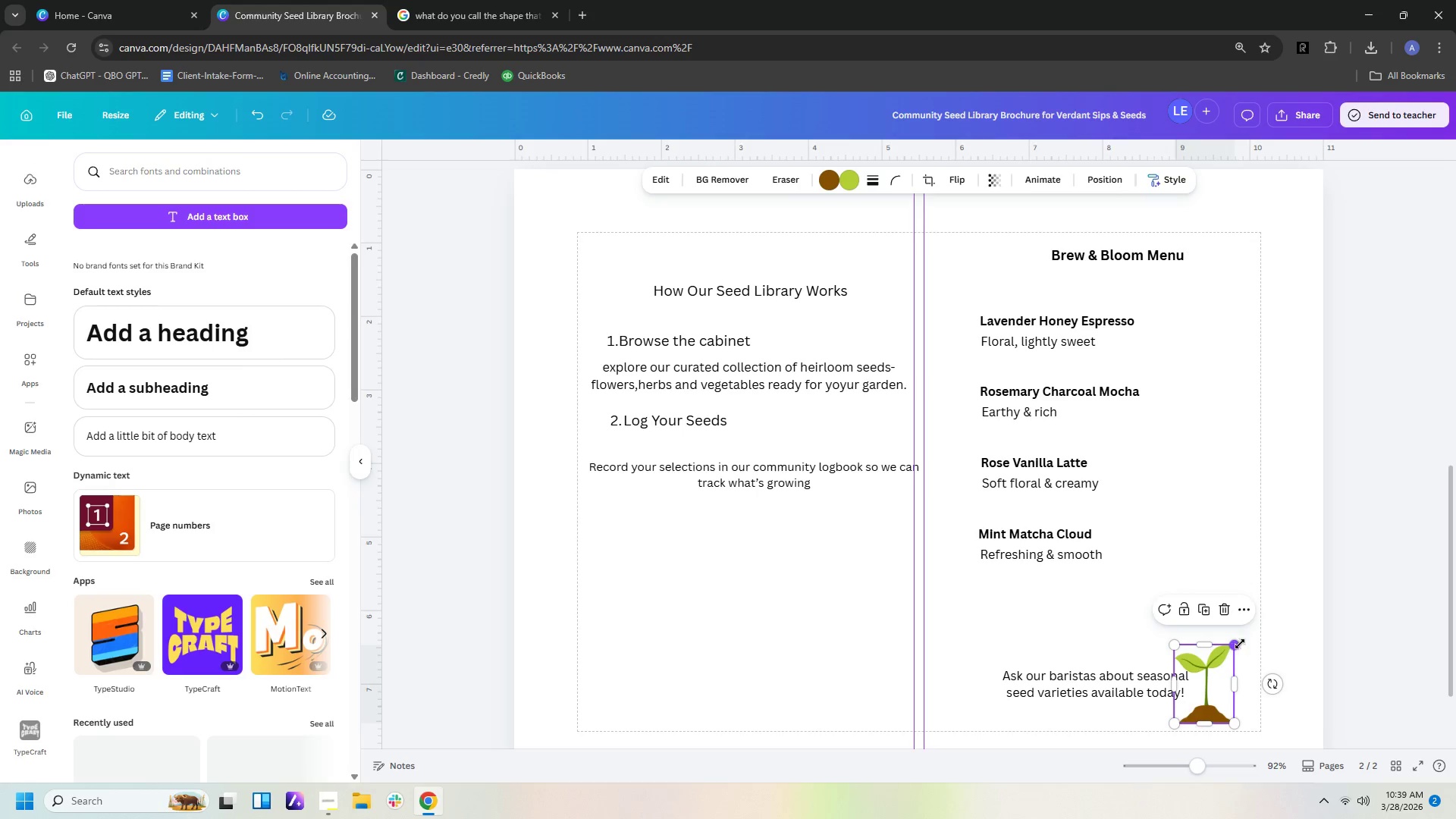 
left_click_drag(start_coordinate=[1238, 647], to_coordinate=[1225, 673])
 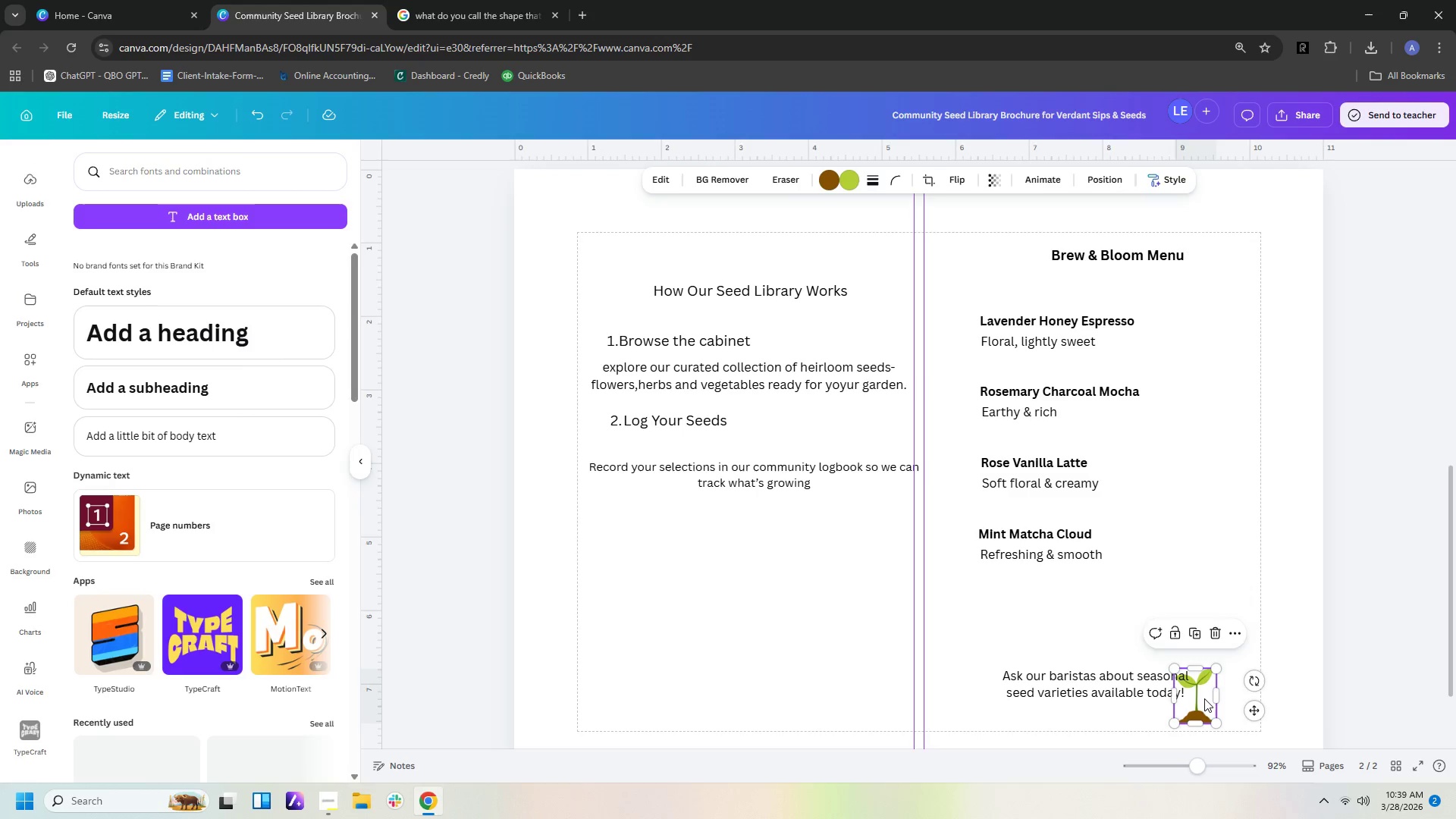 
left_click_drag(start_coordinate=[1203, 698], to_coordinate=[1216, 680])
 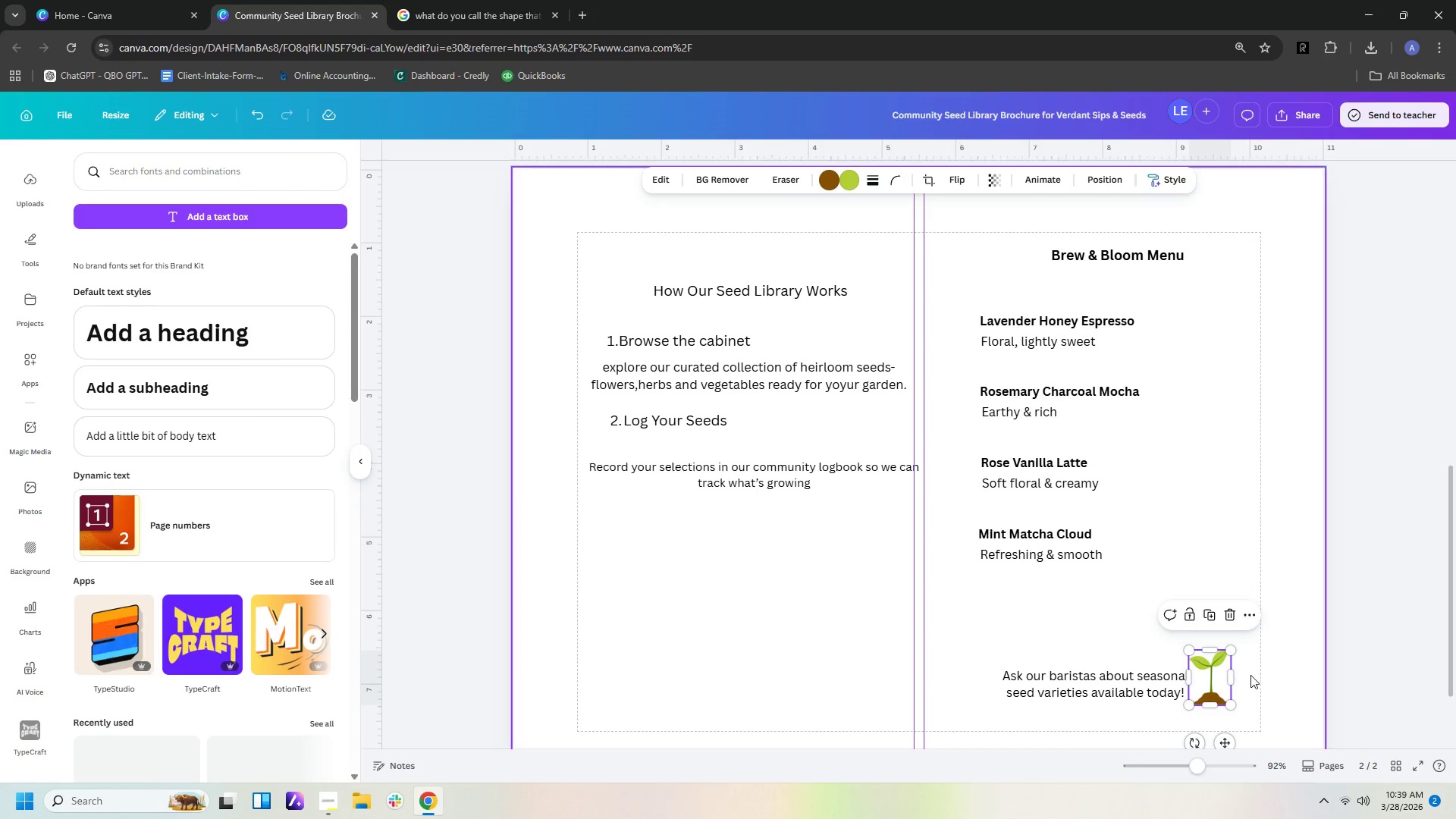 
left_click([1250, 675])
 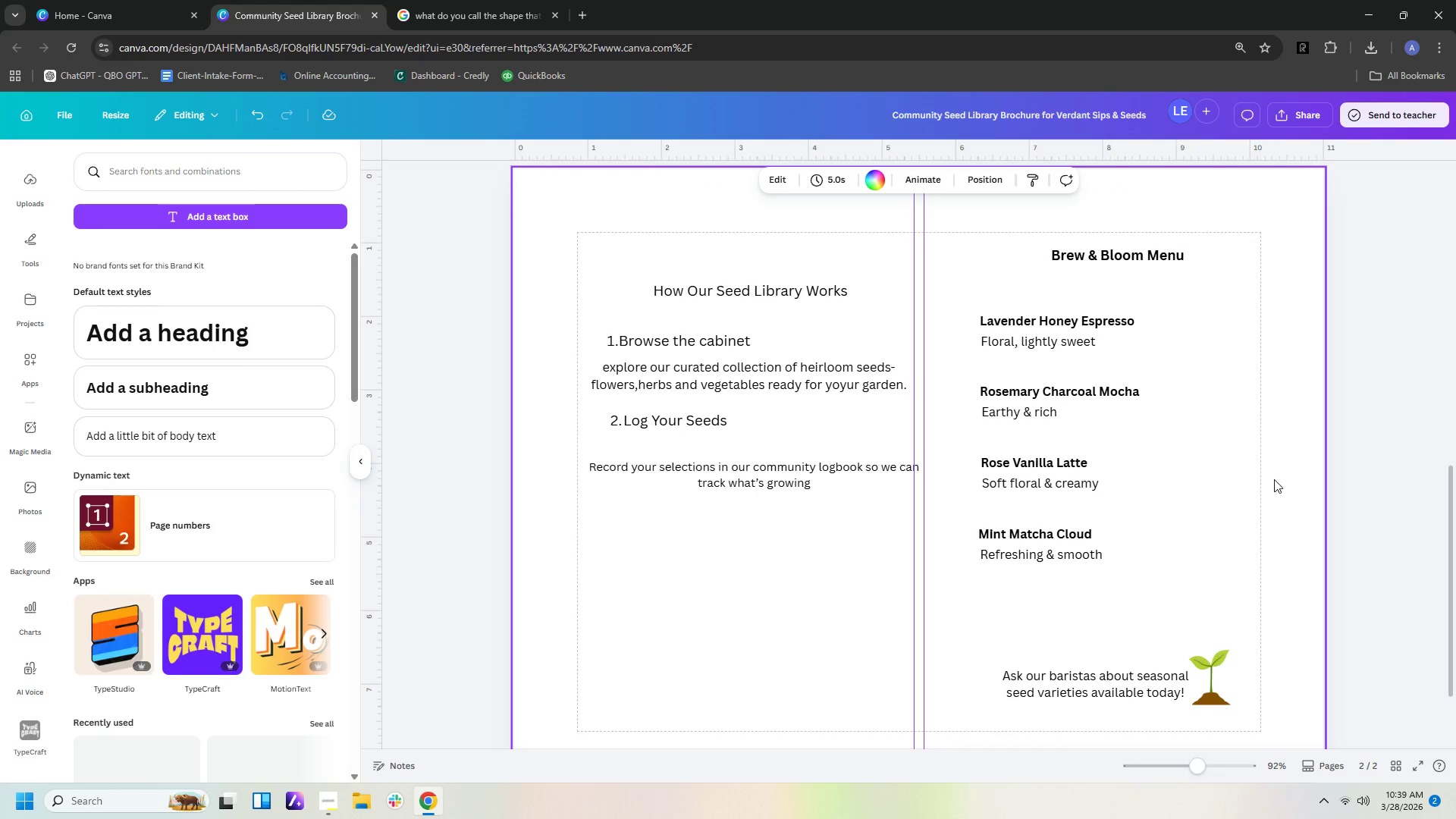 
scroll: coordinate [1274, 479], scroll_direction: up, amount: 1.0
 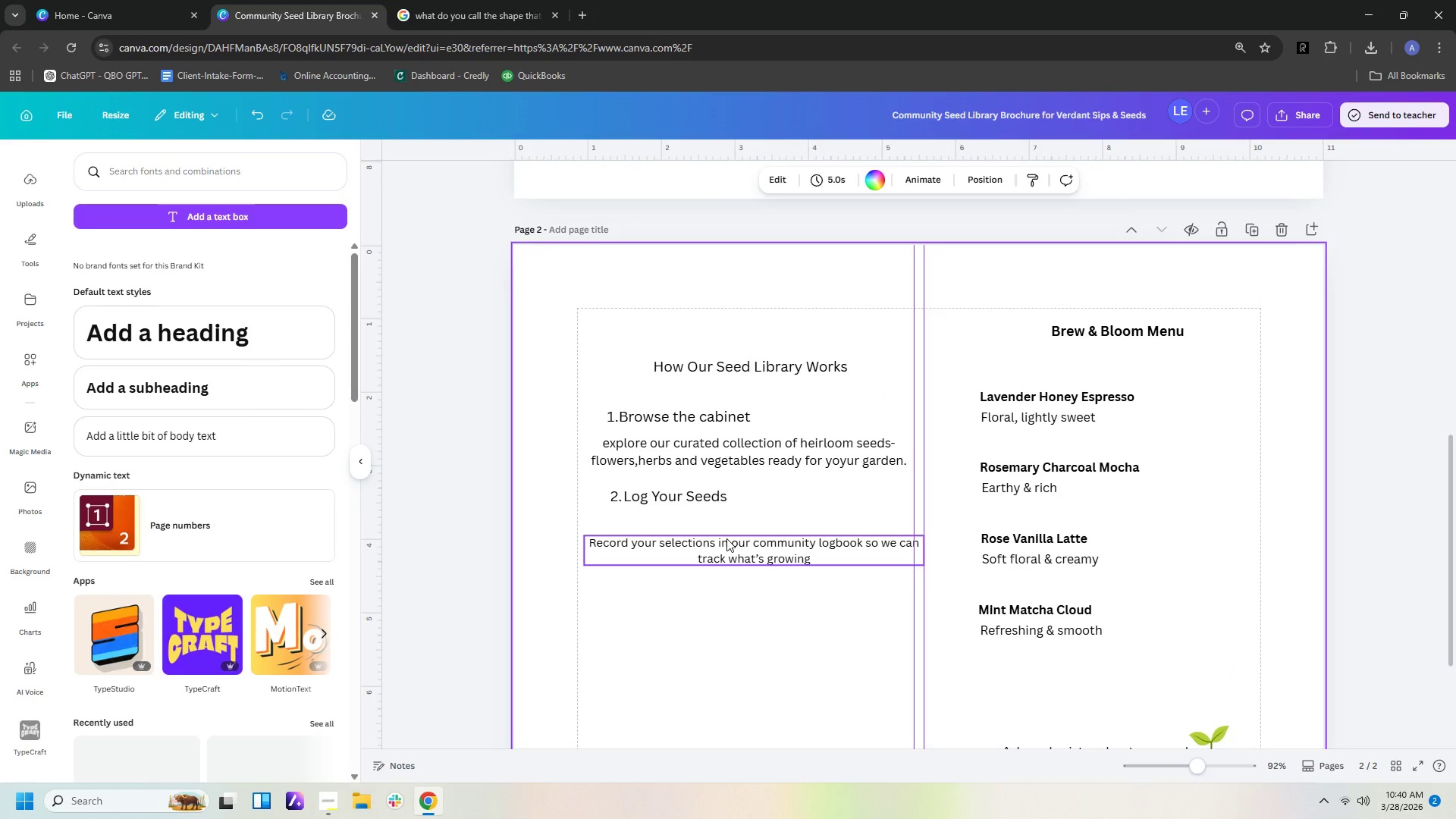 
left_click_drag(start_coordinate=[726, 545], to_coordinate=[722, 534])
 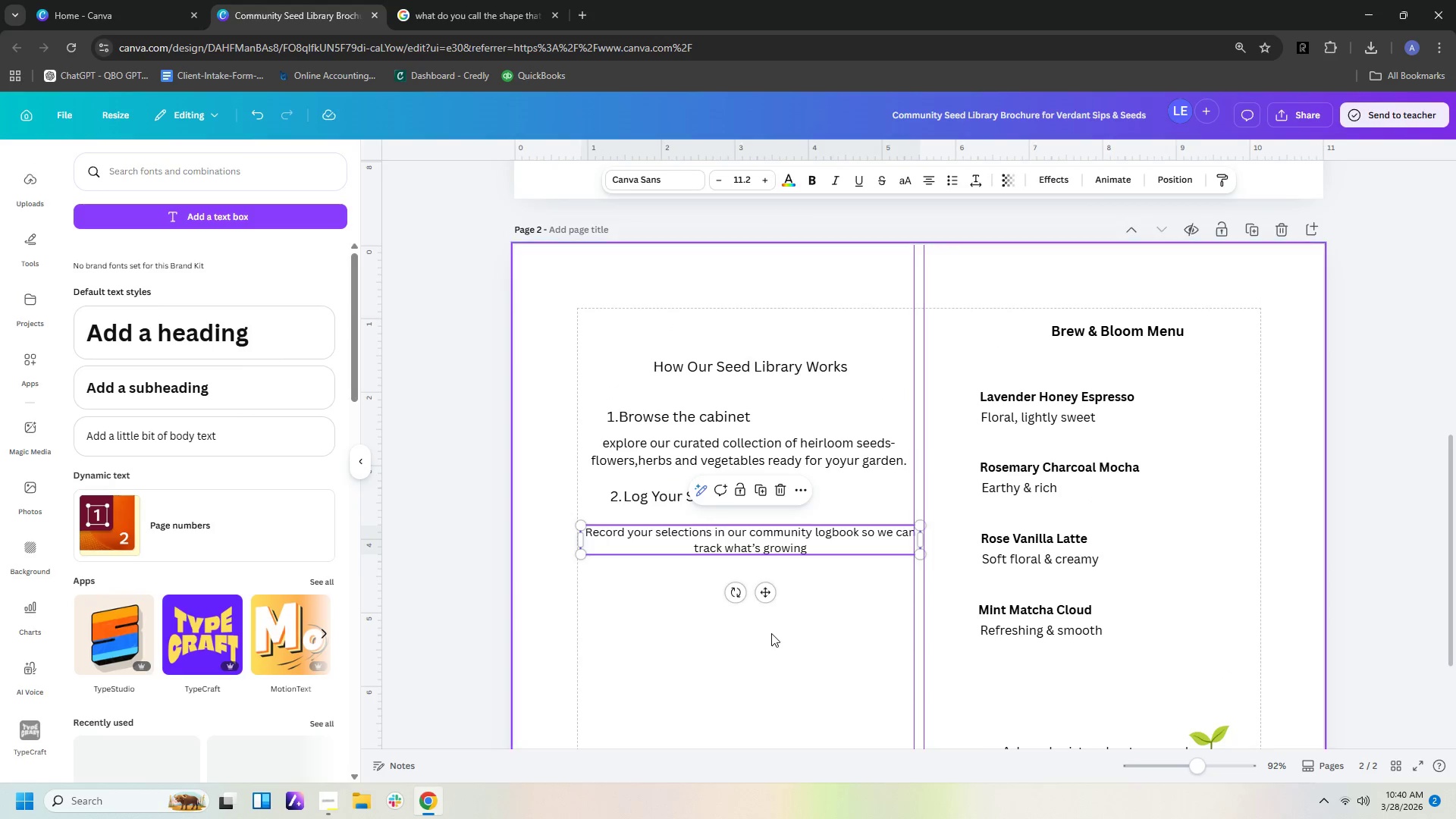 
left_click([771, 633])
 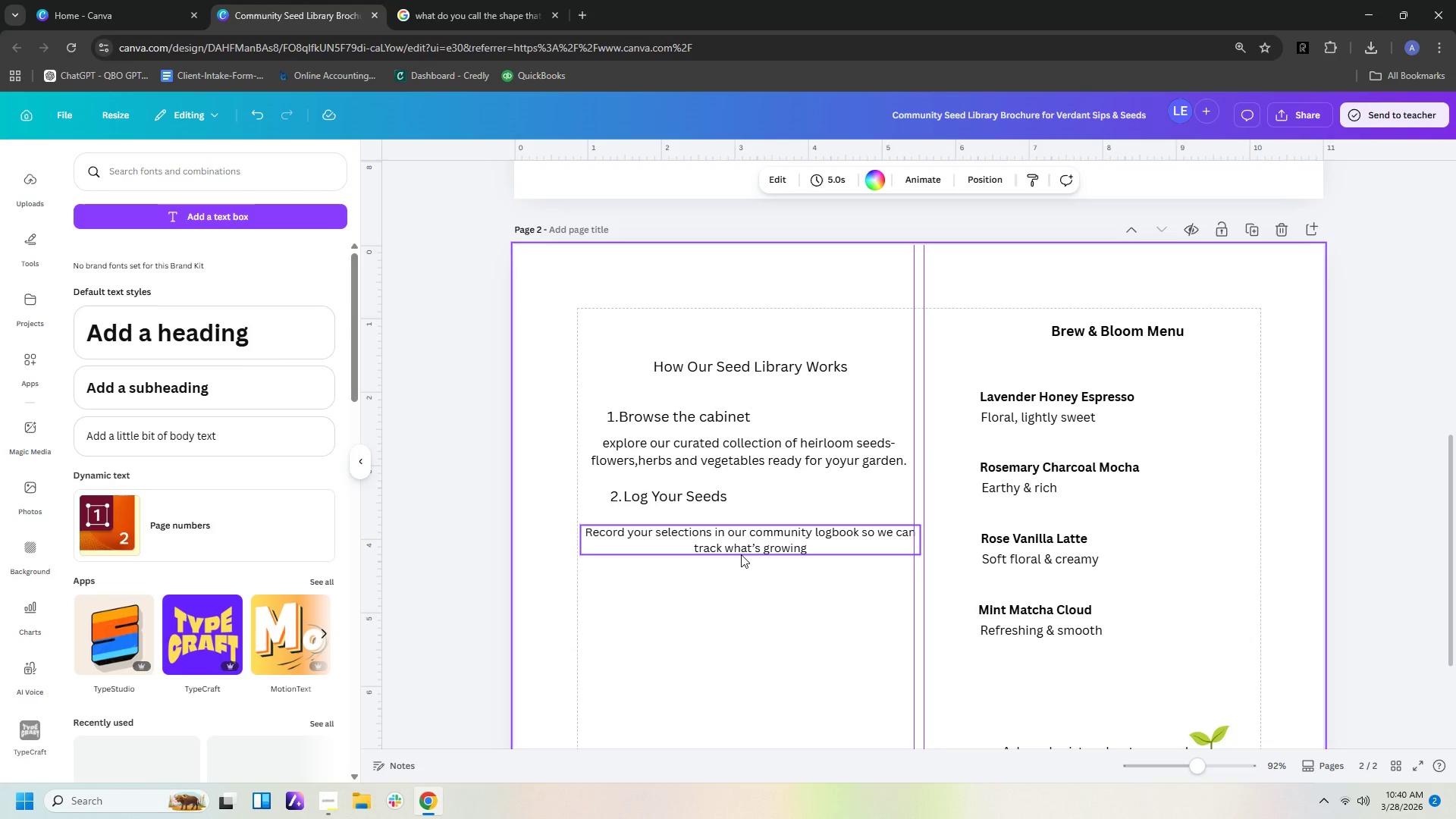 
wait(10.45)
 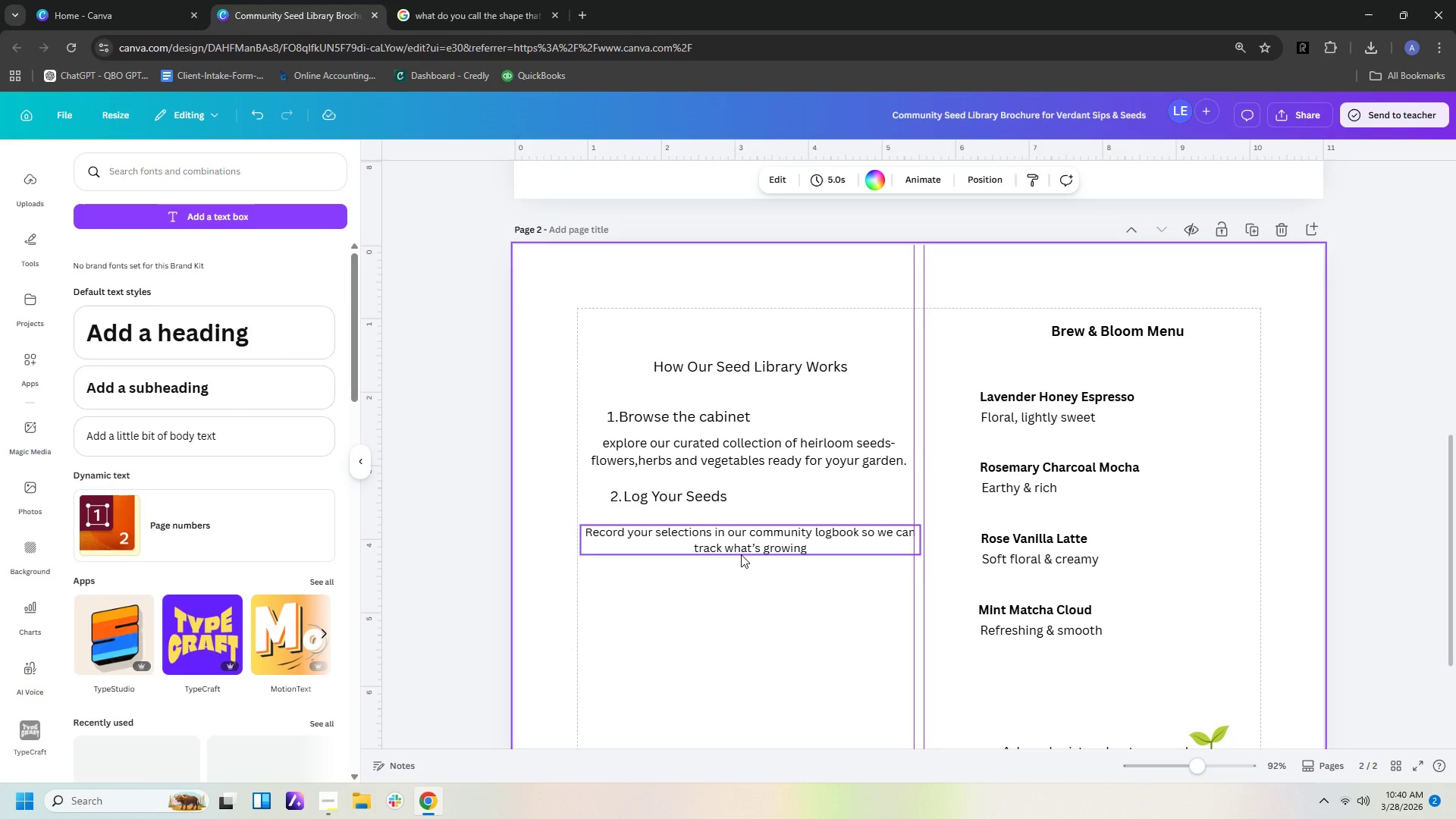 
left_click([804, 623])
 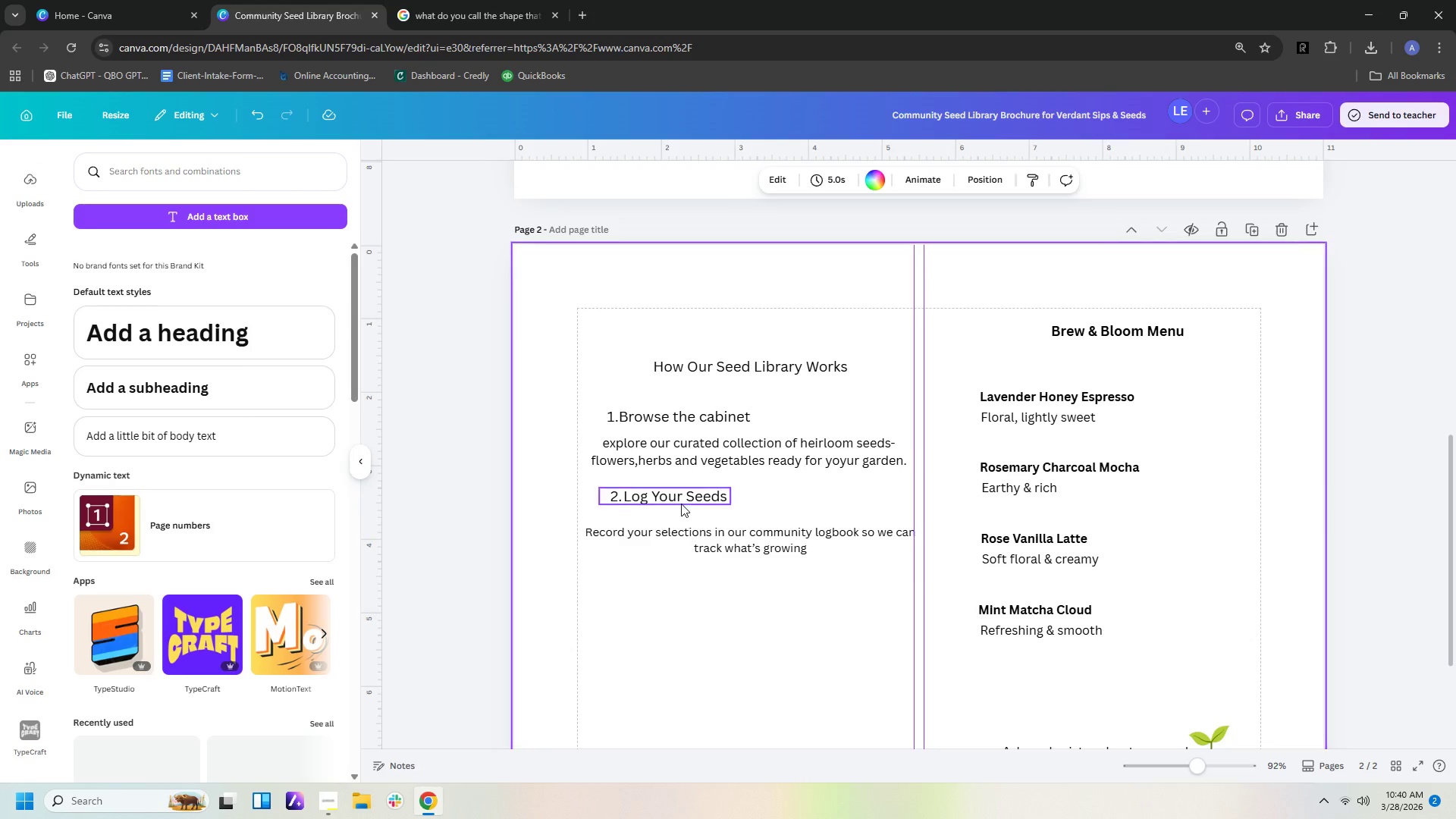 
left_click([682, 499])
 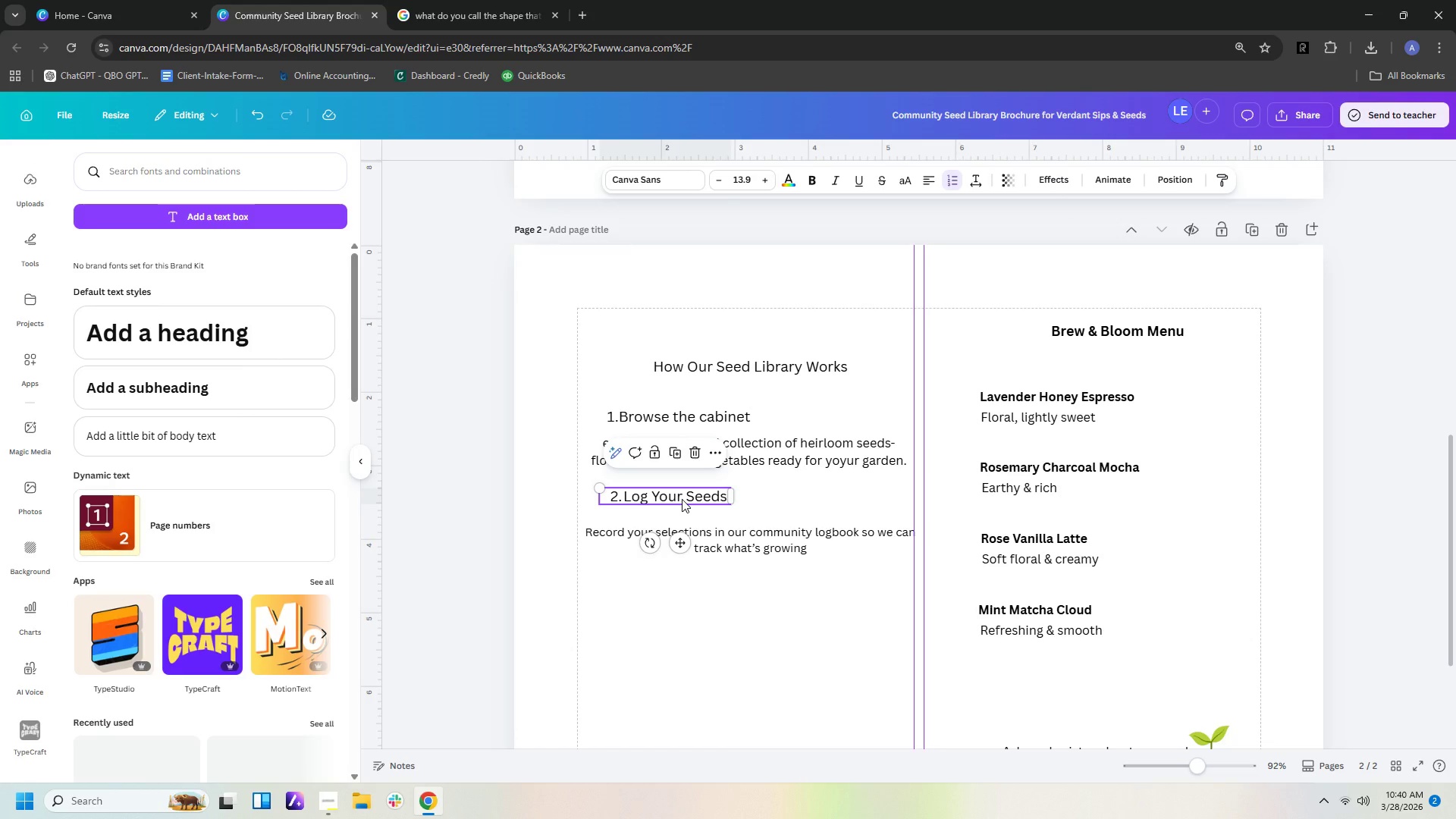 
key(Control+C)
 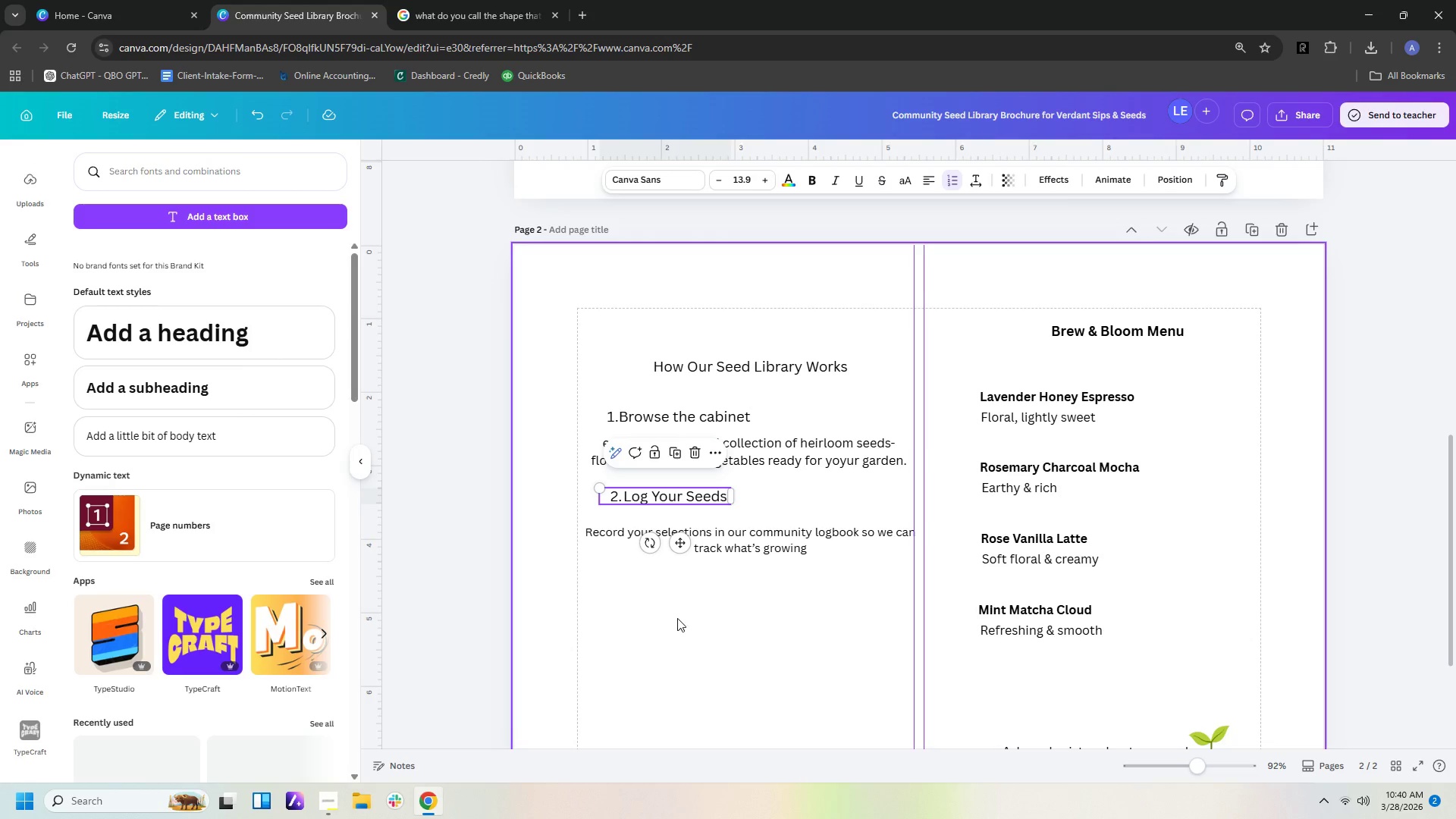 
left_click([677, 618])
 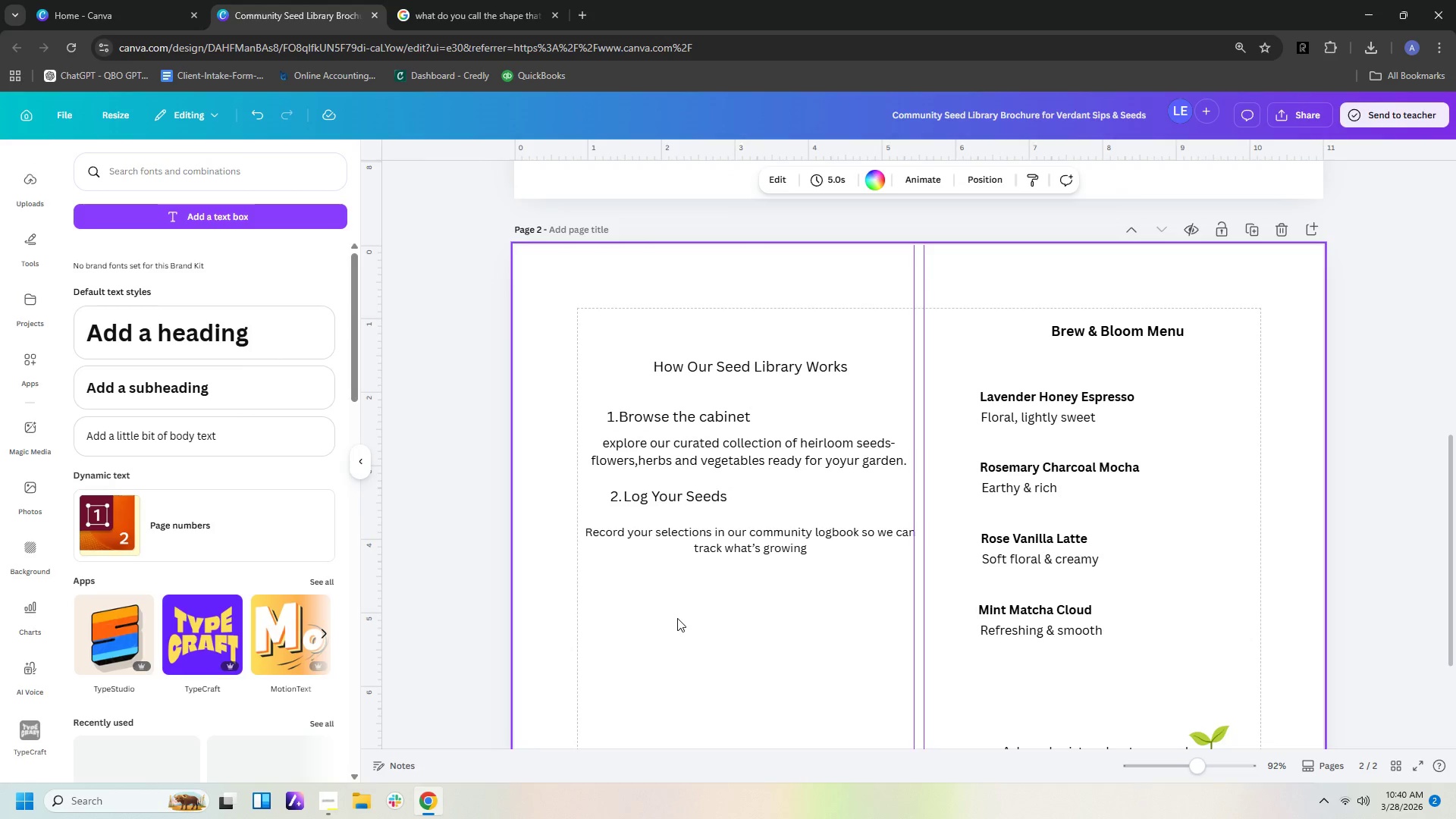 
key(Control+V)
 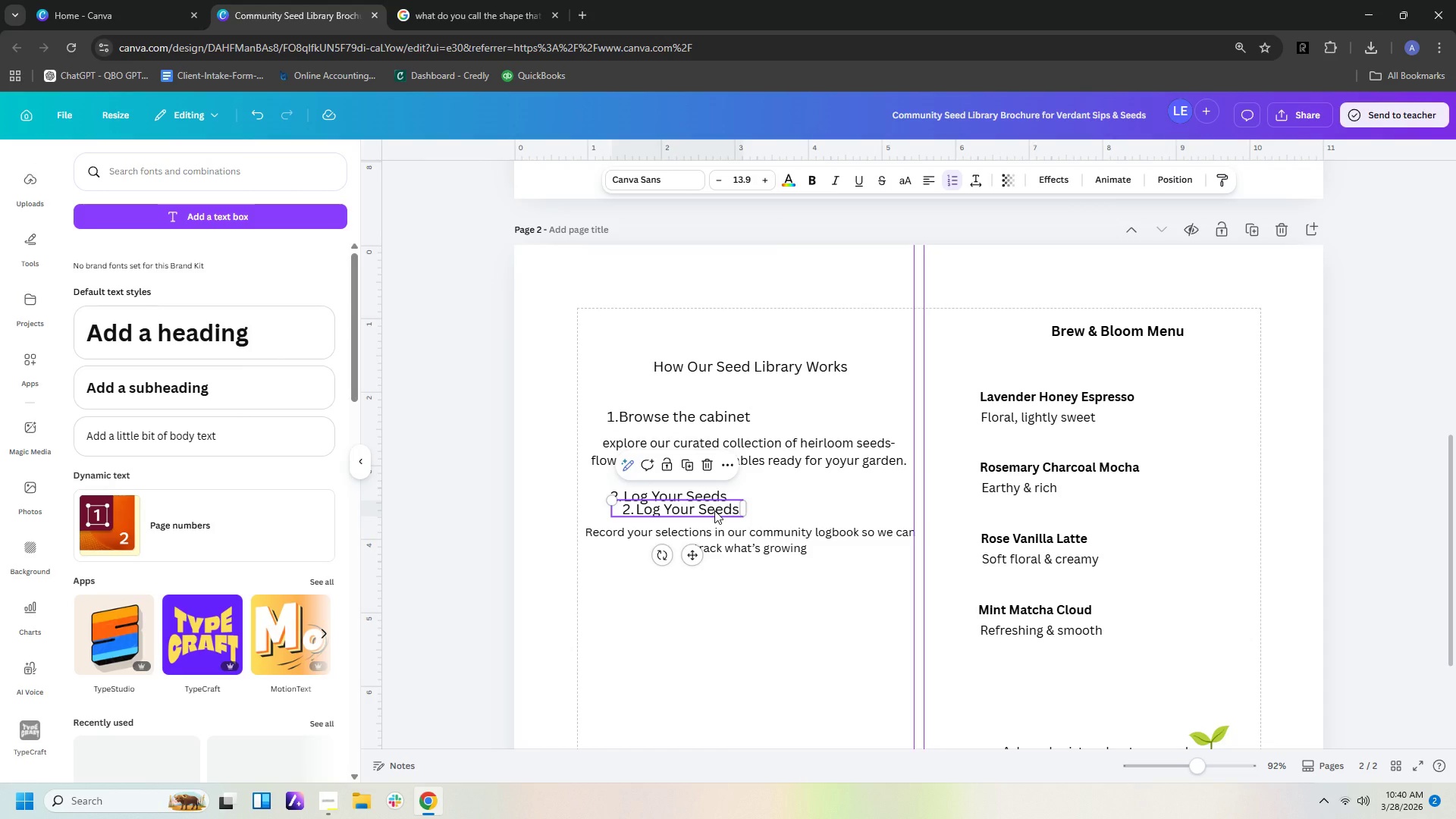 
left_click_drag(start_coordinate=[714, 510], to_coordinate=[705, 604])
 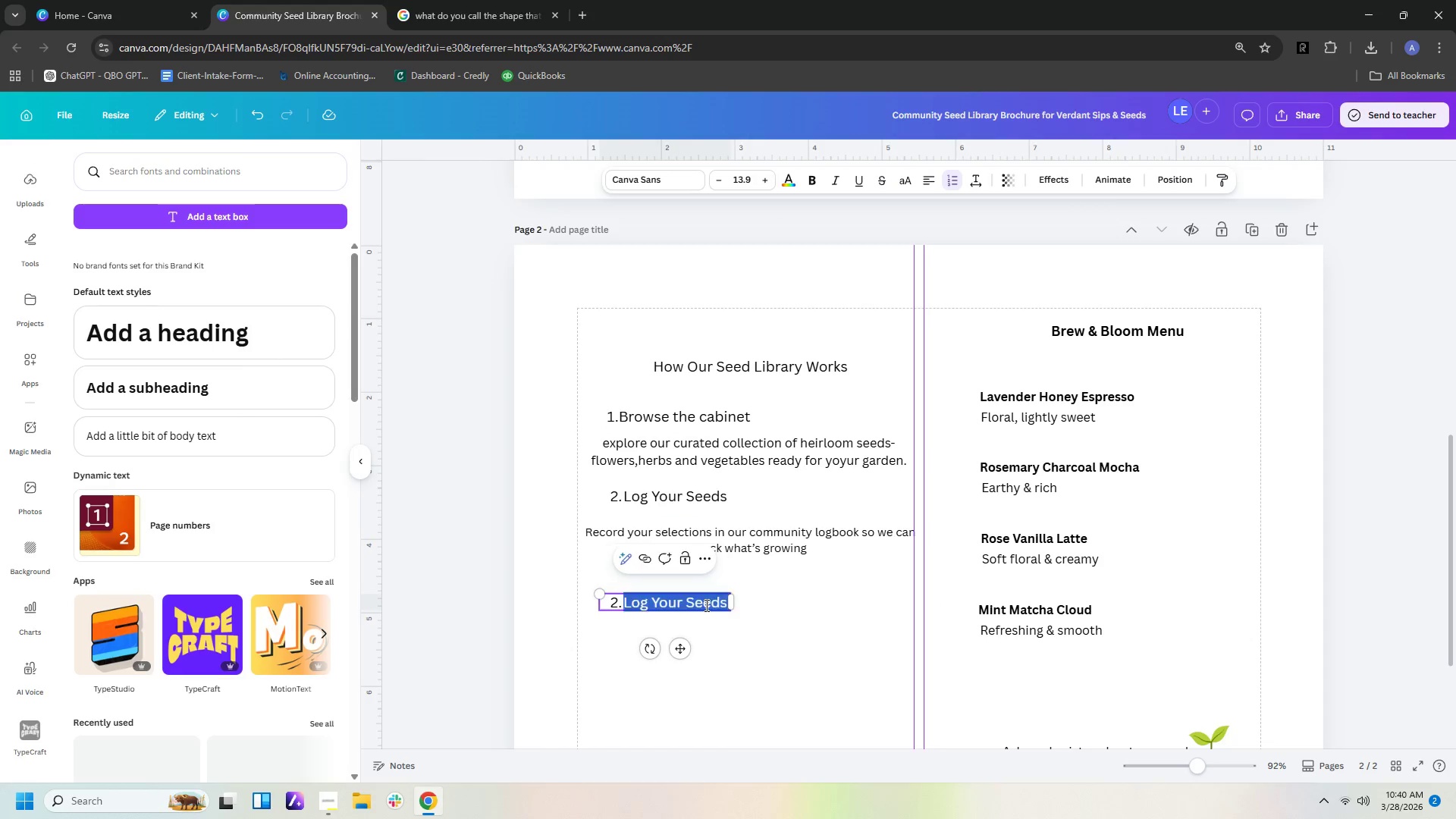 
double_click([705, 605])
 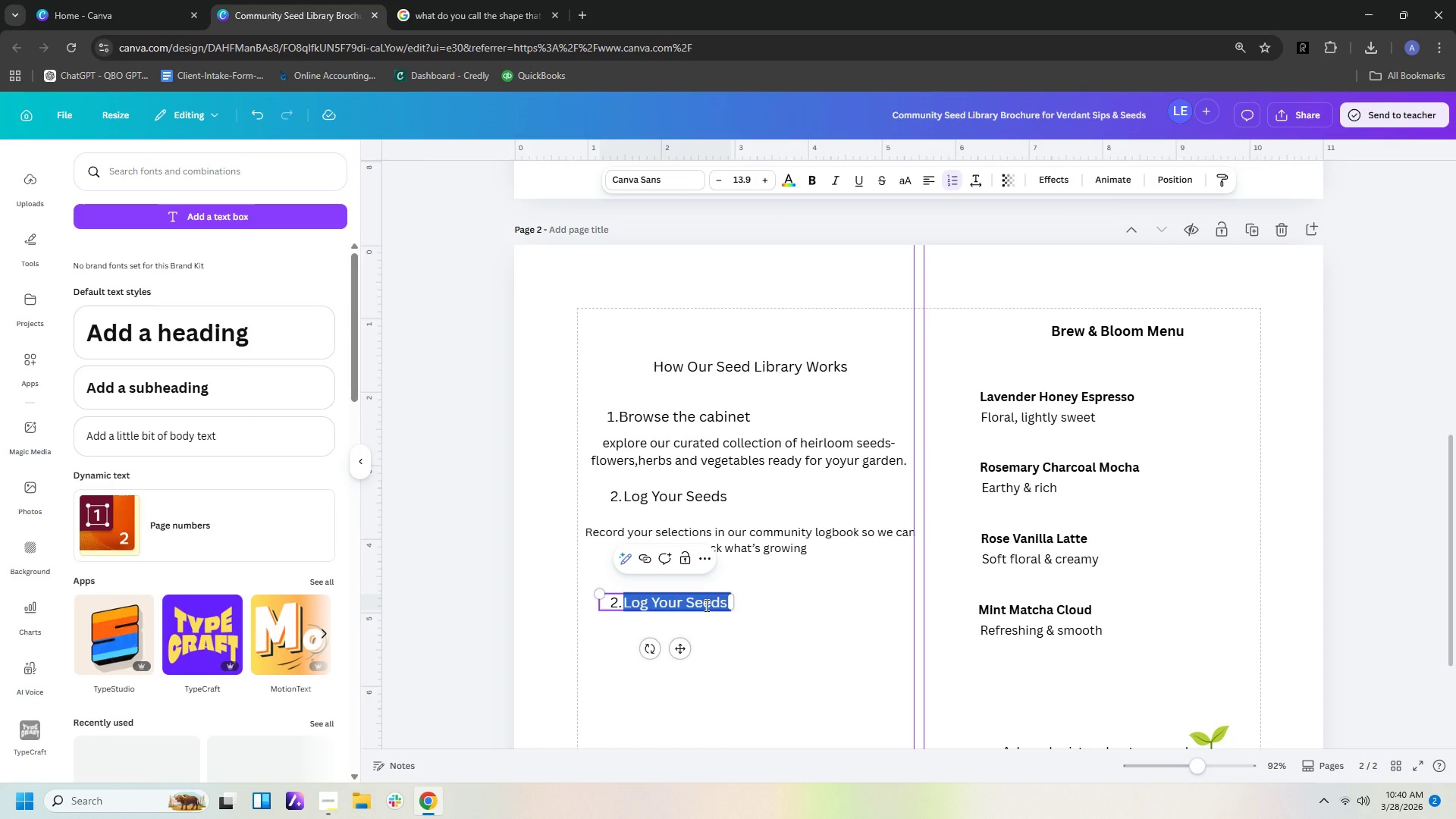 
wait(8.24)
 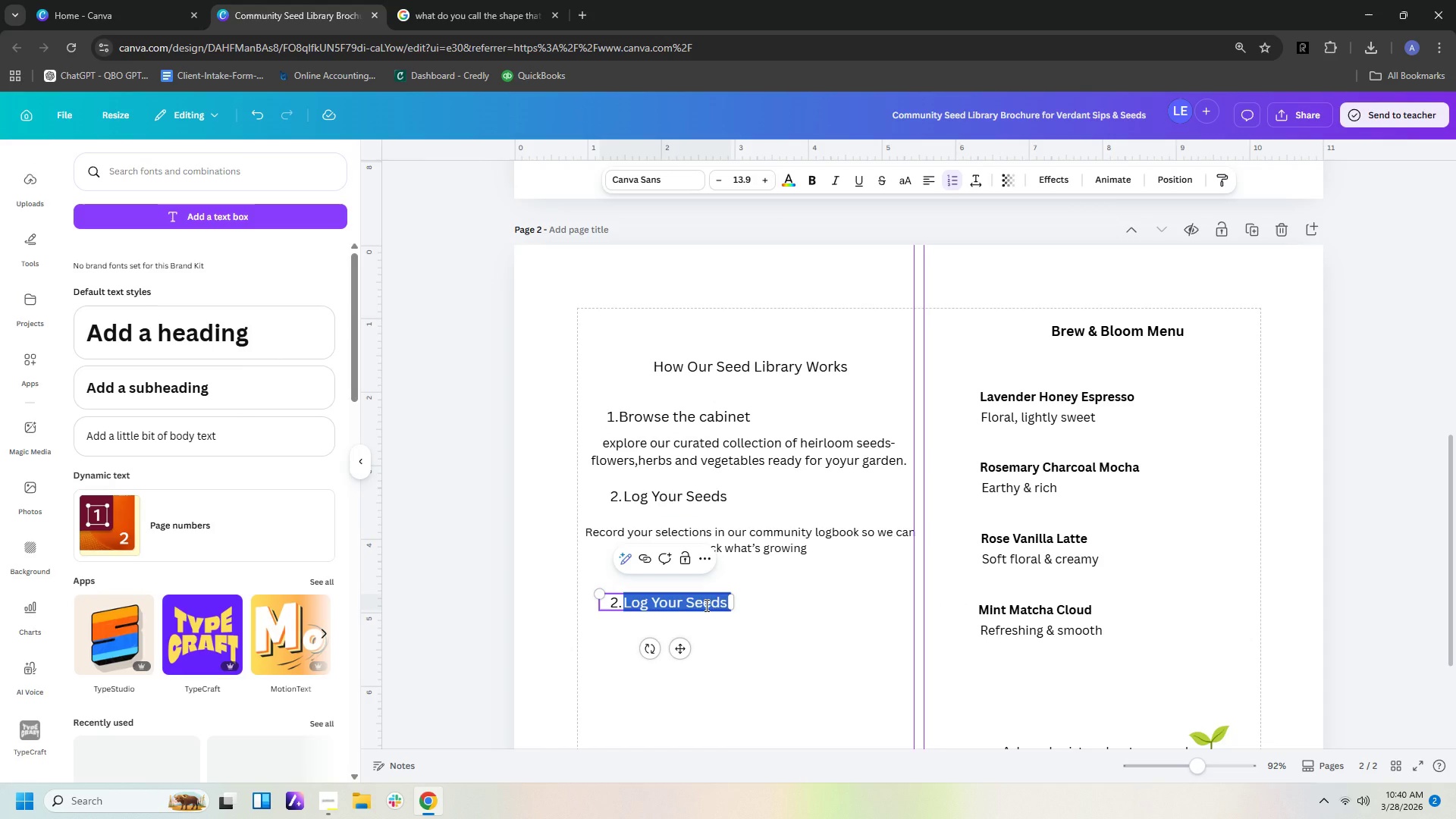 
left_click([667, 609])
 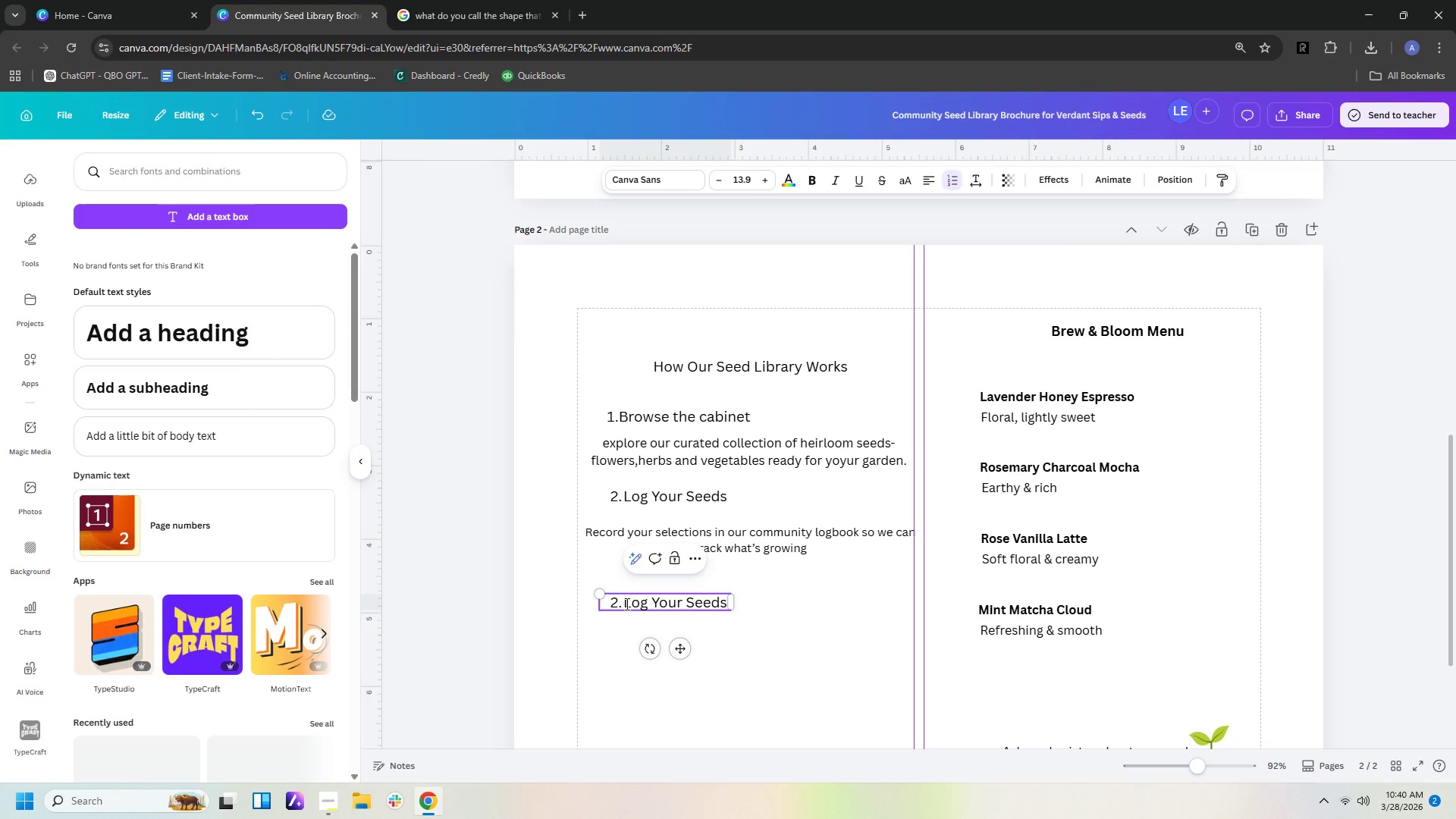 
left_click([617, 604])
 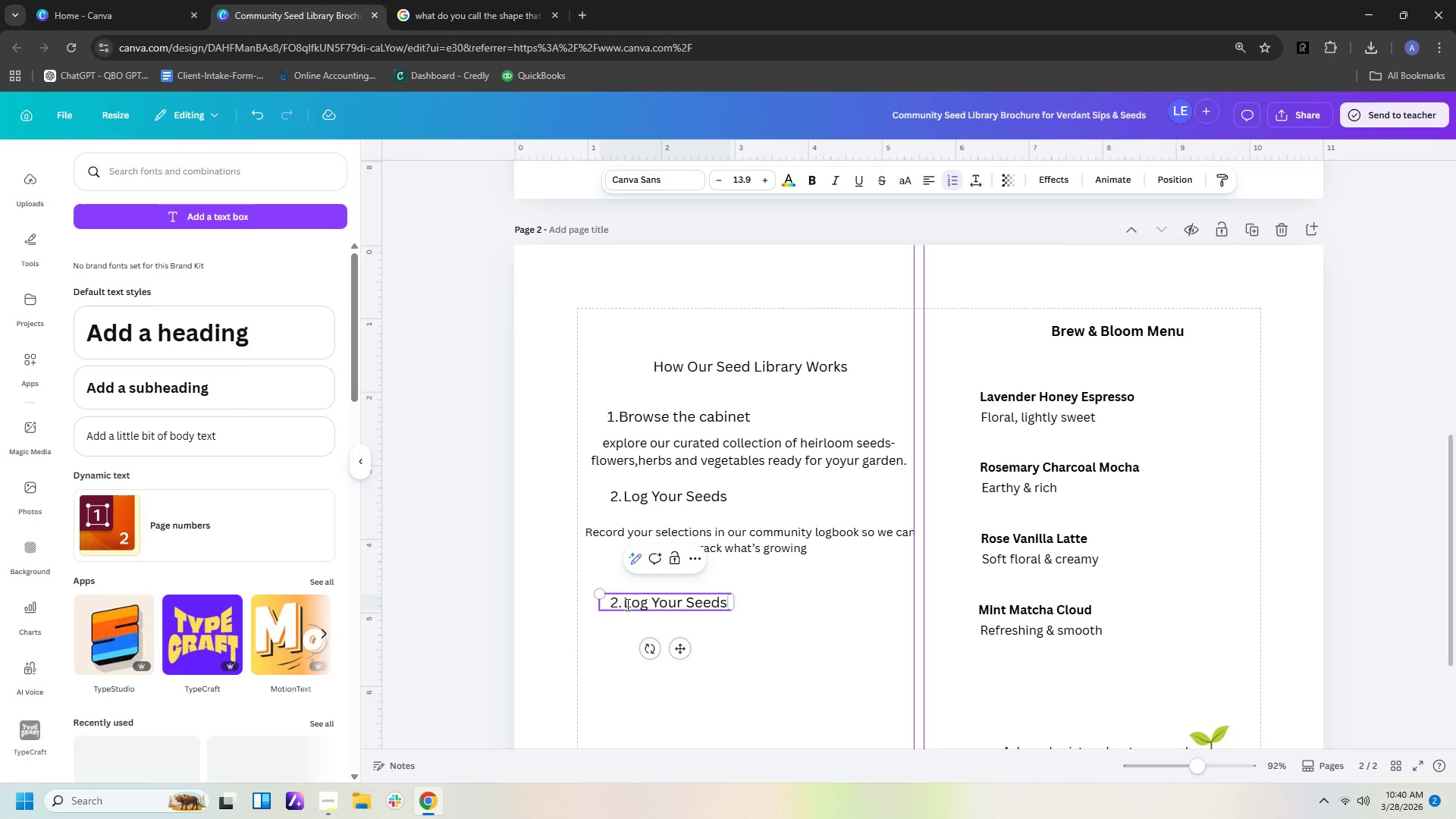 
key(Backspace)
 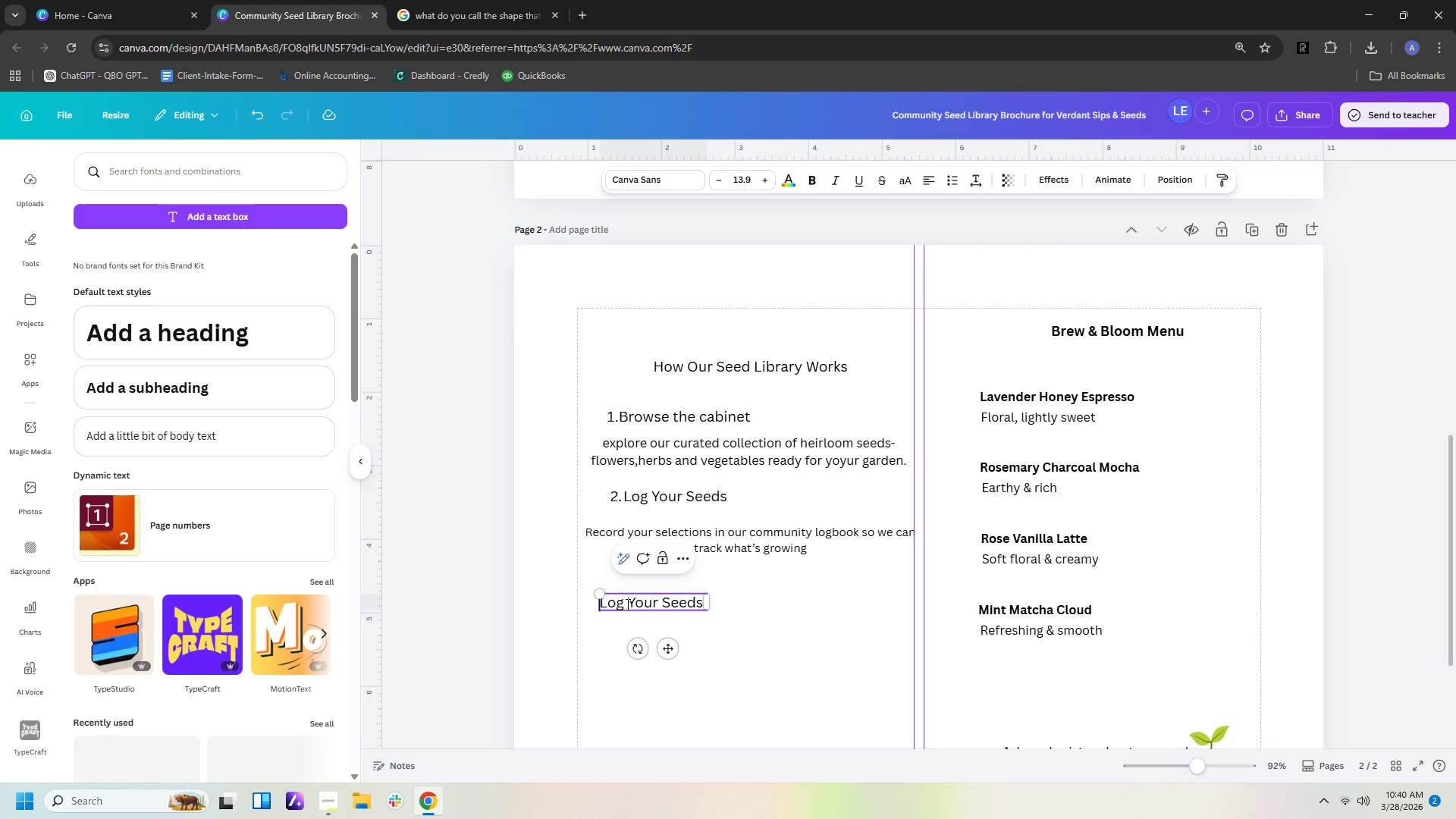 
key(Backspace)
 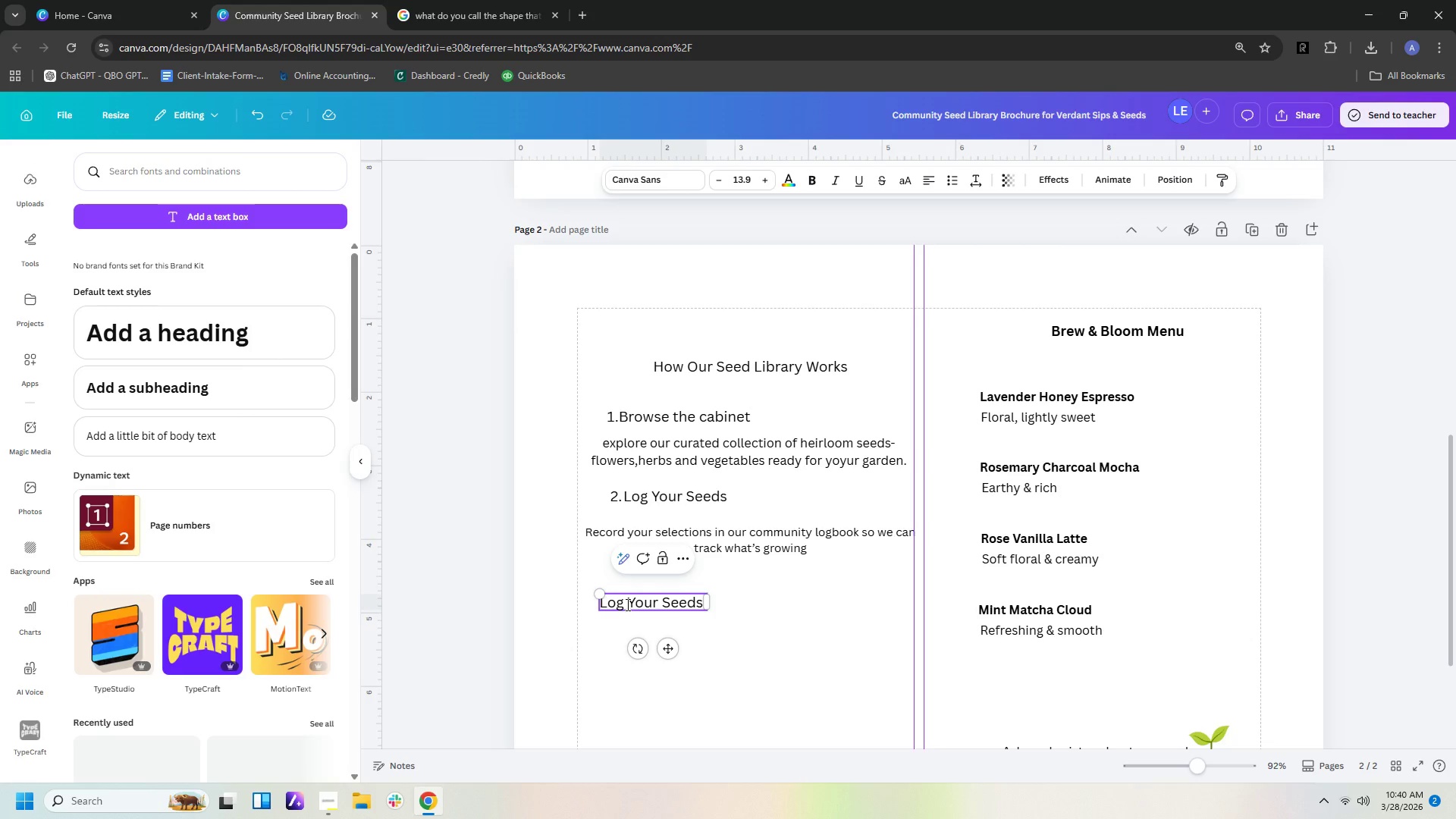 
key(3)
 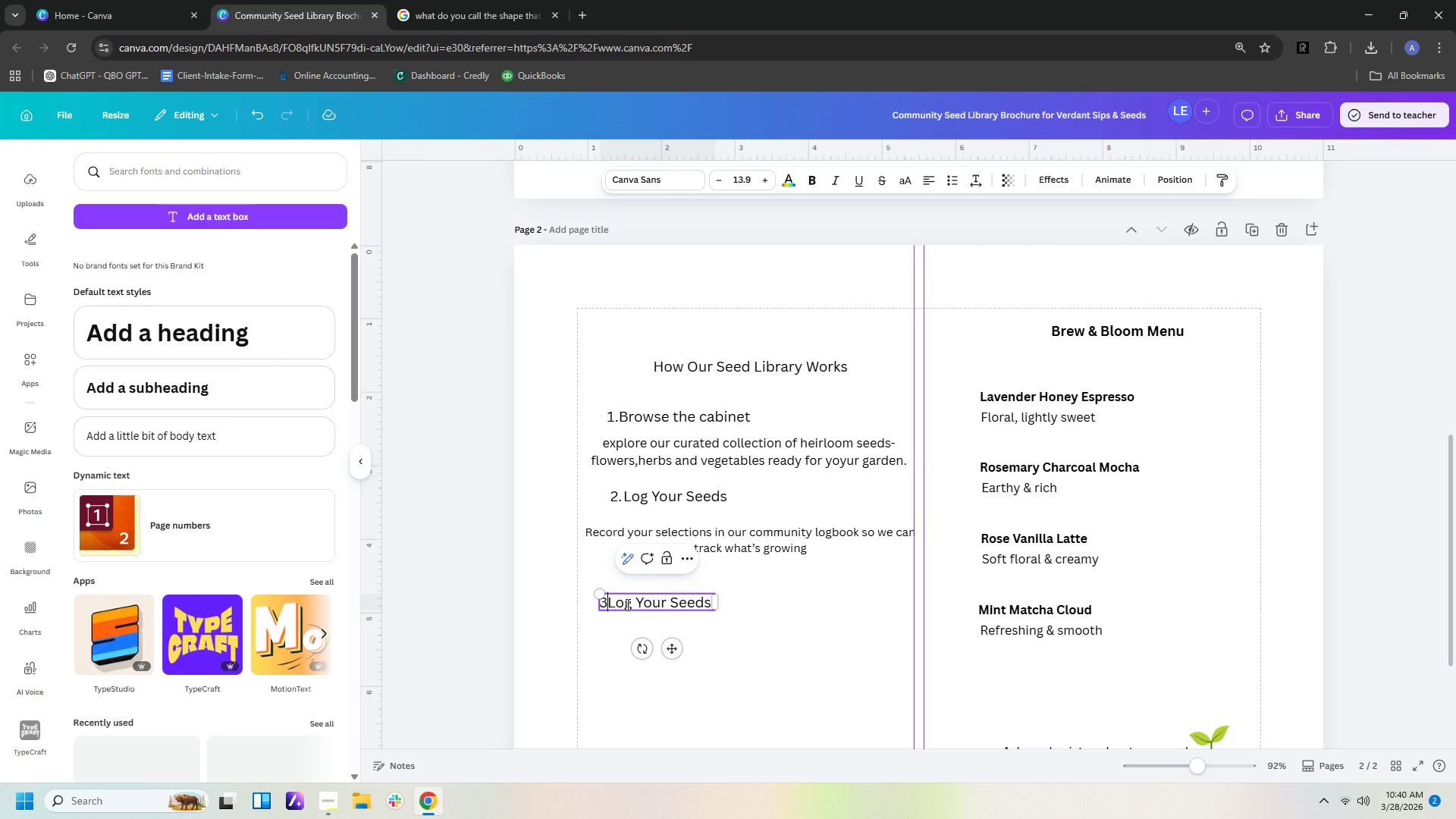 
key(Period)
 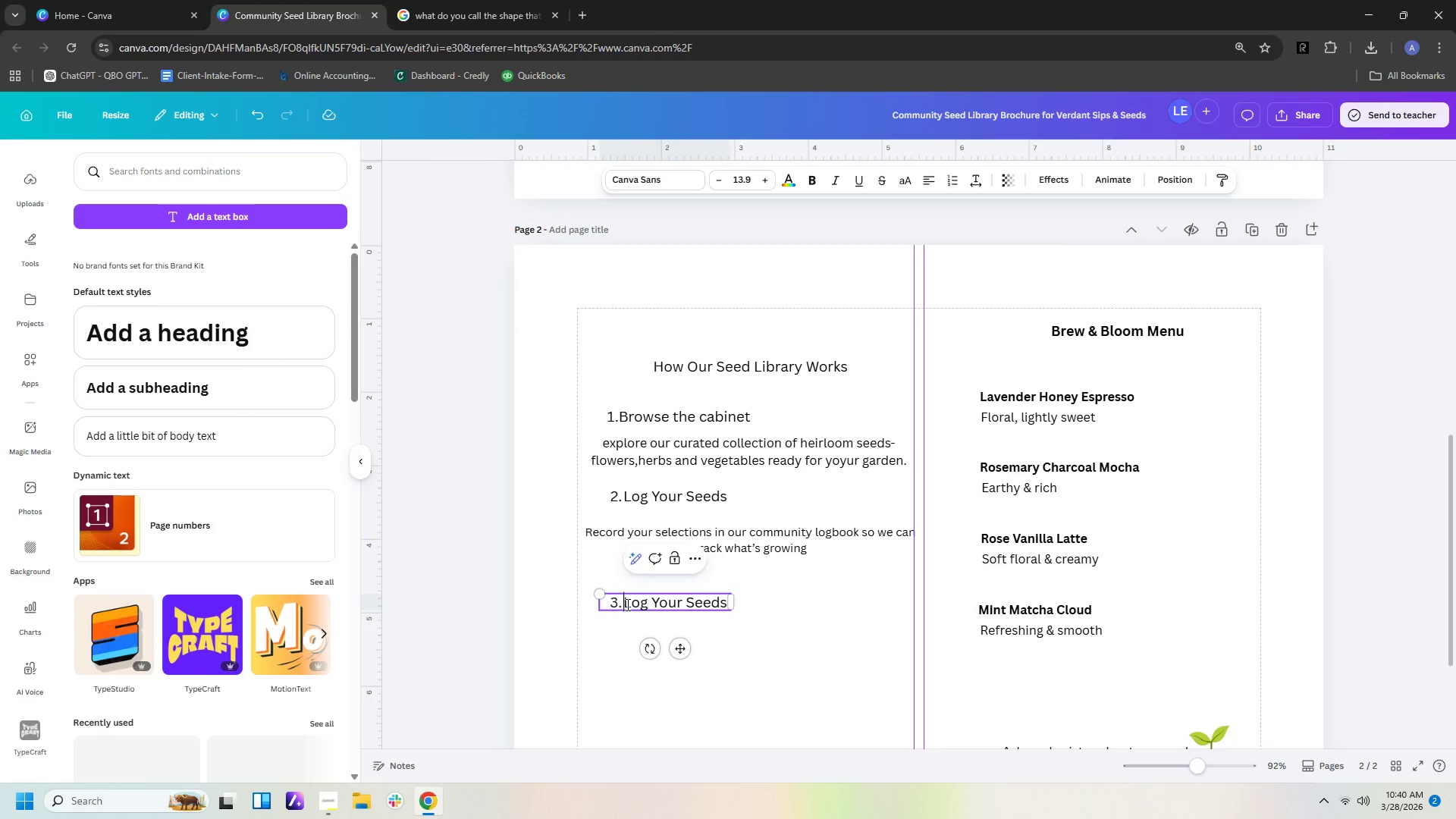 
key(Space)
 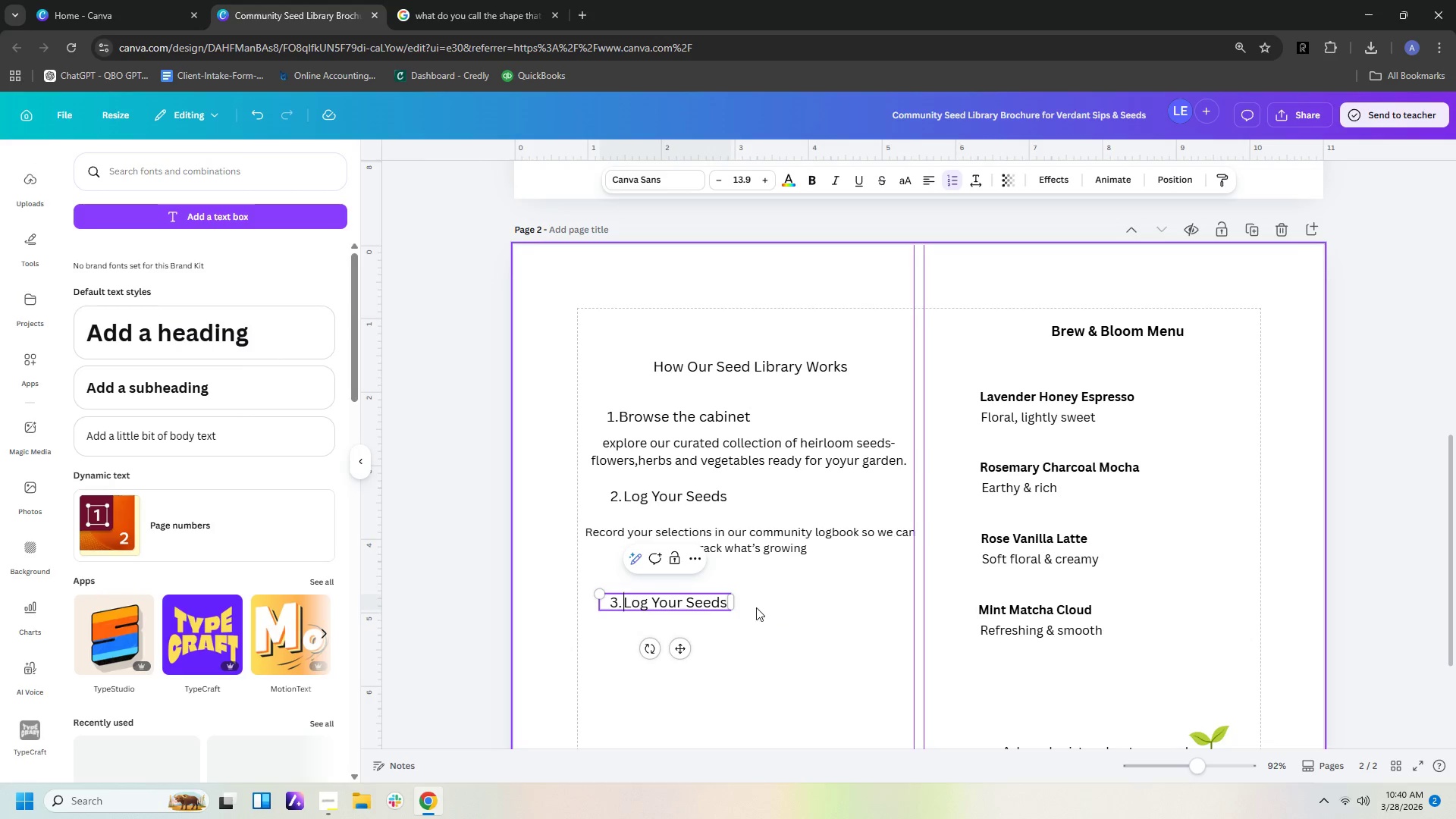 
left_click([728, 607])
 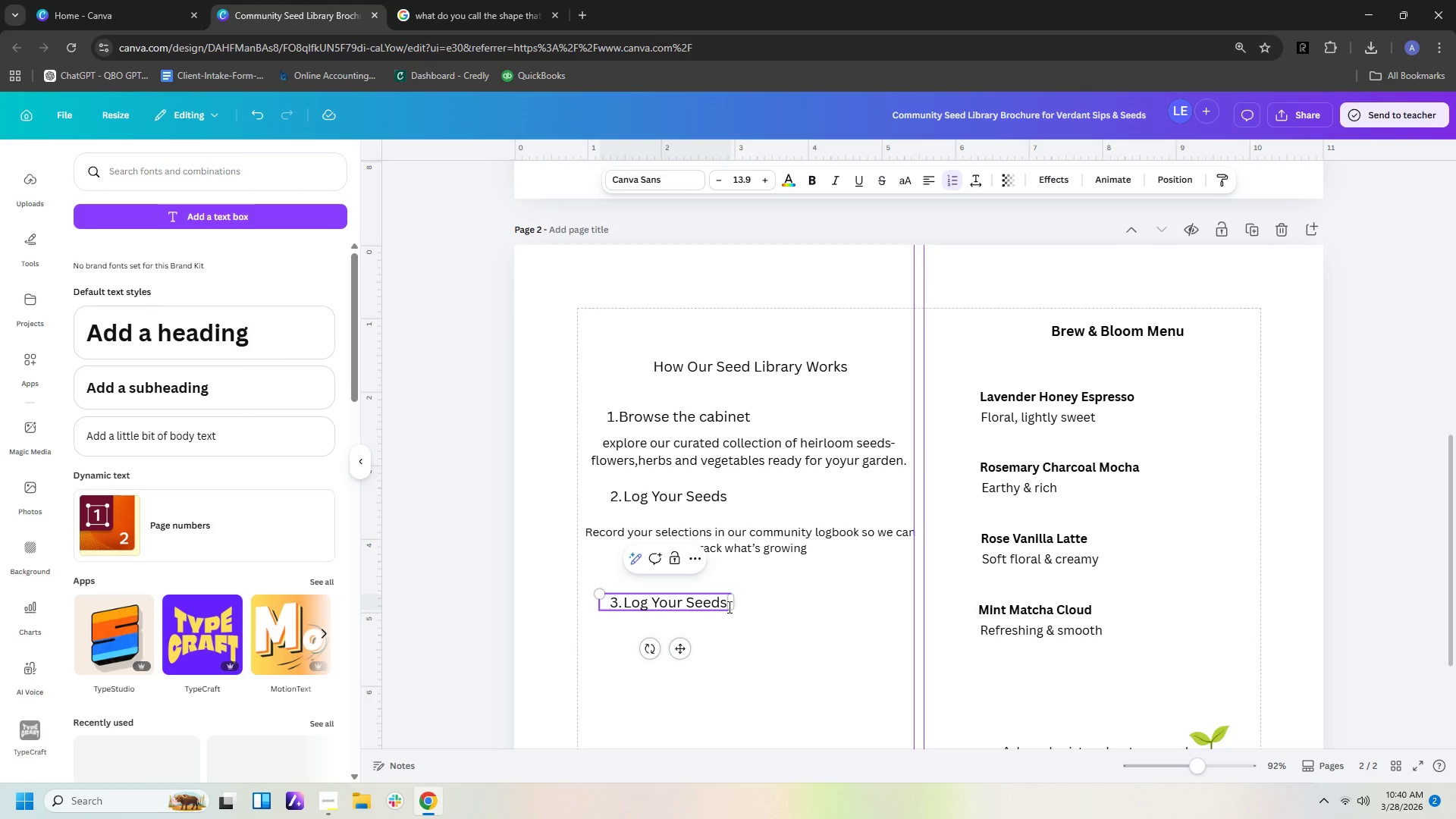 
key(Backspace)
key(Backspace)
key(Backspace)
key(Backspace)
key(Backspace)
key(Backspace)
key(Backspace)
key(Backspace)
key(Backspace)
key(Backspace)
key(Backspace)
key(Backspace)
key(Backspace)
key(Backspace)
type(Grow & Share)
 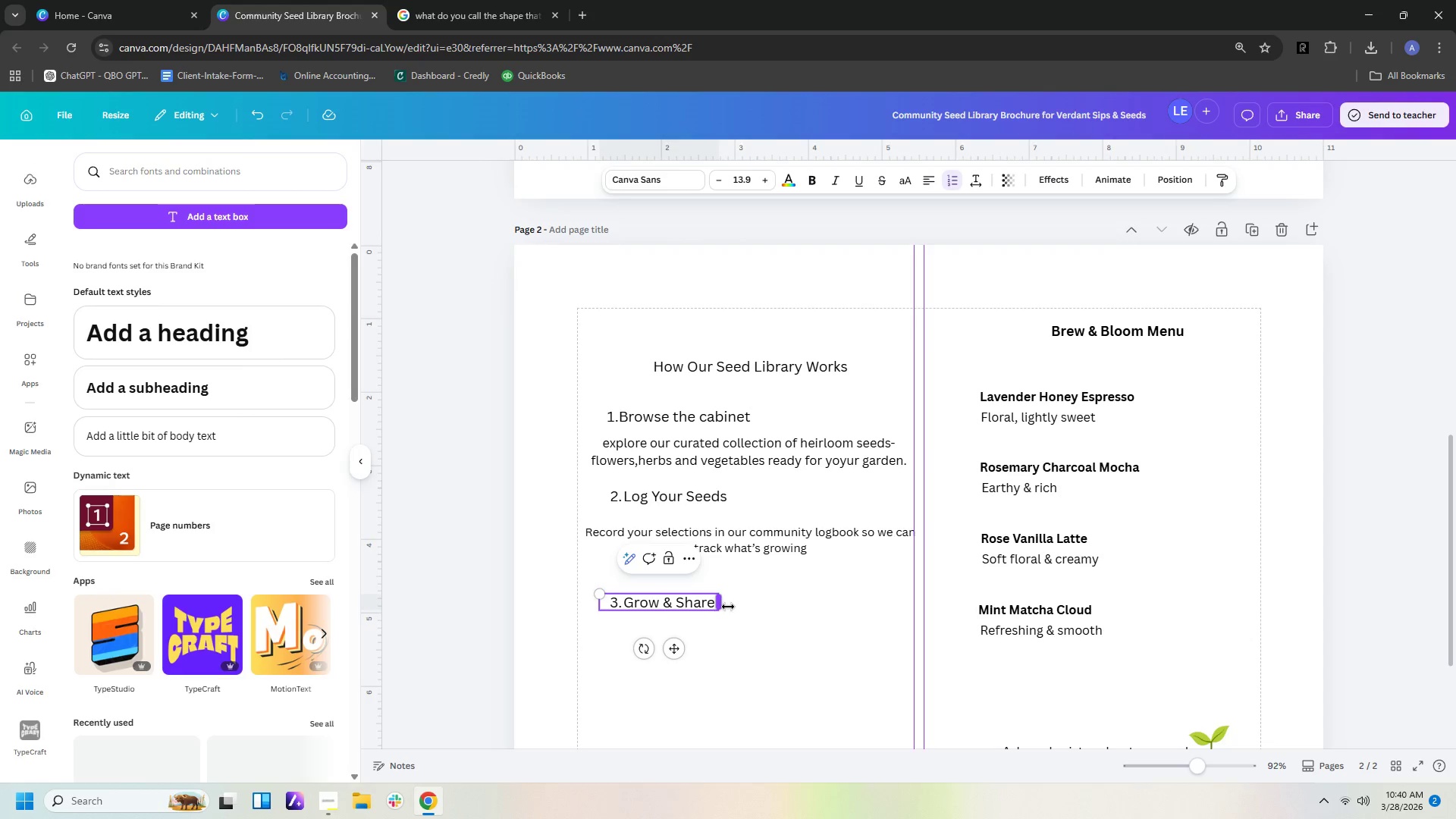 
left_click([689, 664])
 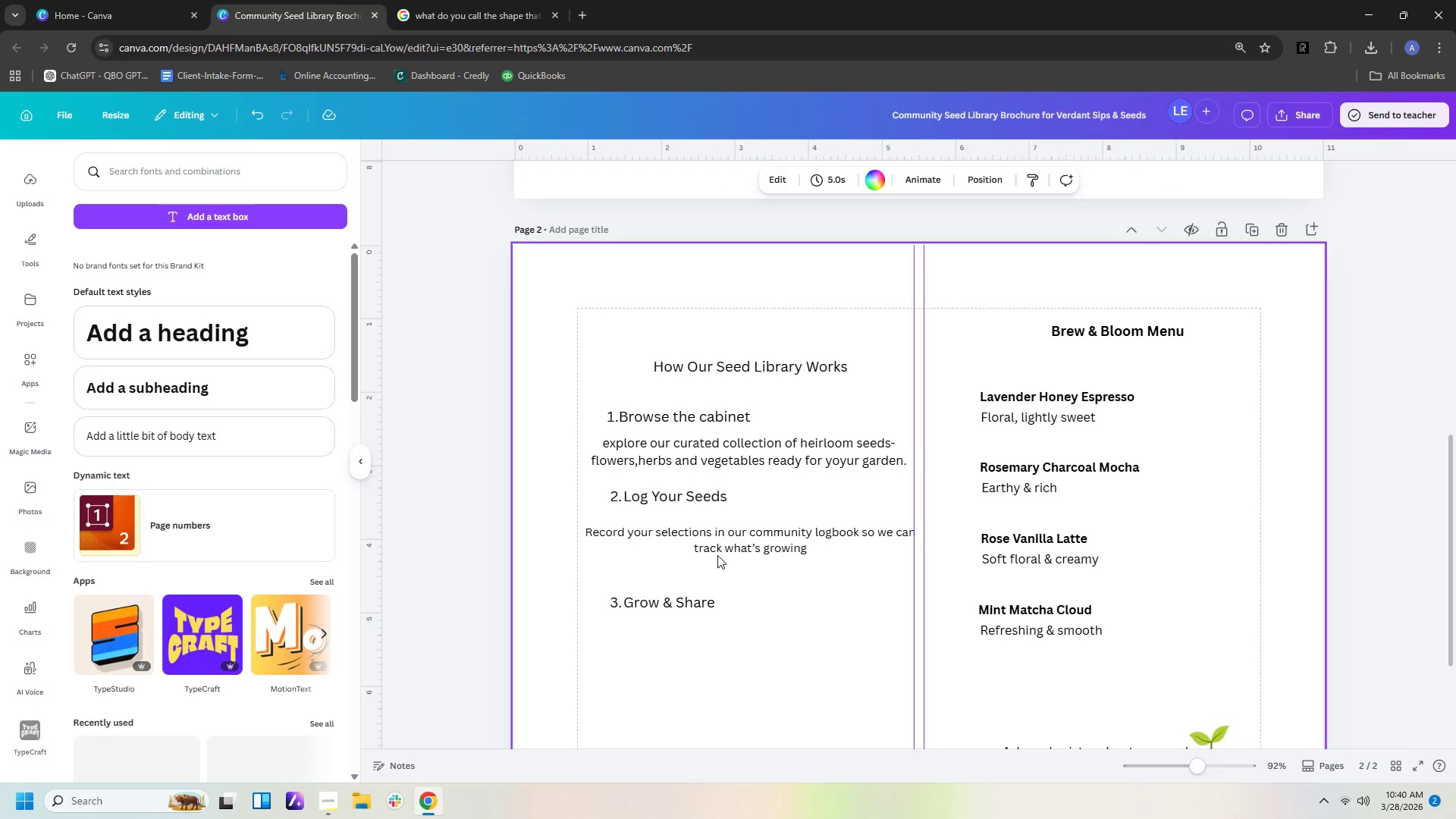 
left_click([718, 554])
 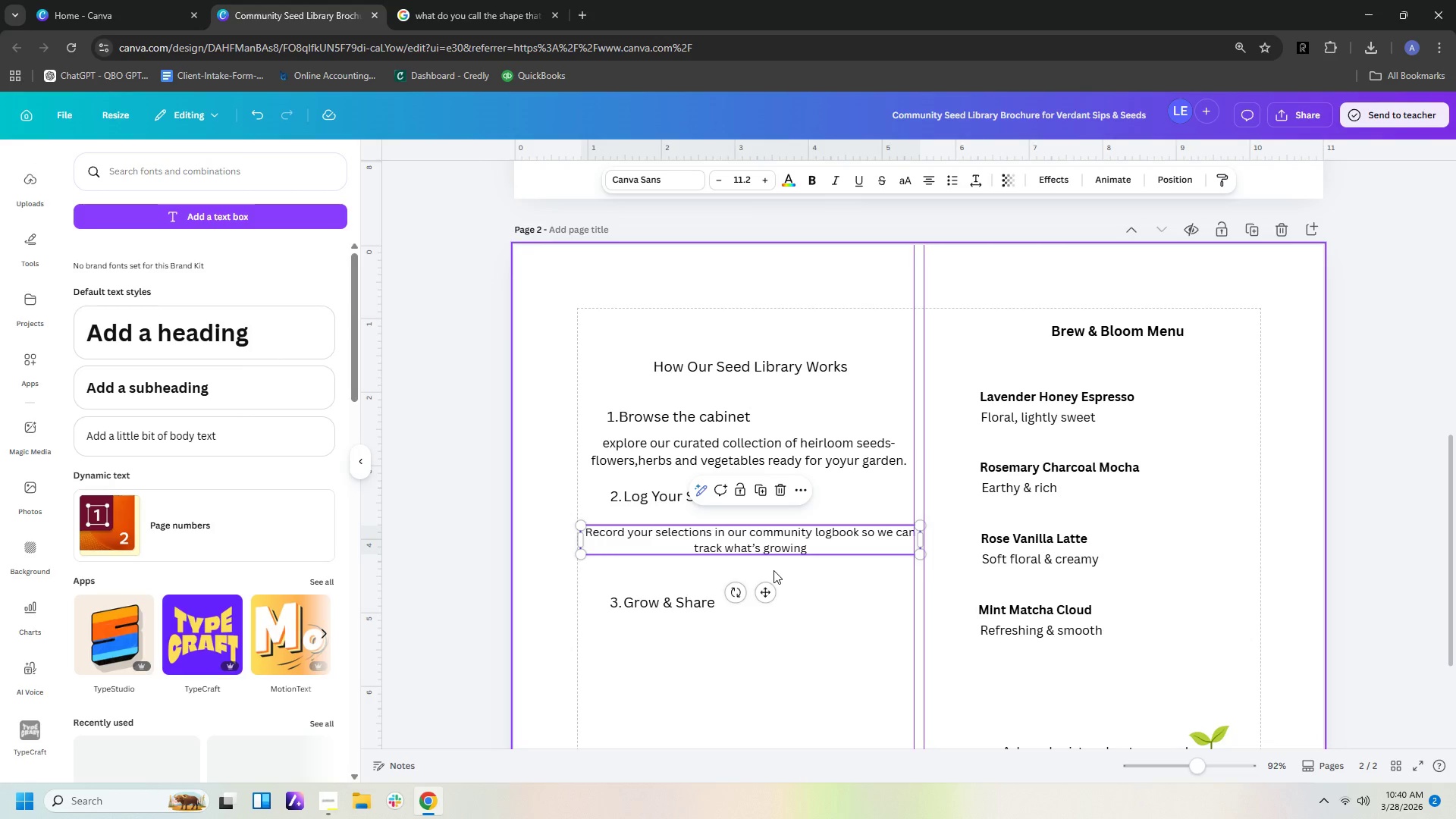 
key(Control+C)
 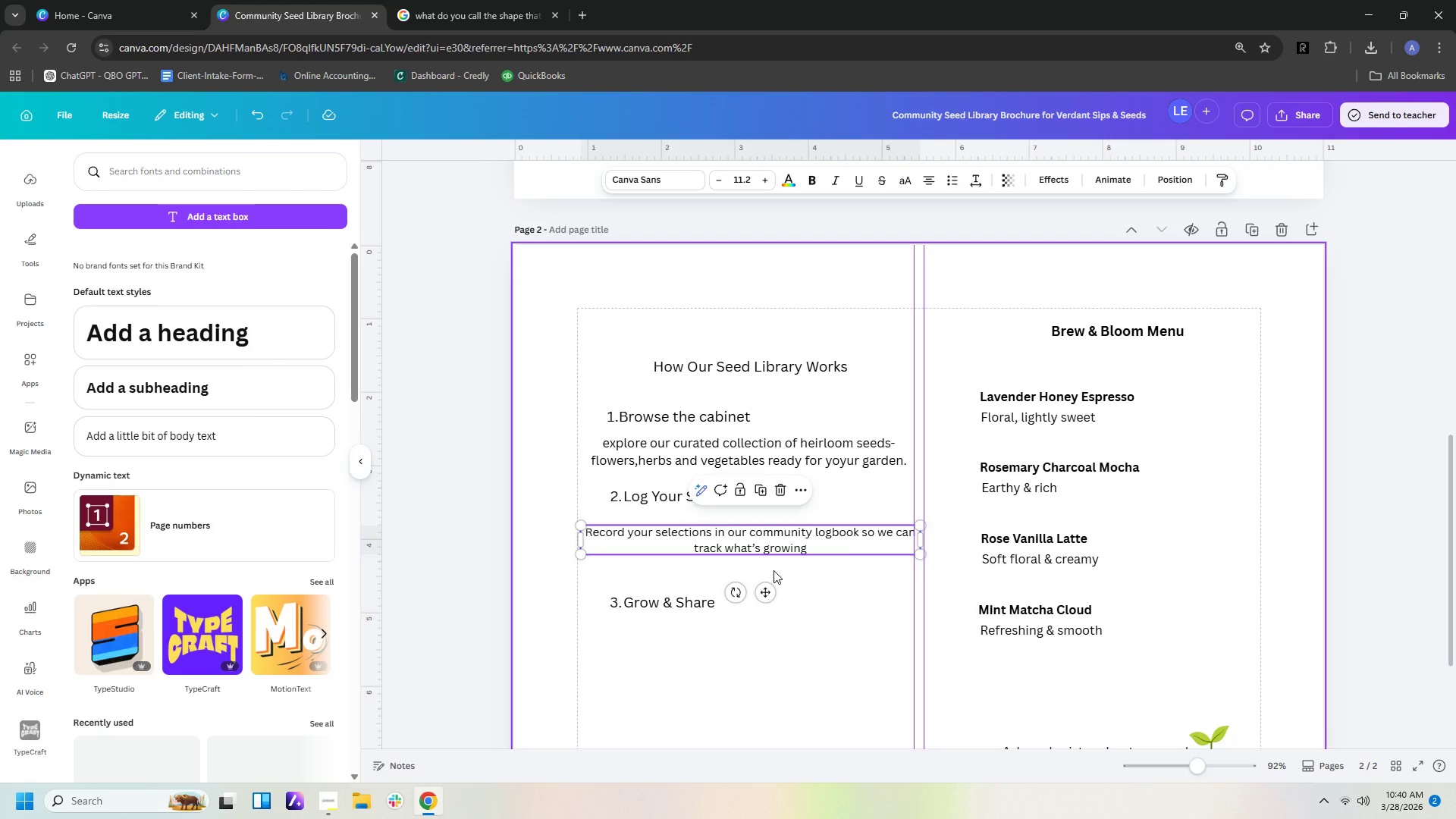 
key(Control+V)
 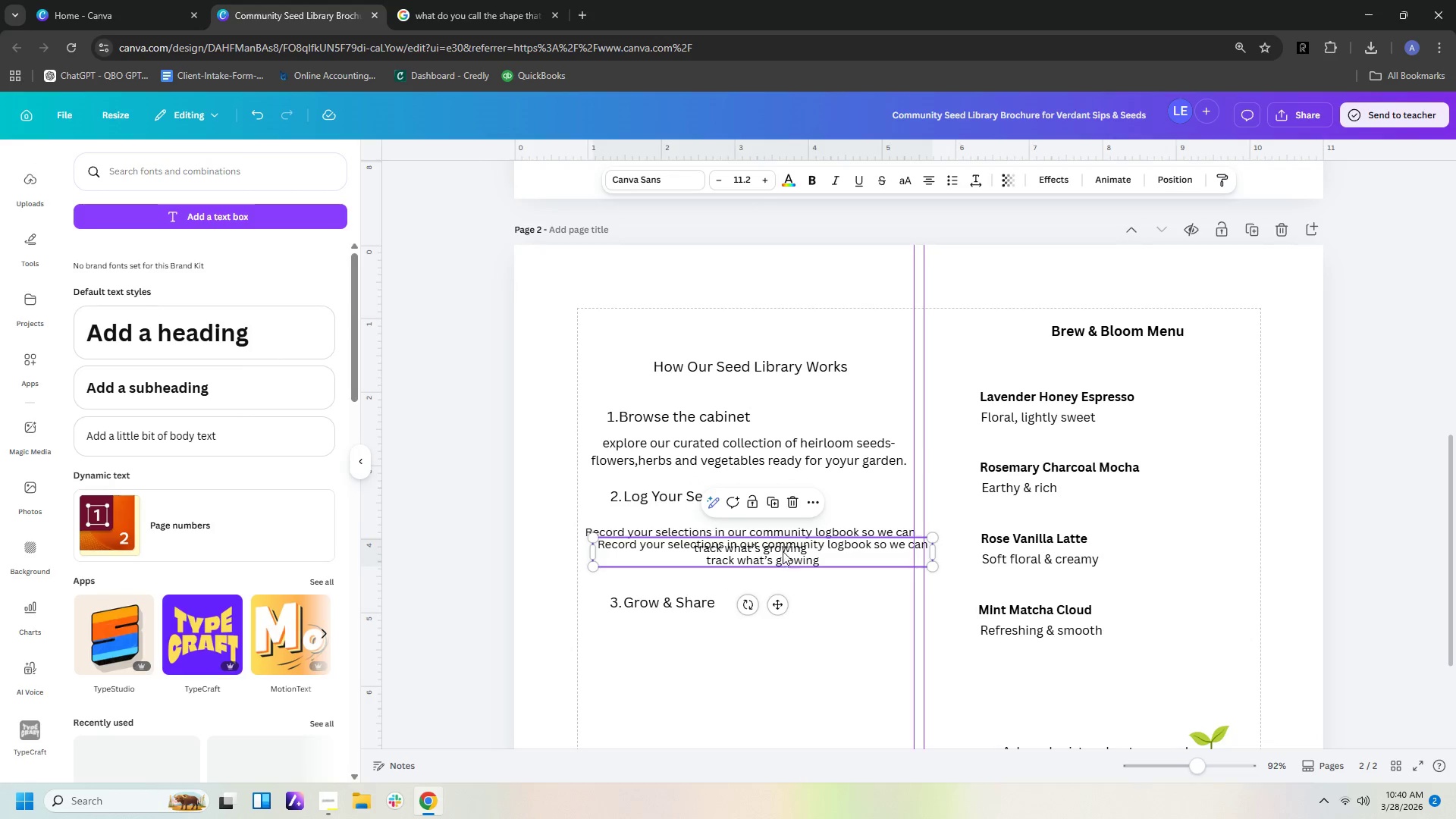 
left_click_drag(start_coordinate=[783, 550], to_coordinate=[789, 653])
 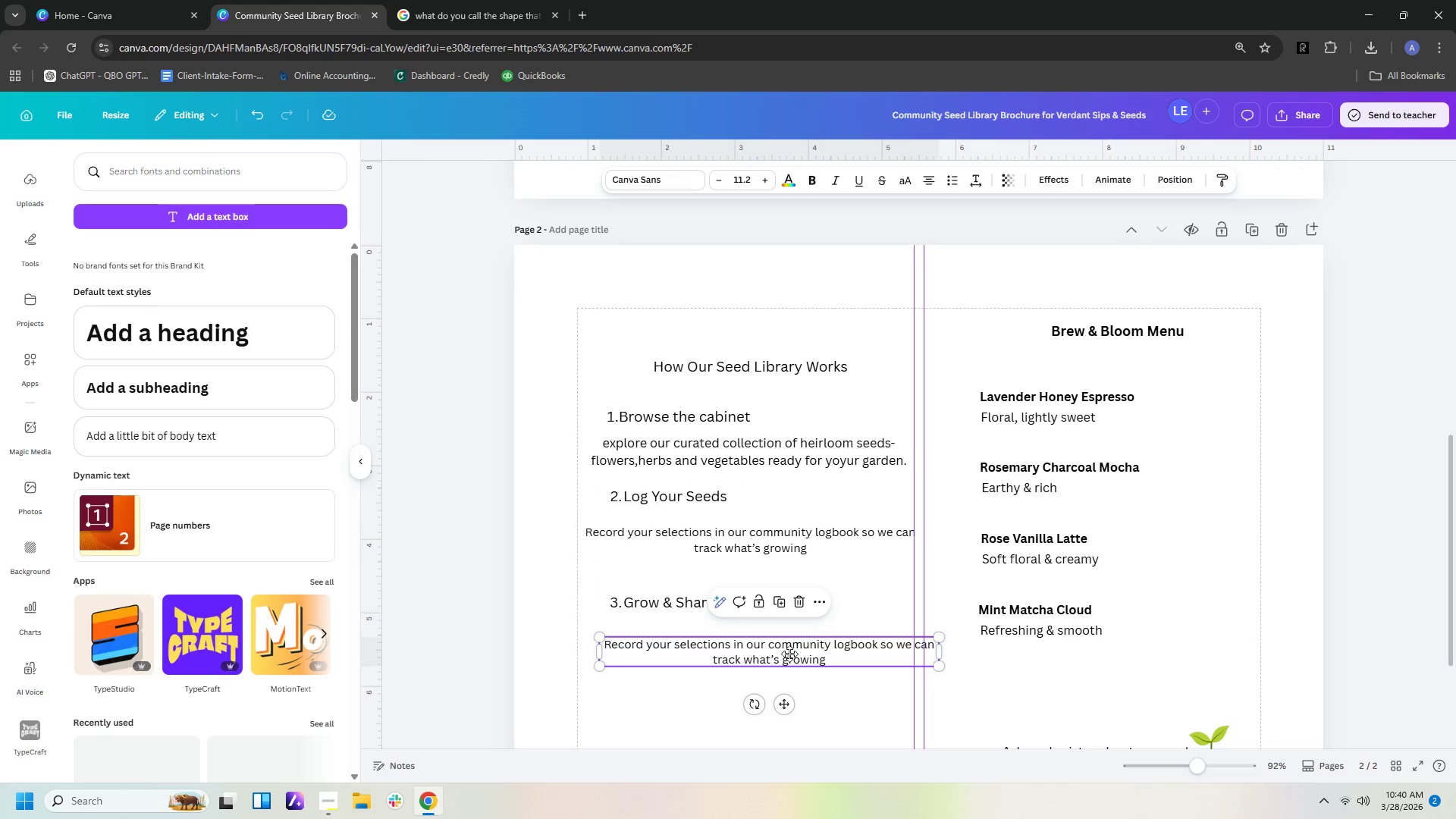 
double_click([789, 654])
 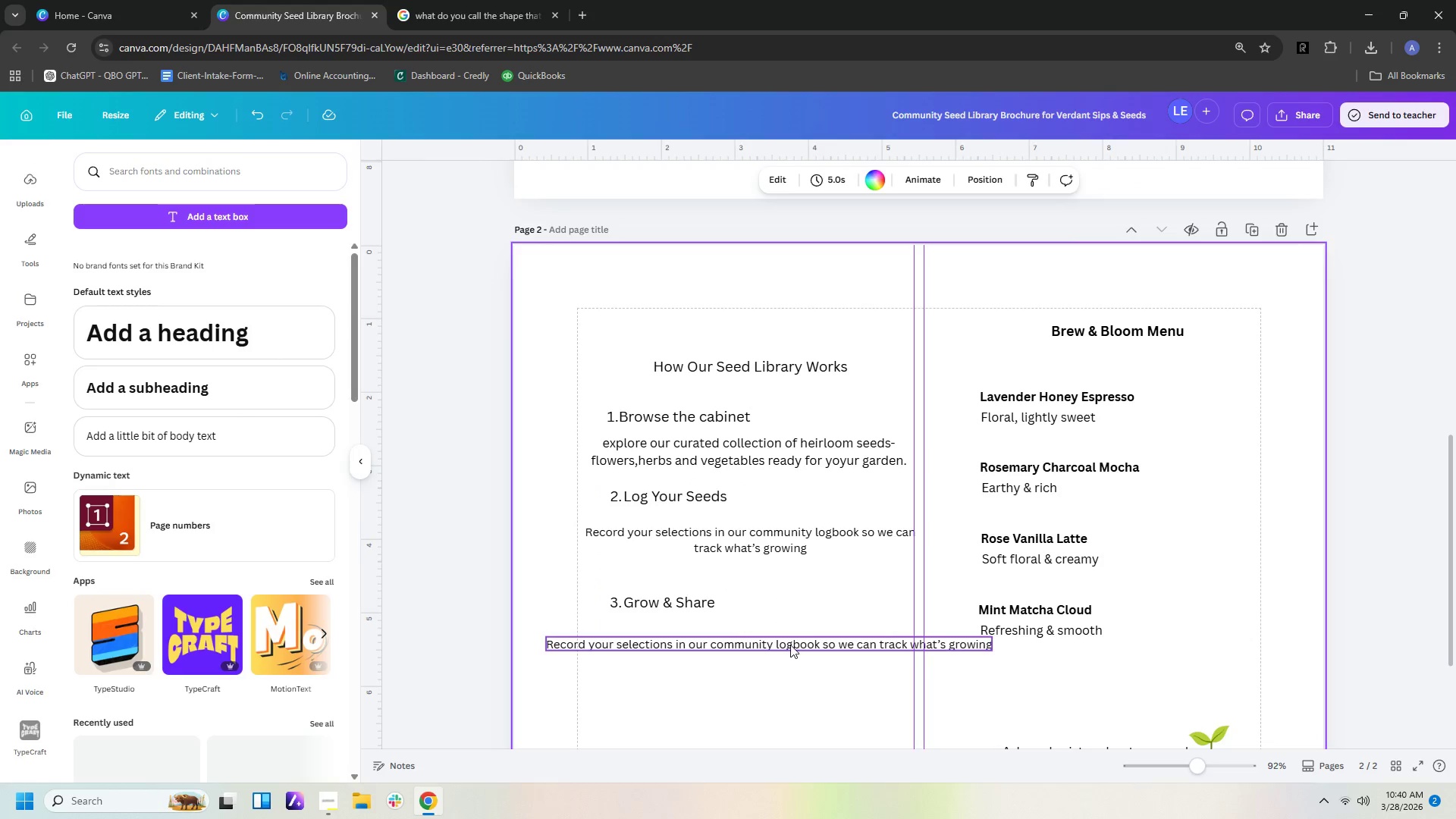 
double_click([790, 645])
 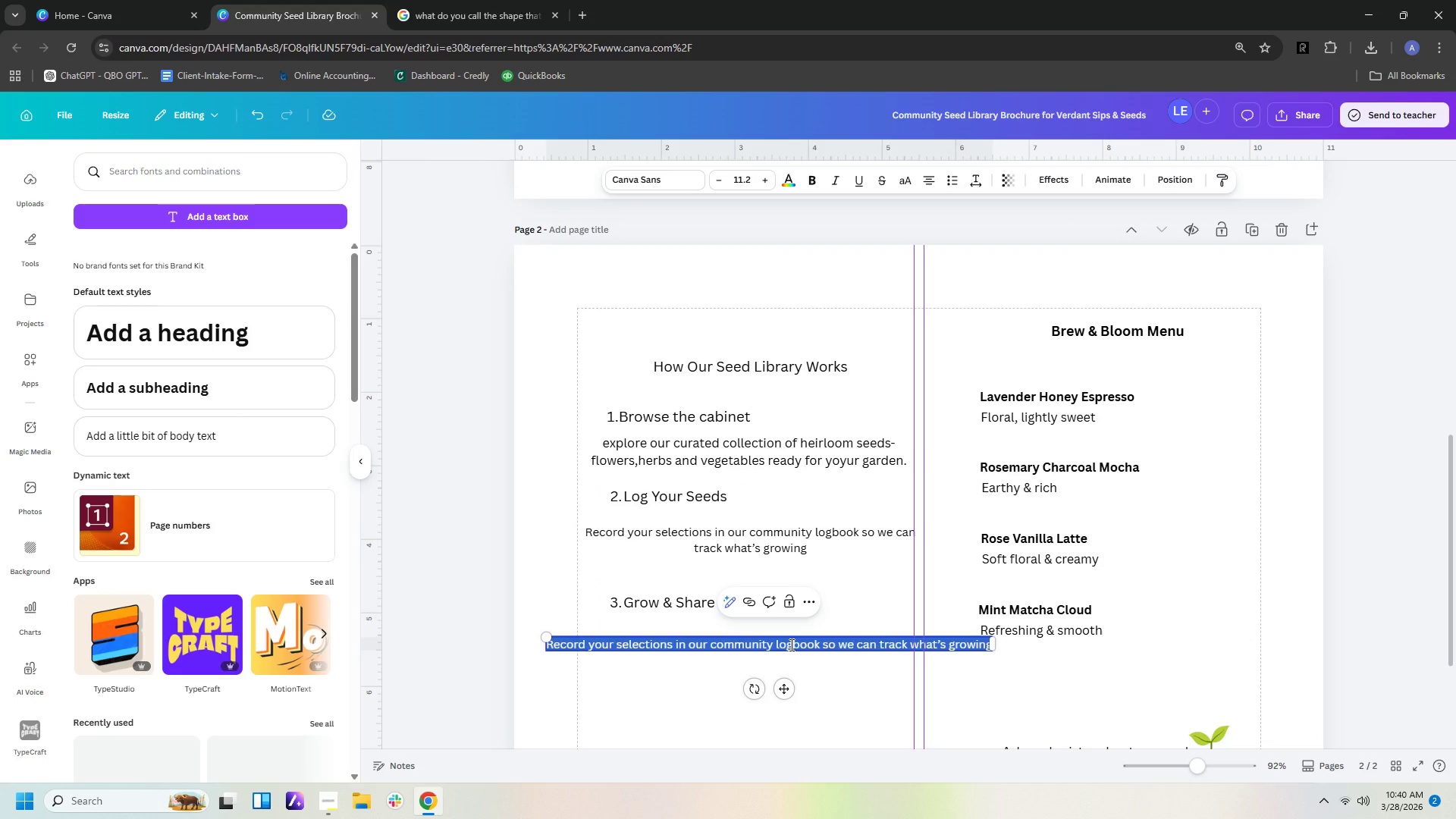 
type(Harvest your plants and return seeds to help our library f;ourish )
key(Backspace)
key(Backspace)
key(Backspace)
key(Backspace)
key(Backspace)
key(Backspace)
key(Backspace)
key(Backspace)
type(lourish fr others)
key(Backspace)
key(Backspace)
key(Backspace)
key(Backspace)
key(Backspace)
key(Backspace)
key(Backspace)
key(Backspace)
type(or others)
 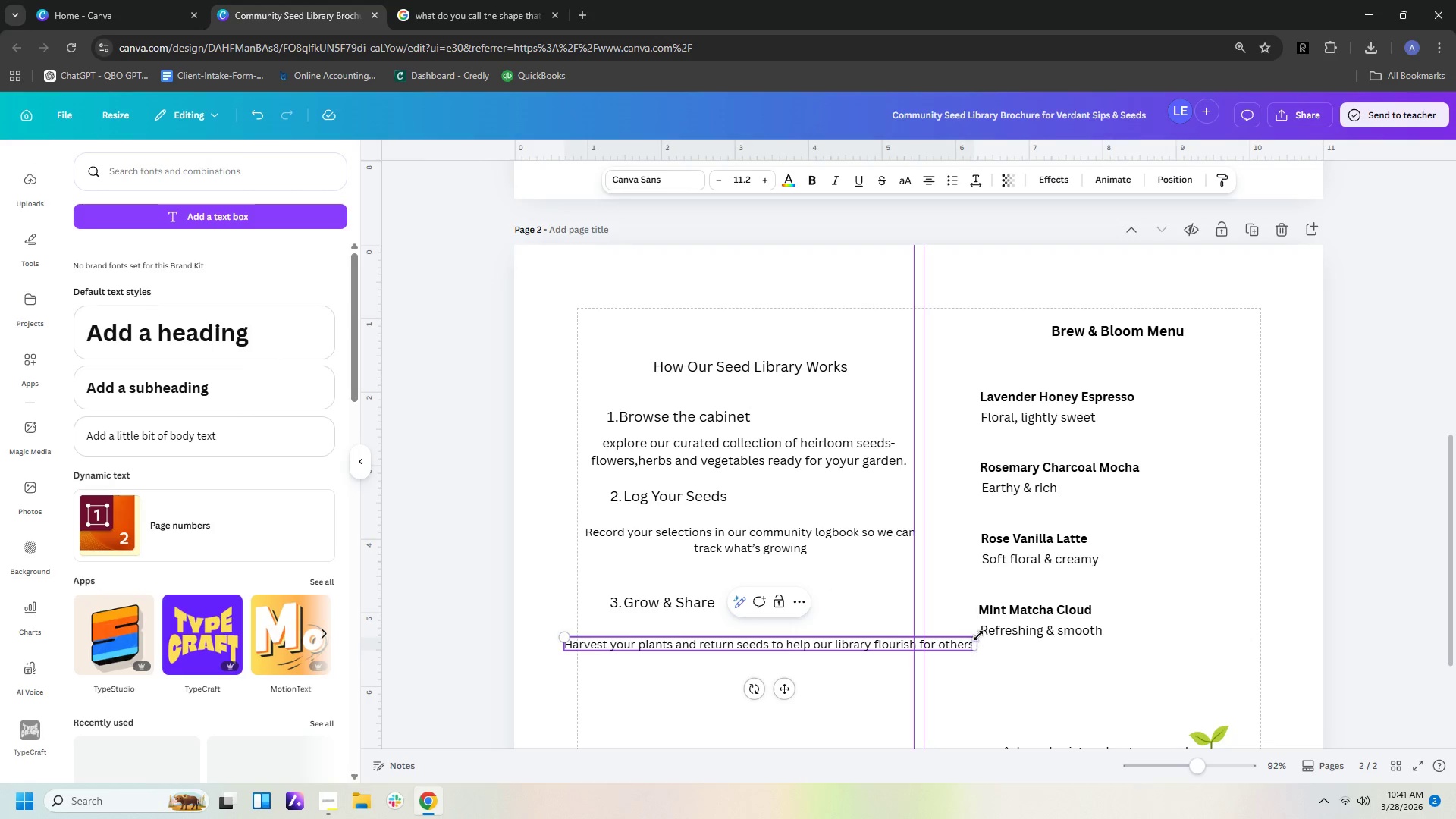 
left_click_drag(start_coordinate=[978, 643], to_coordinate=[761, 715])
 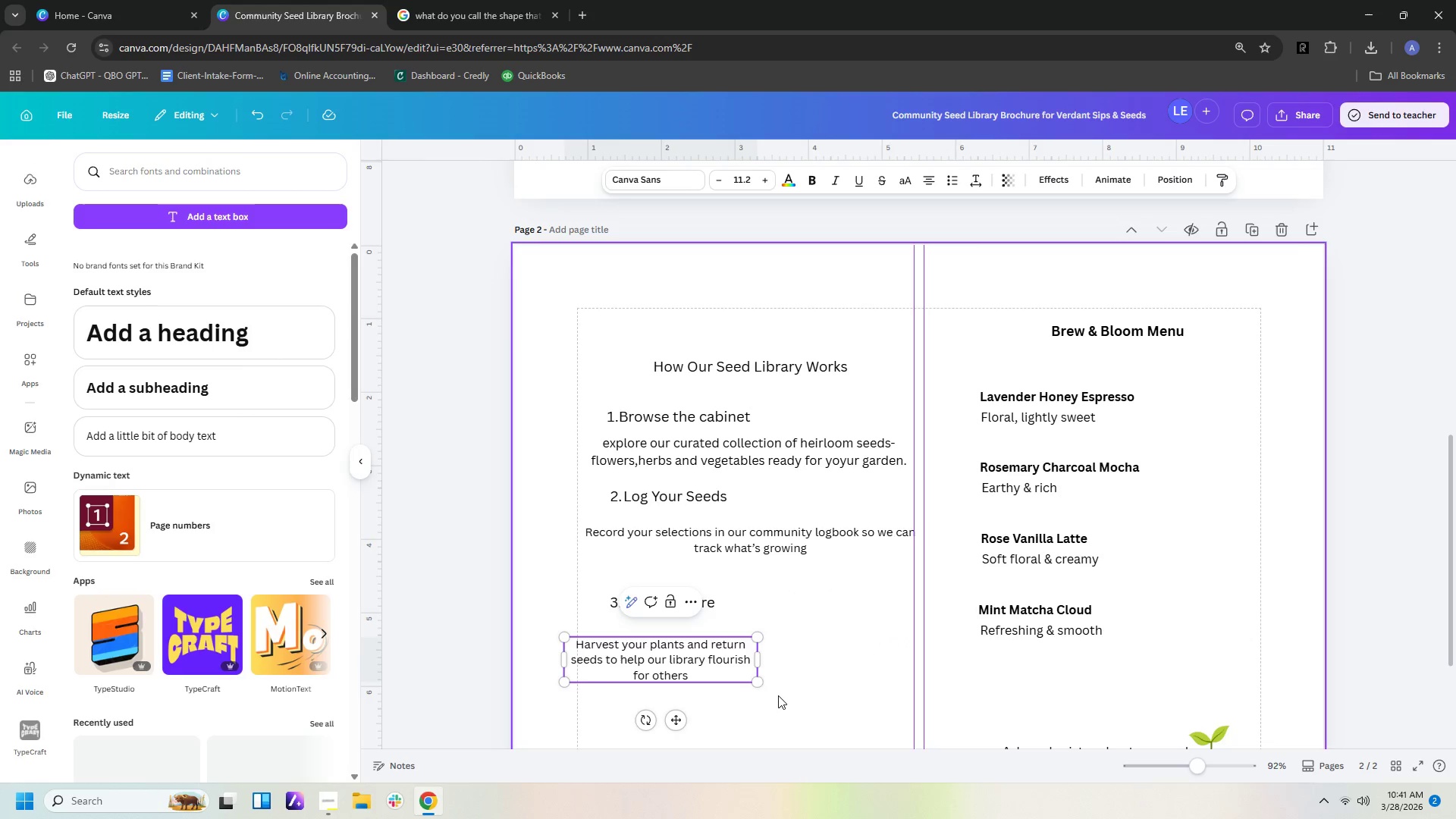 
left_click([778, 695])
 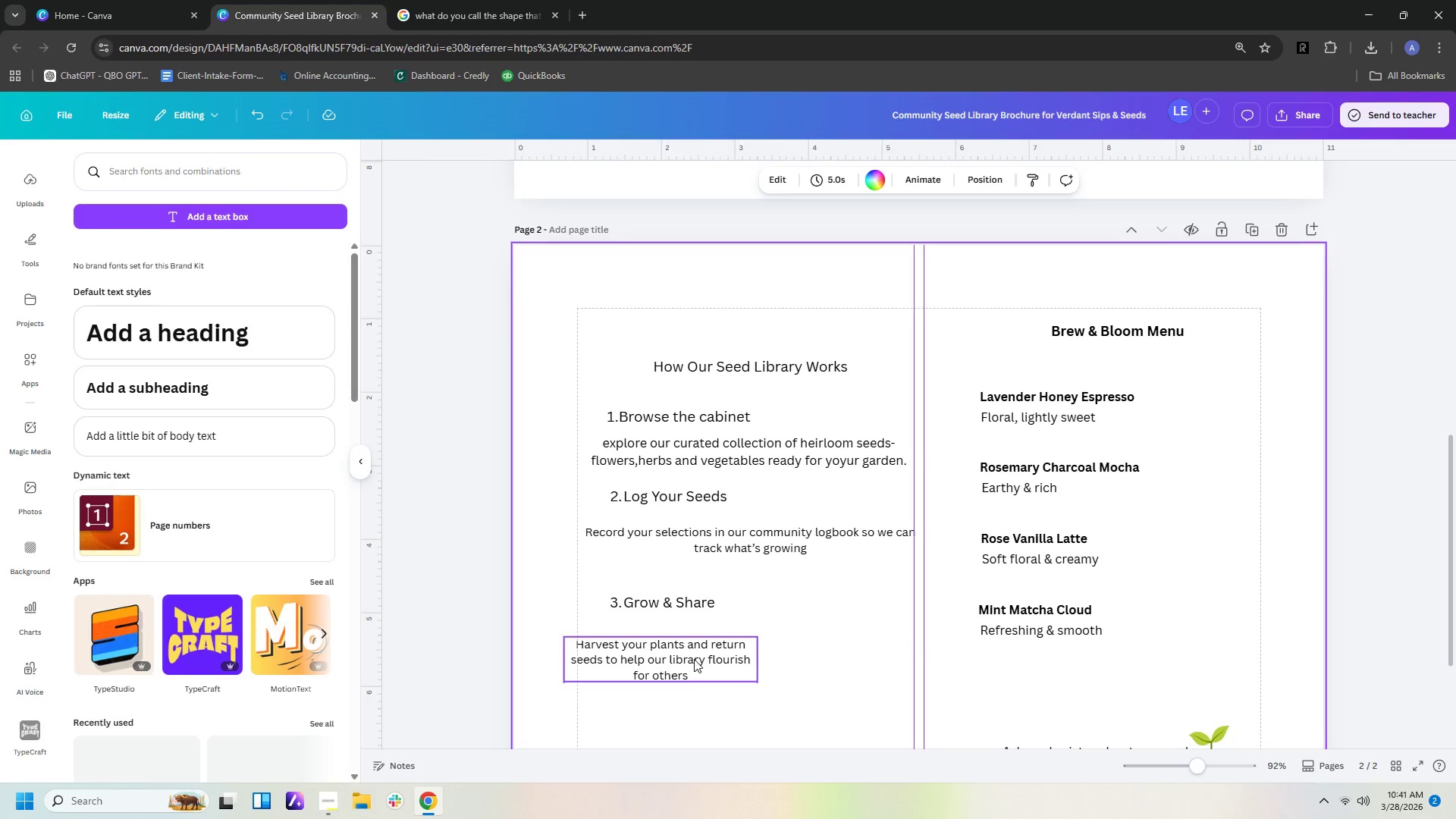 
left_click_drag(start_coordinate=[694, 659], to_coordinate=[800, 675])
 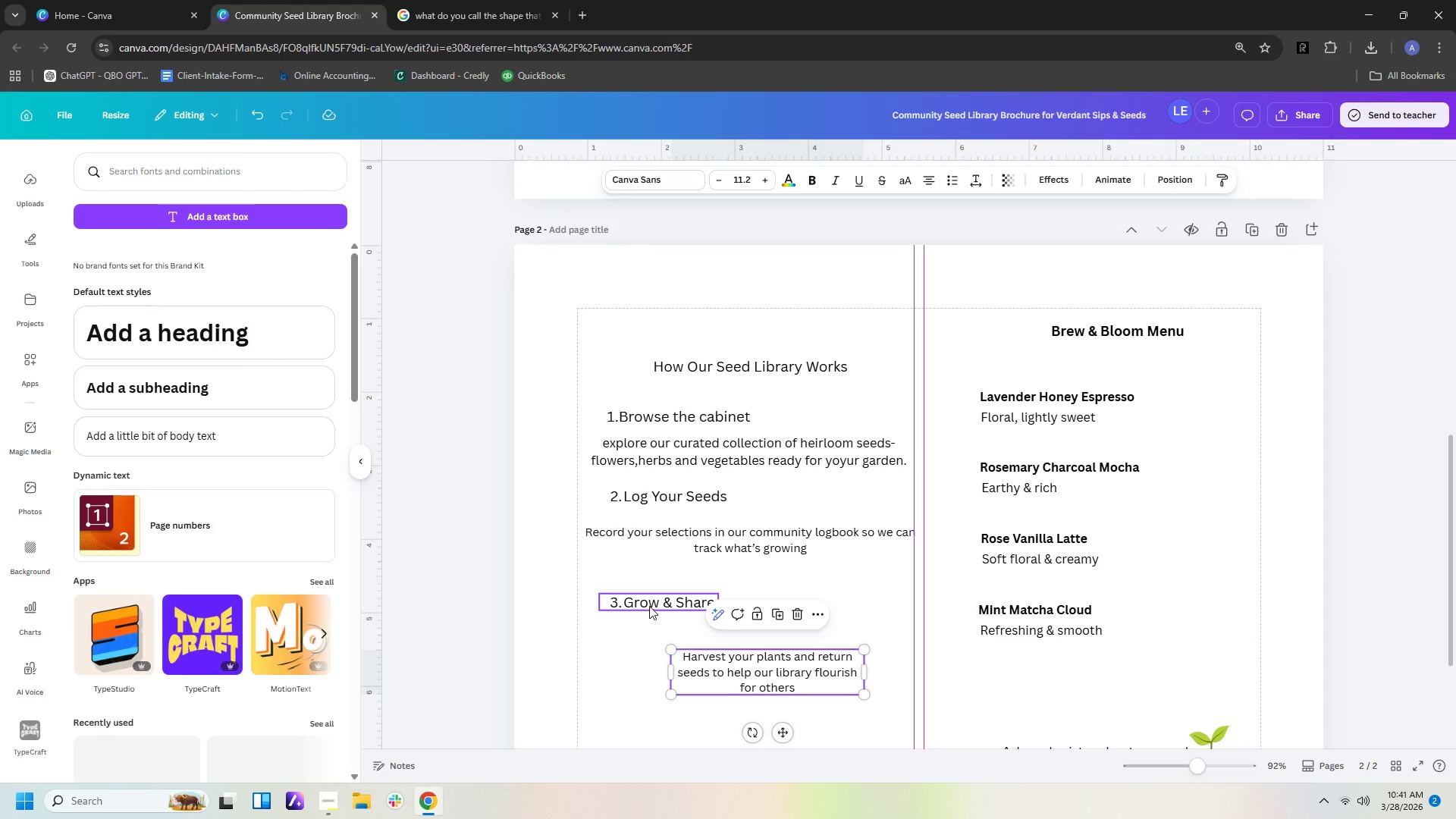 
left_click_drag(start_coordinate=[649, 604], to_coordinate=[728, 607])
 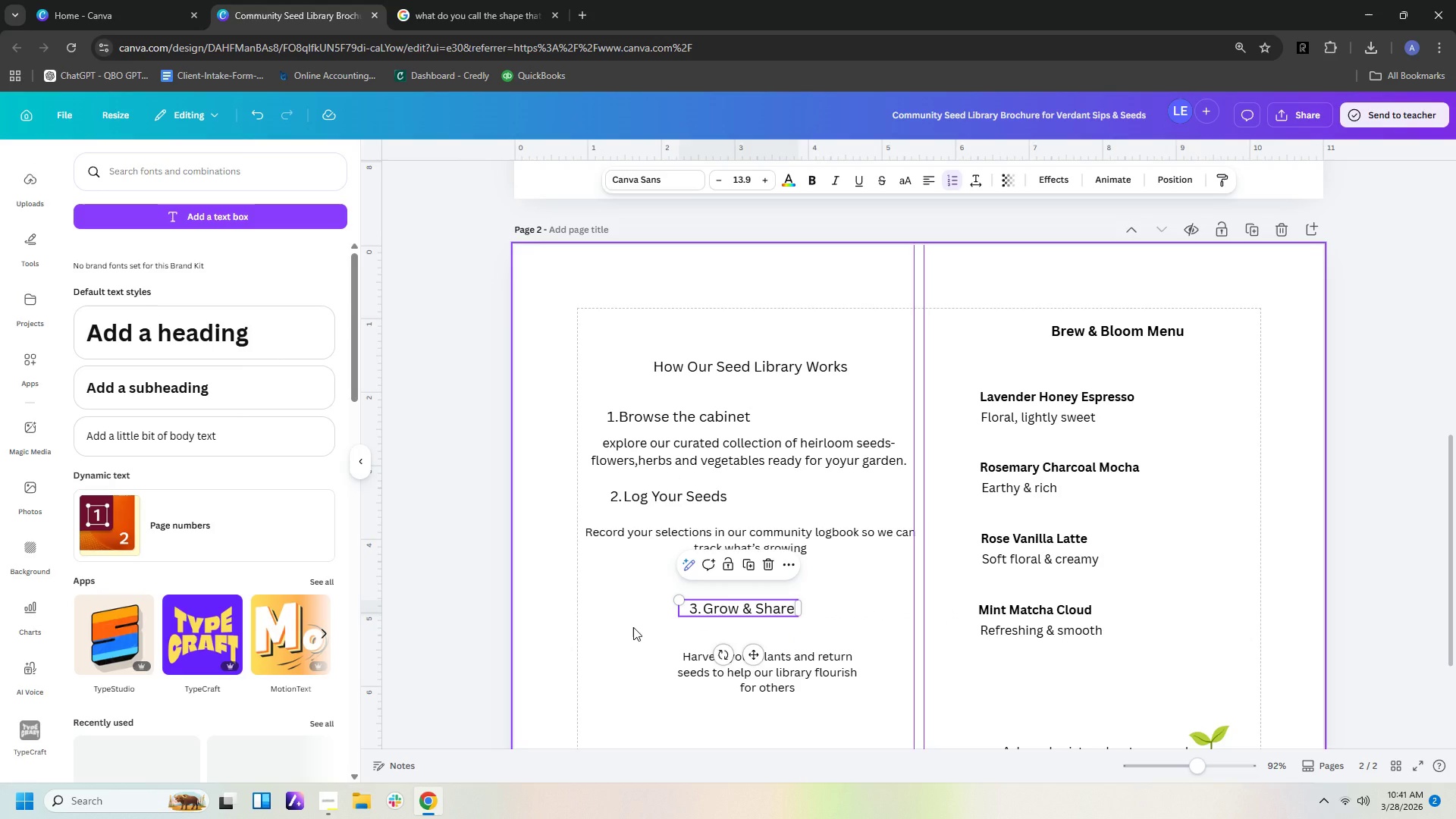 
wait(24.78)
 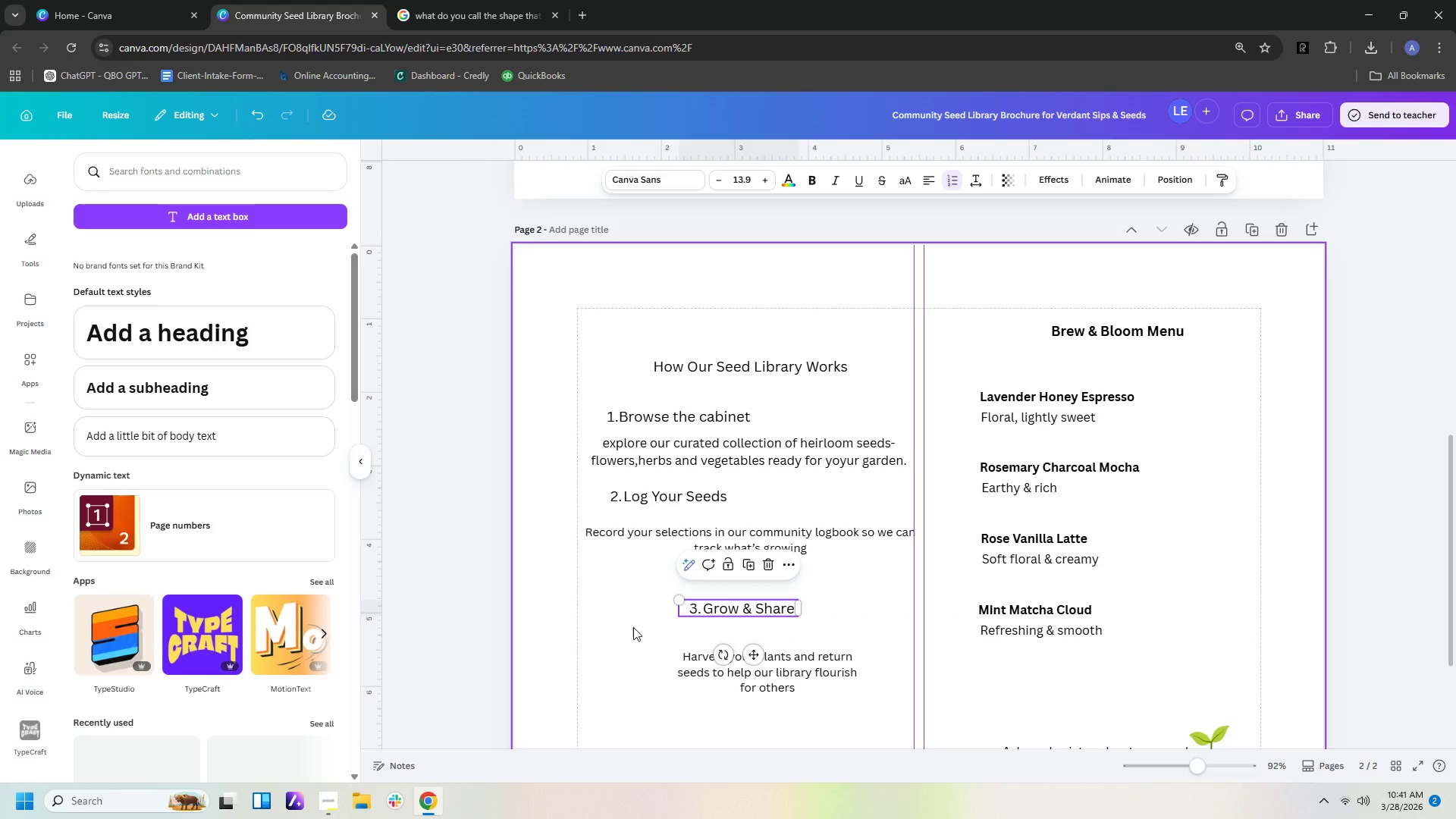 
left_click_drag(start_coordinate=[827, 368], to_coordinate=[821, 322])
 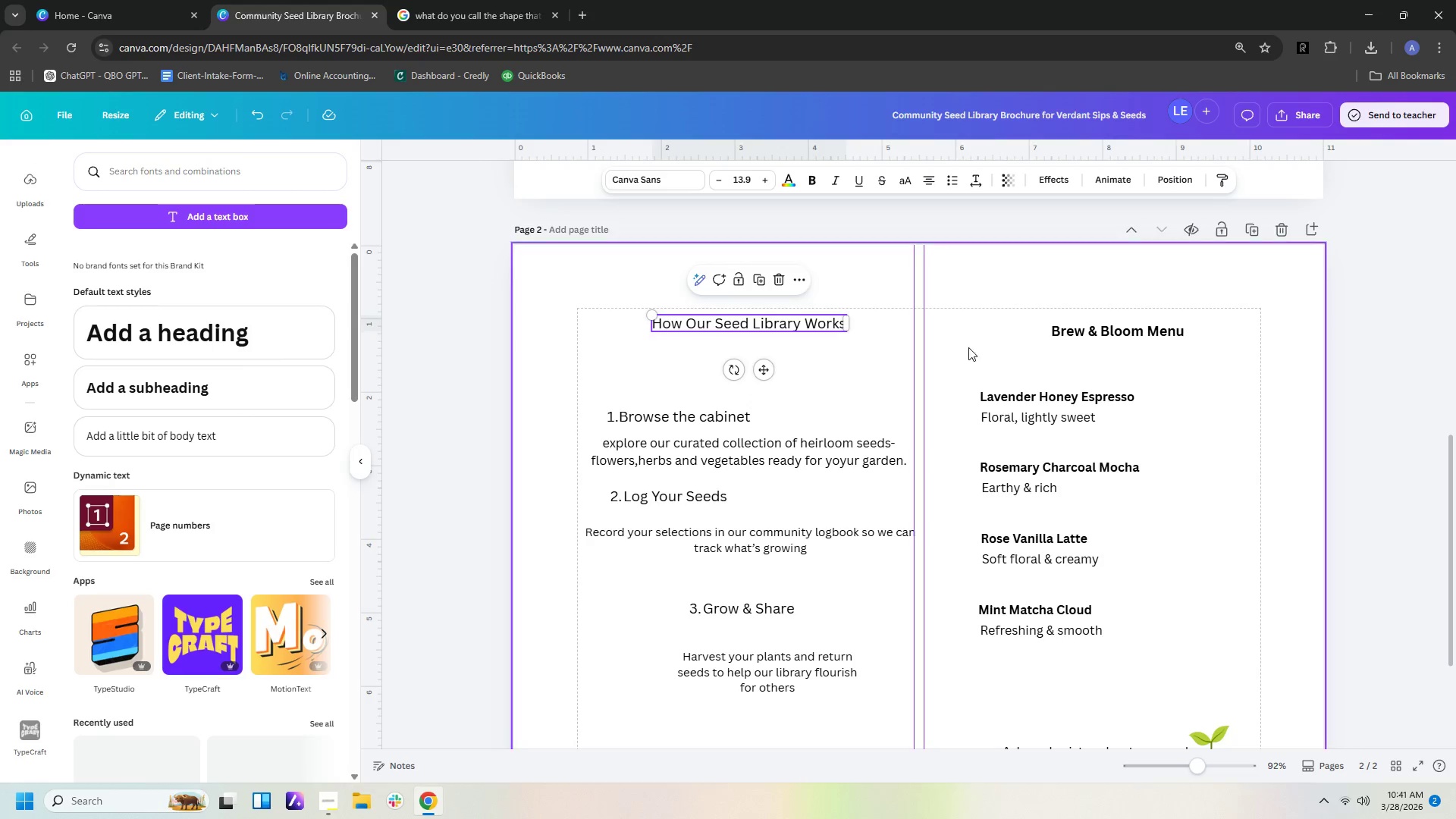 
left_click([1144, 366])
 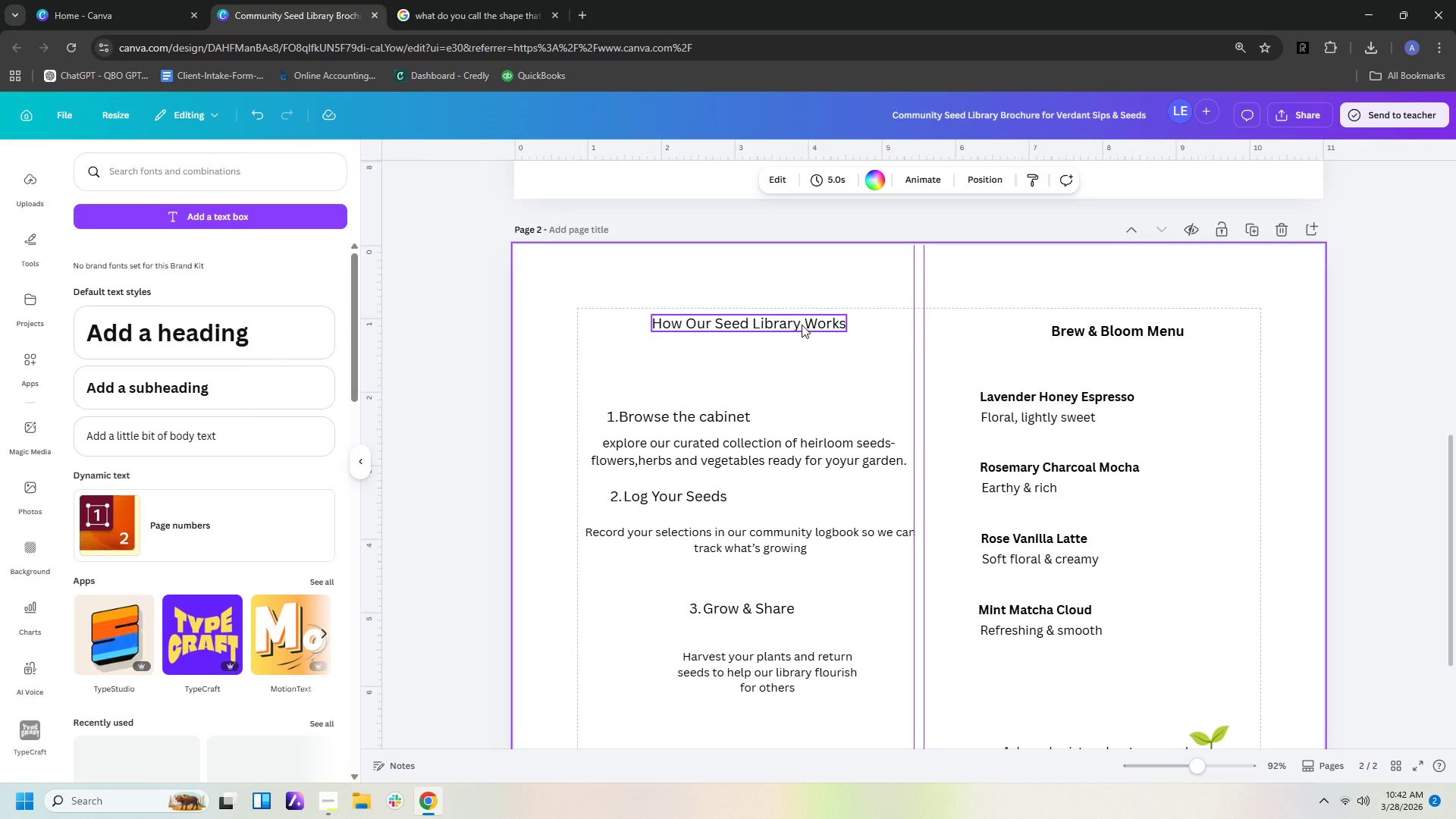 
wait(5.03)
 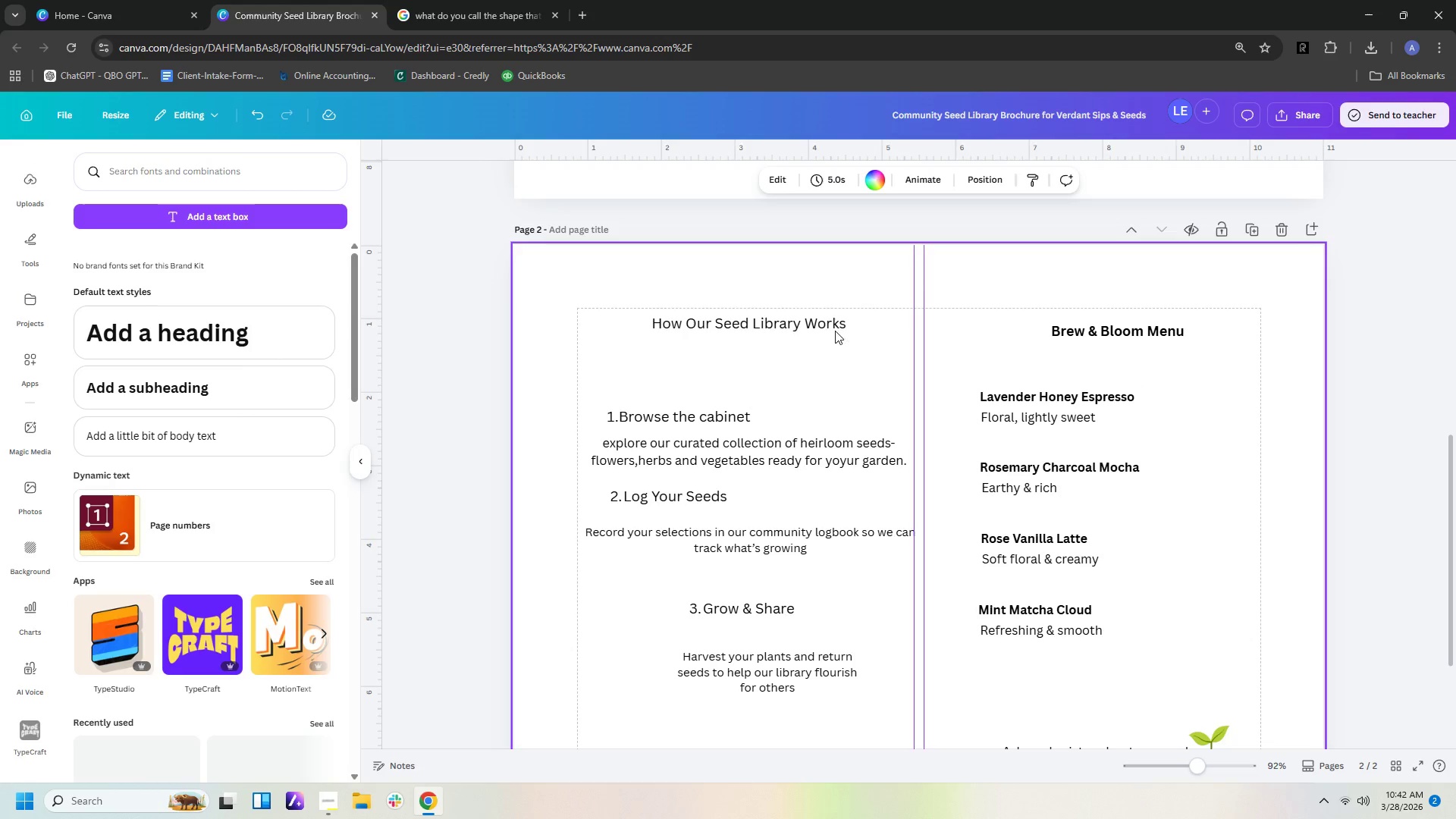 
left_click([793, 262])
 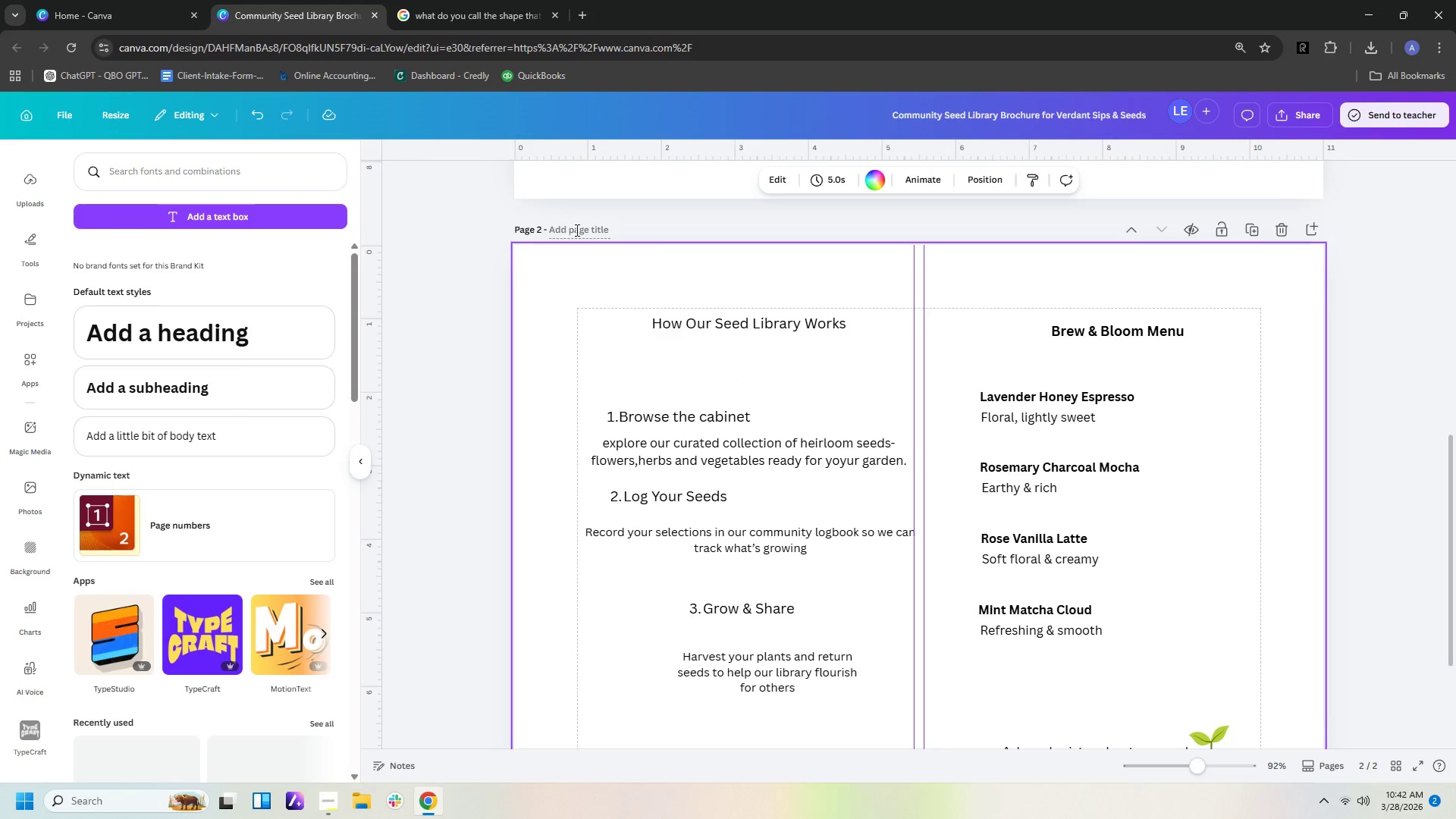 
left_click([827, 277])
 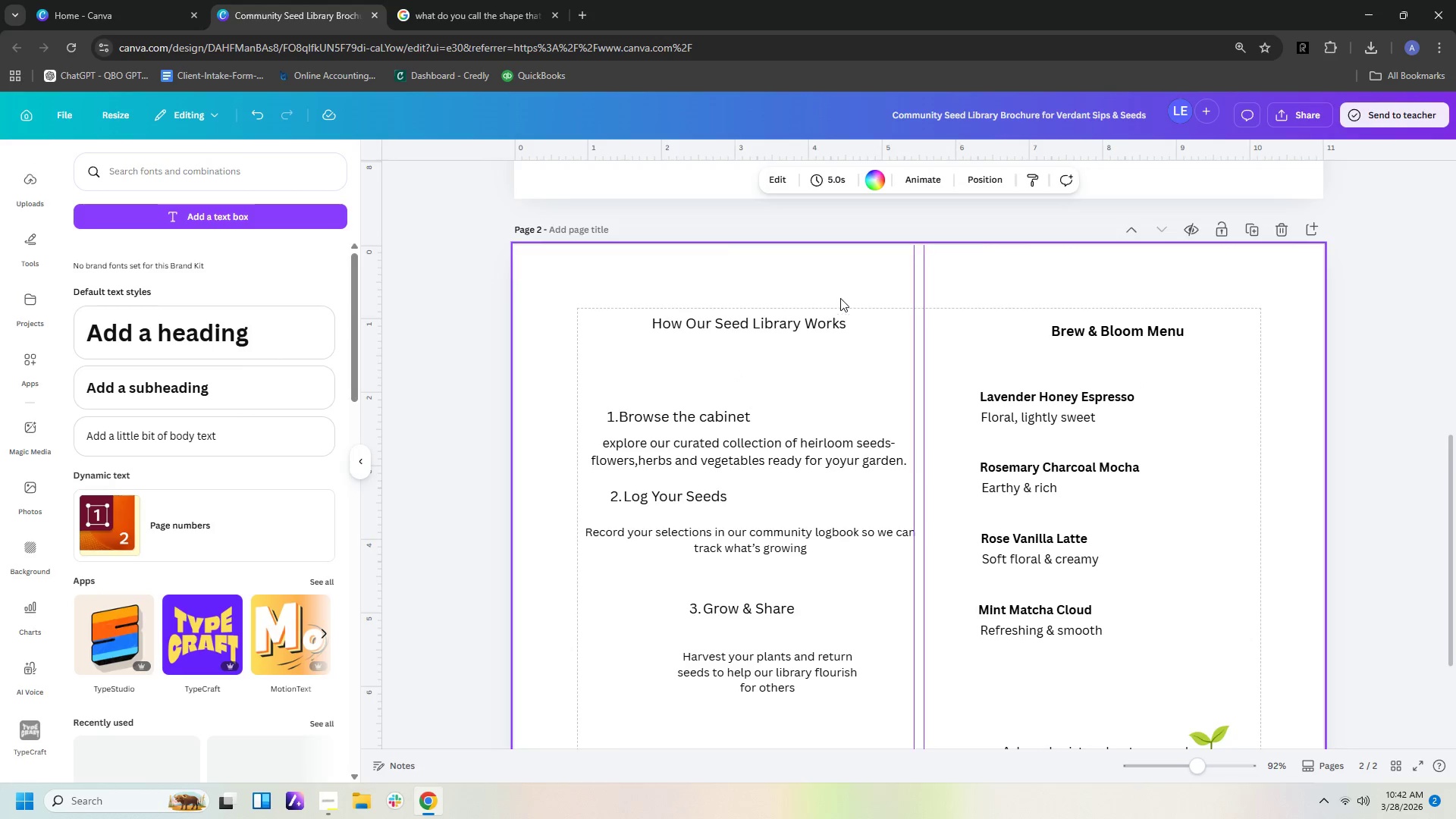 
scroll: coordinate [856, 356], scroll_direction: down, amount: 9.0
 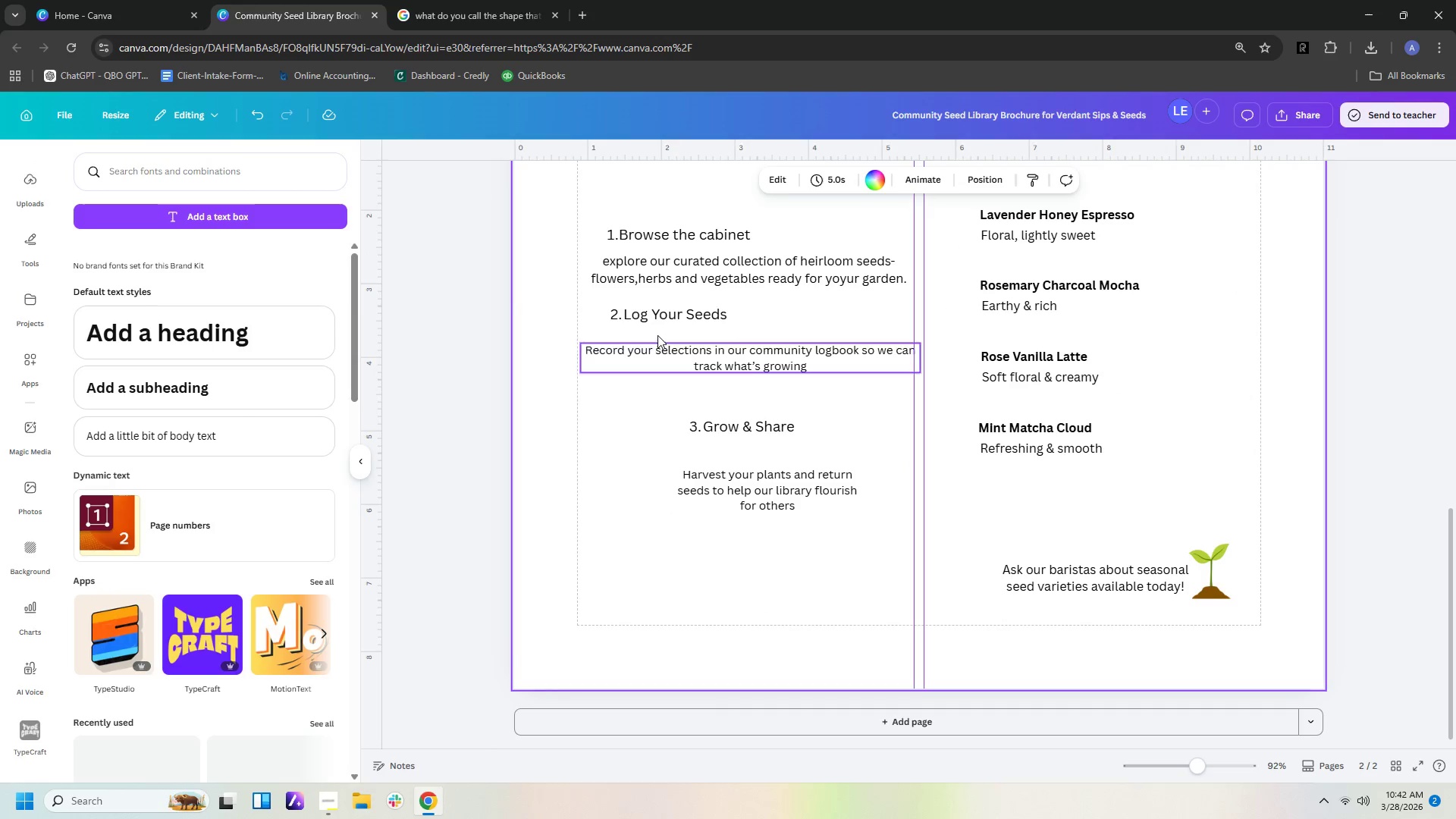 
left_click_drag(start_coordinate=[649, 312], to_coordinate=[723, 312])
 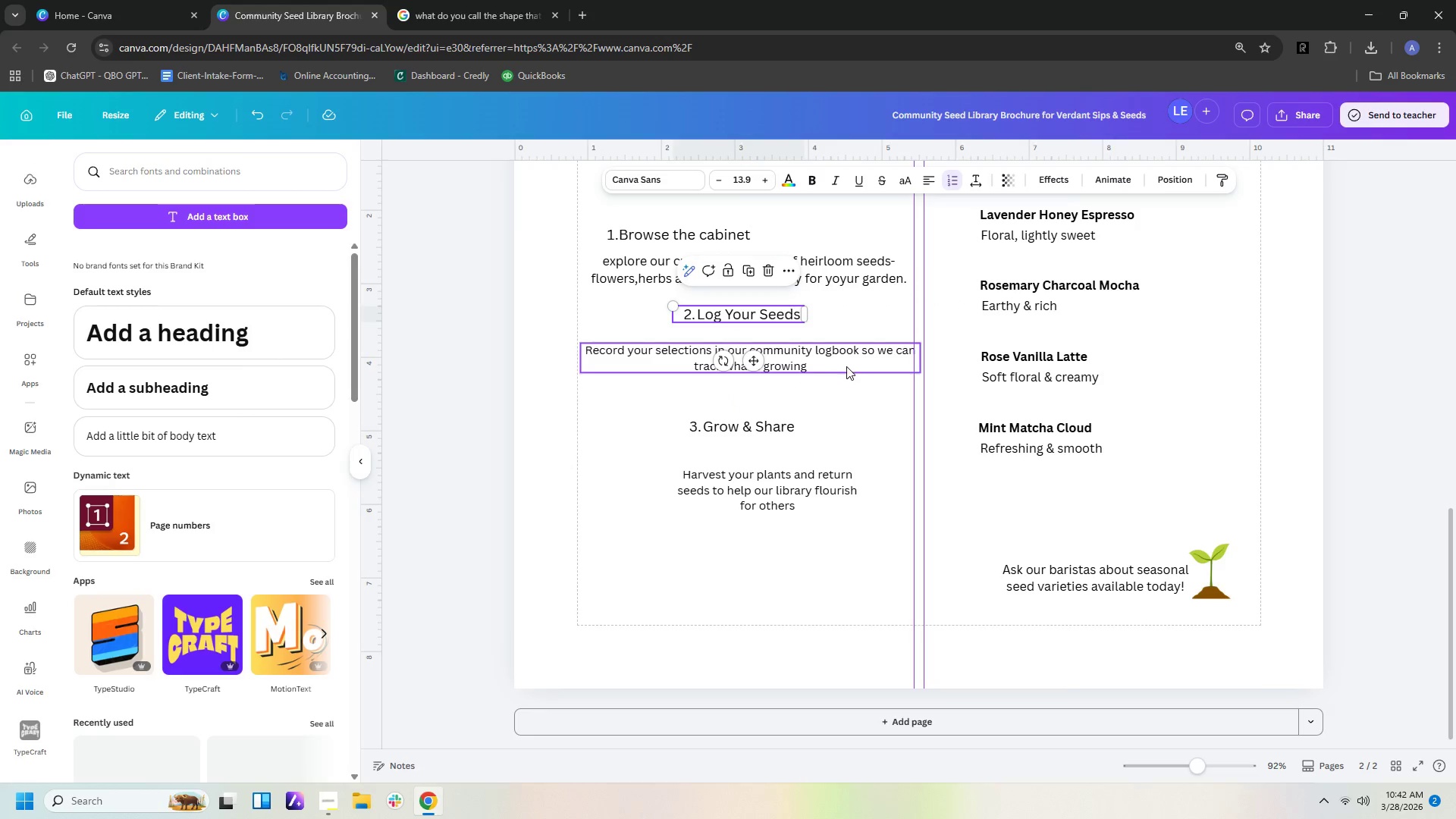 
left_click([819, 362])
 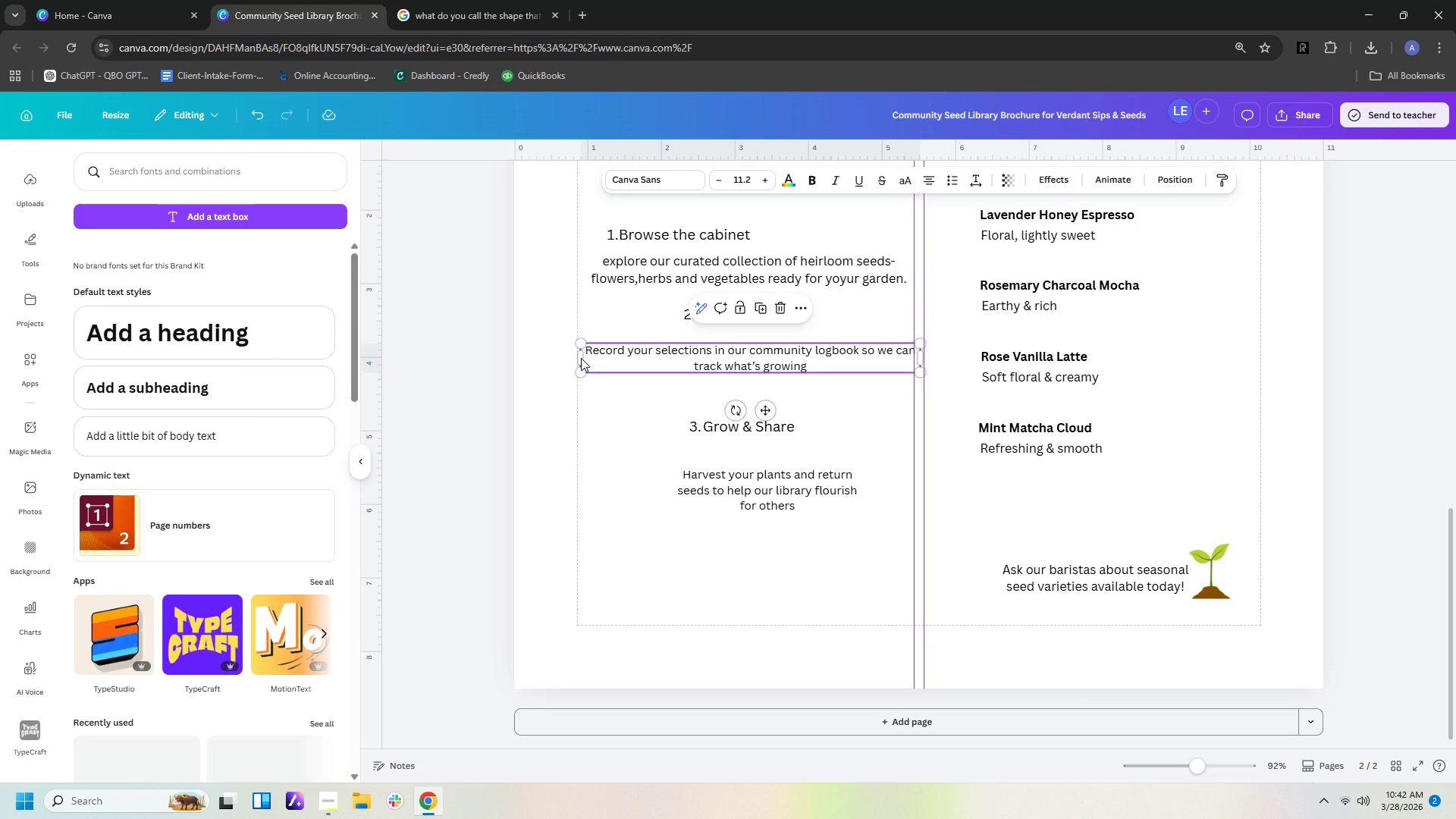 
left_click_drag(start_coordinate=[576, 359], to_coordinate=[676, 361])
 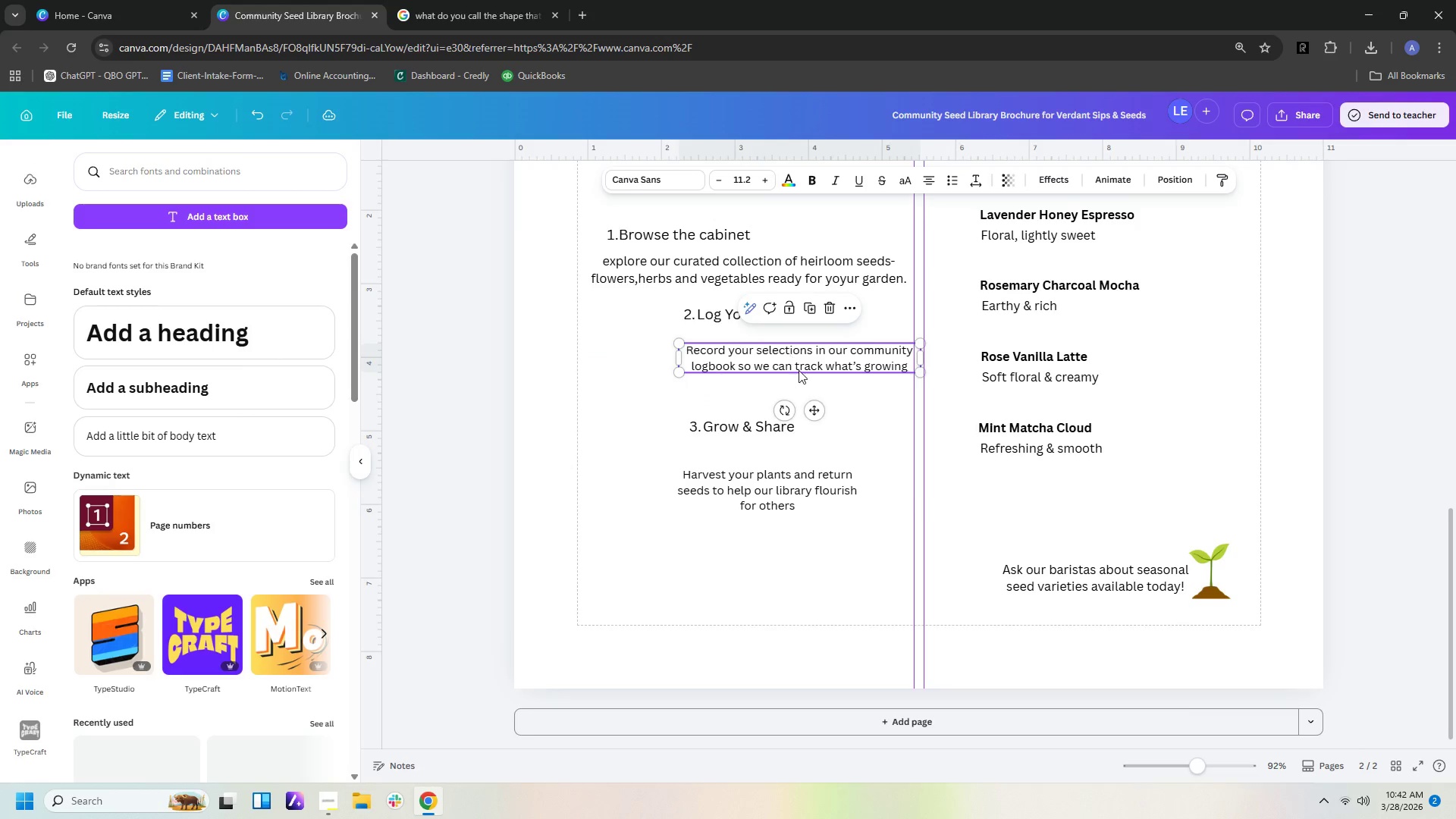 
scroll: coordinate [799, 370], scroll_direction: up, amount: 3.0
 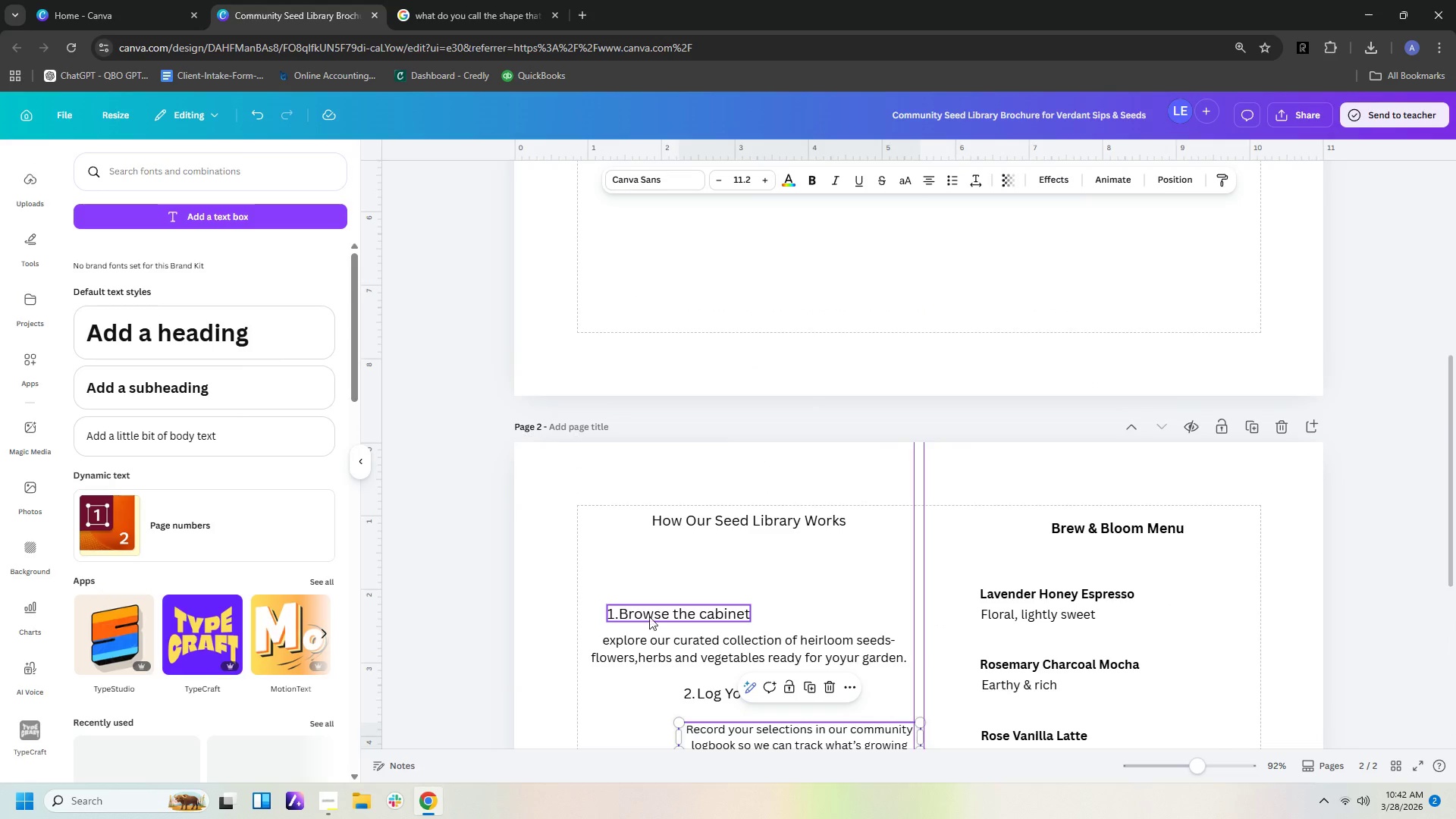 
left_click_drag(start_coordinate=[650, 614], to_coordinate=[733, 601])
 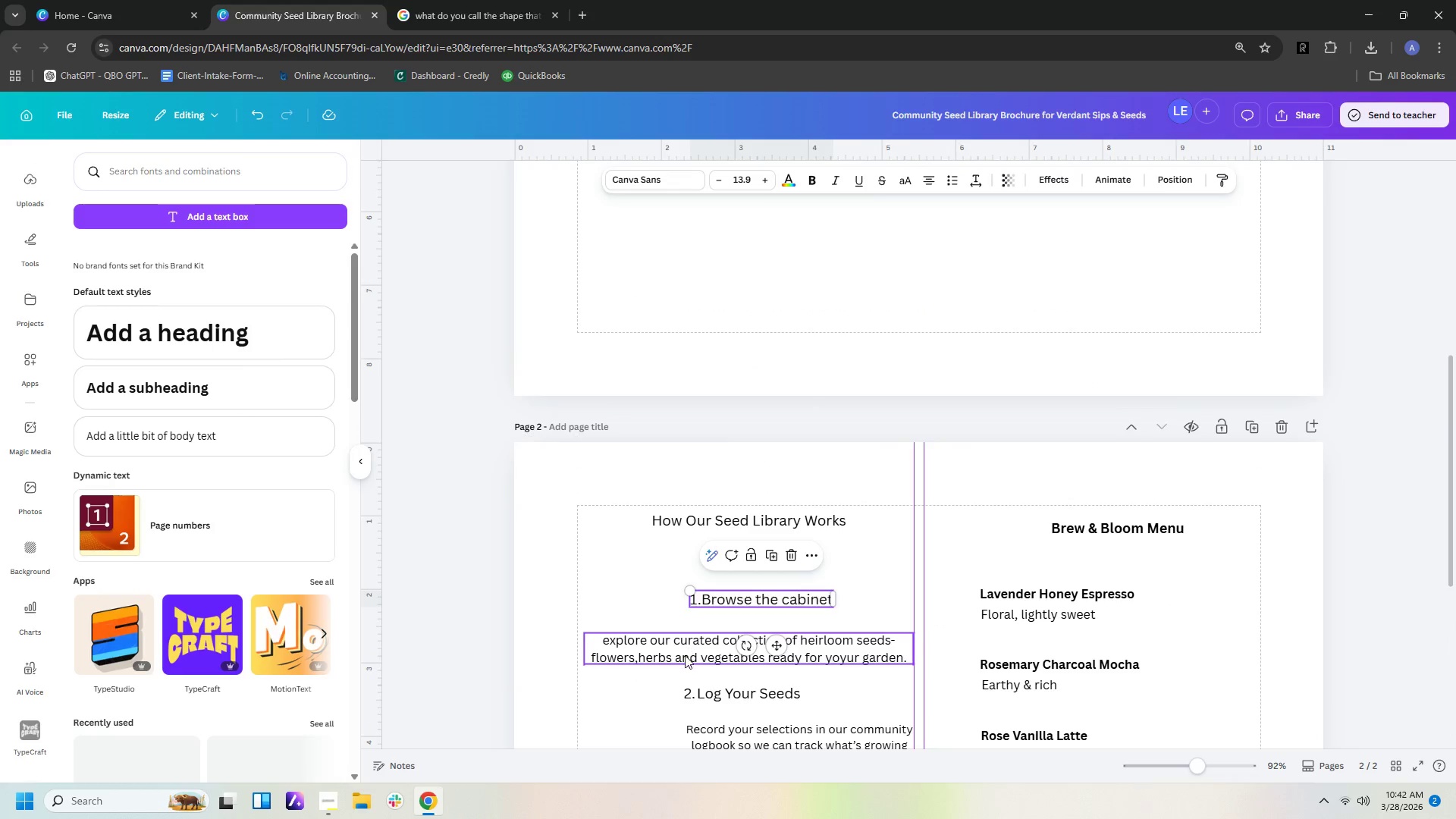 
left_click([685, 655])
 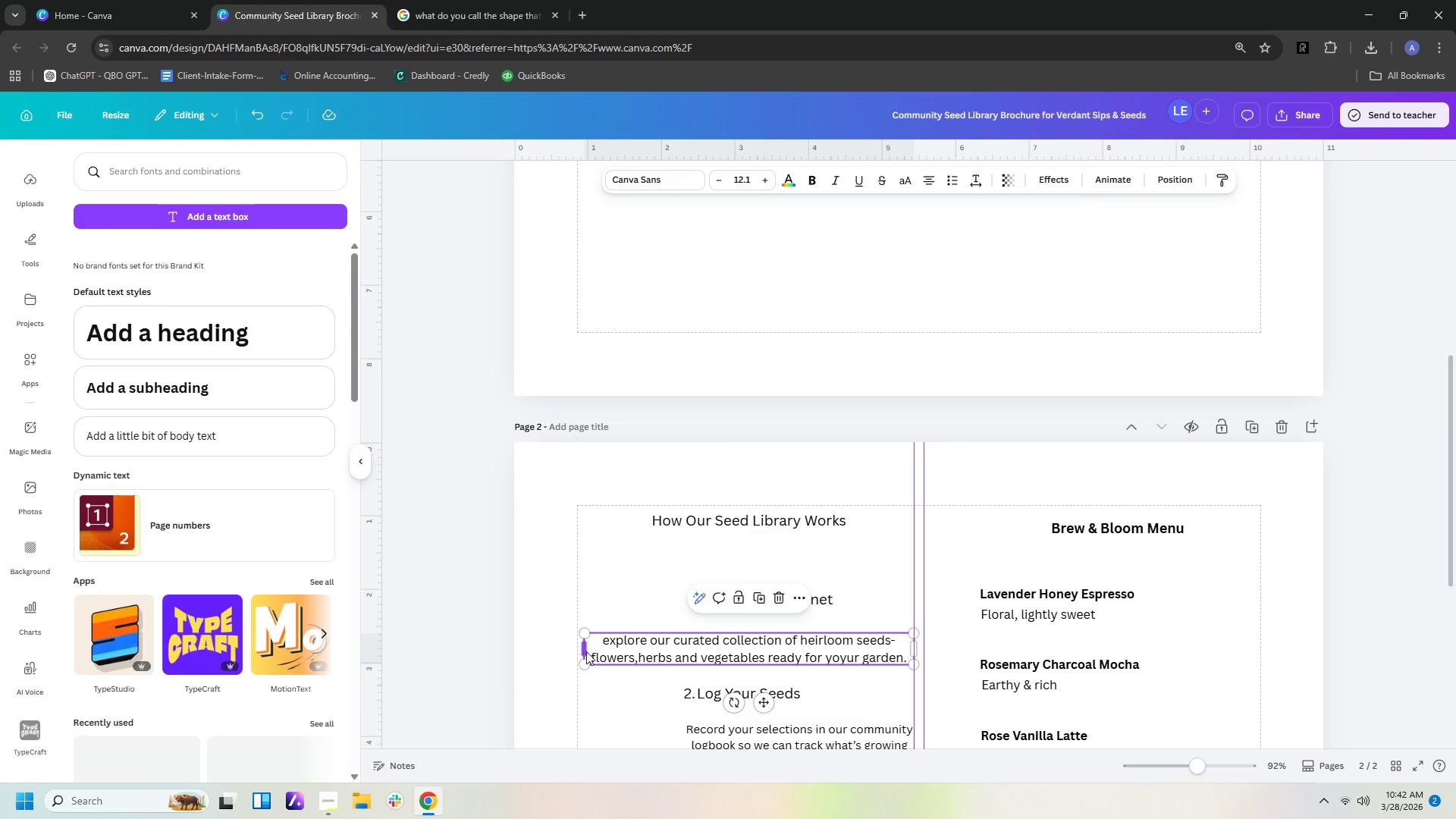 
left_click([586, 651])
 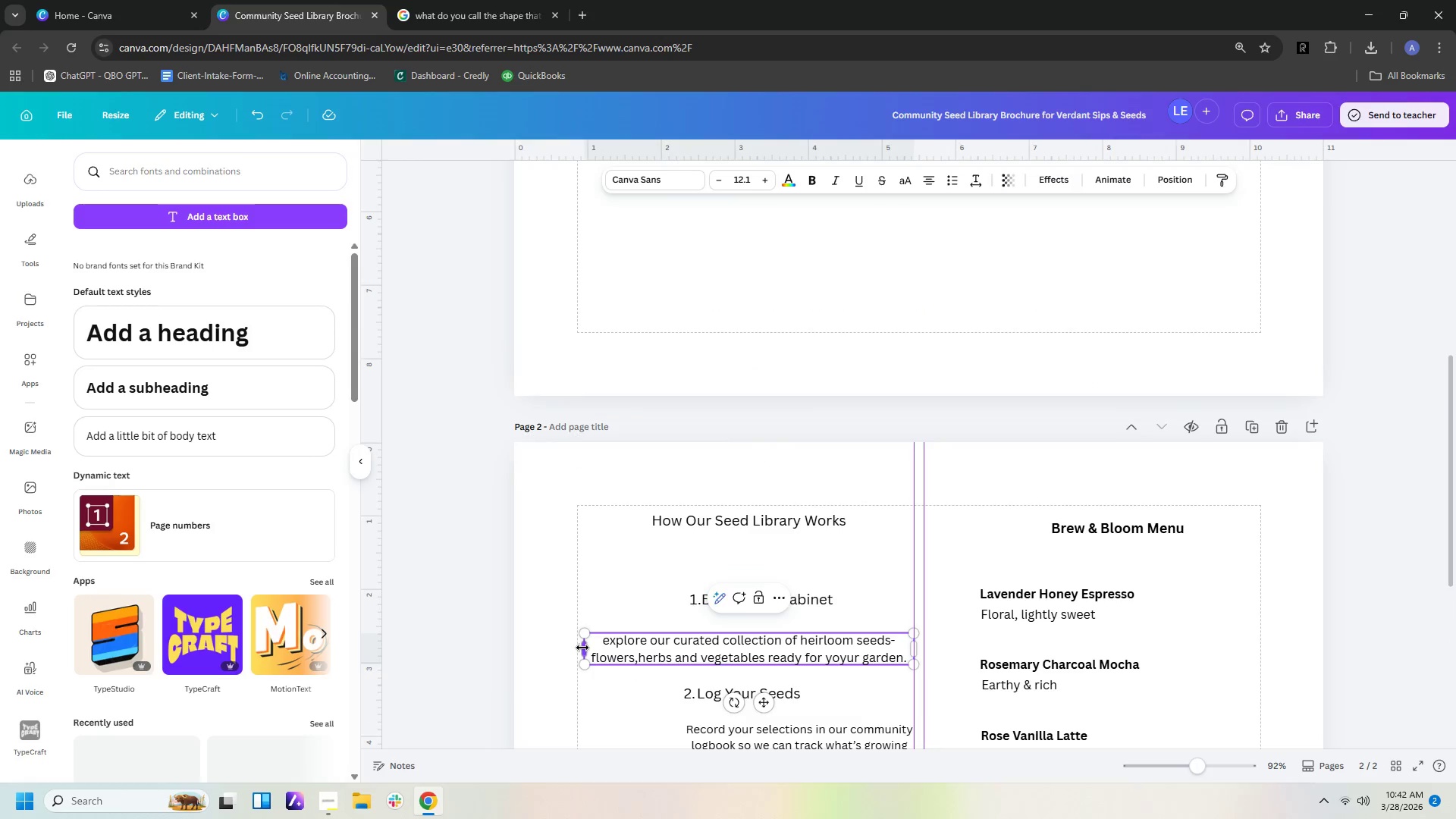 
left_click_drag(start_coordinate=[582, 648], to_coordinate=[675, 646])
 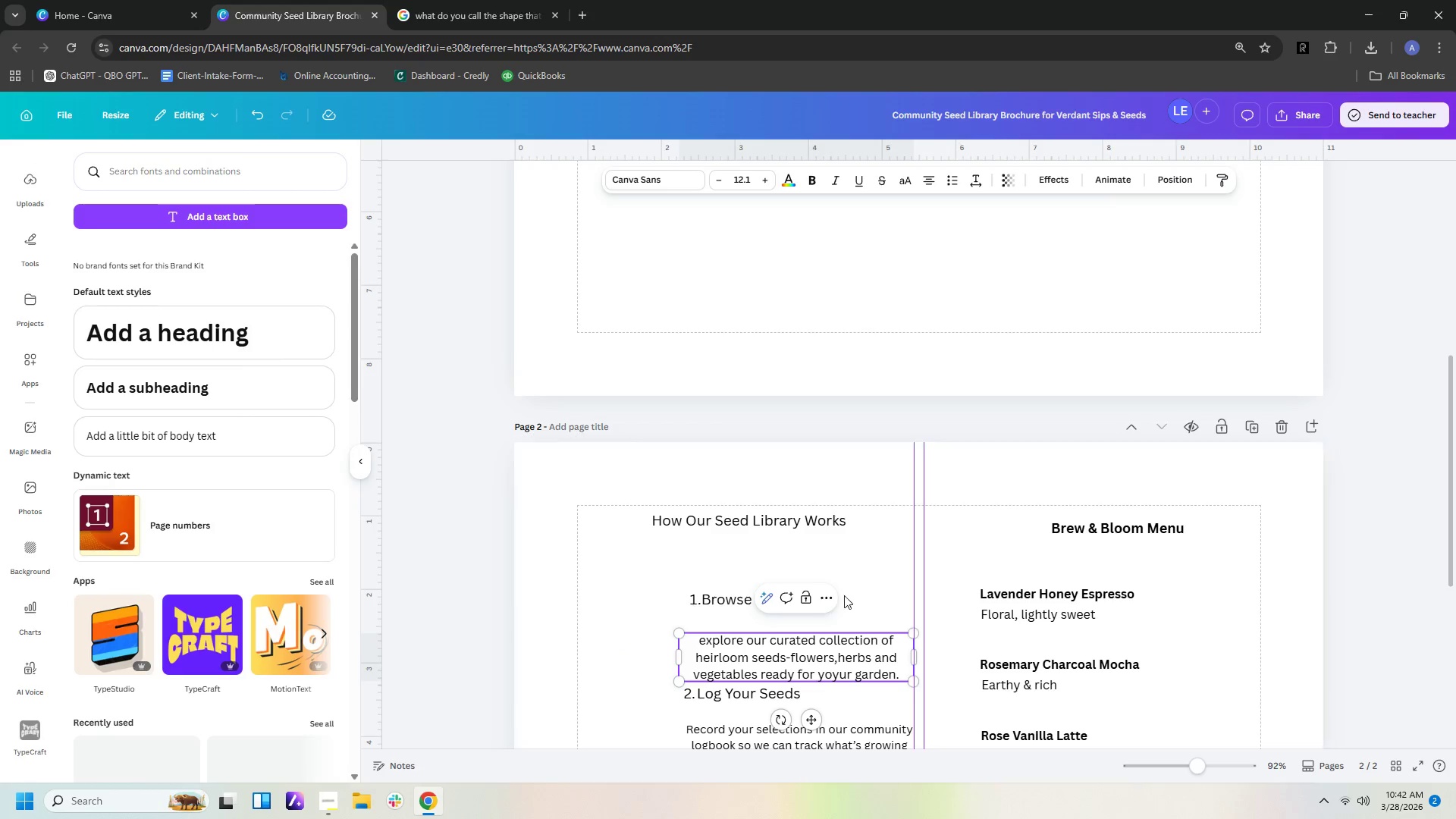 
left_click([873, 566])
 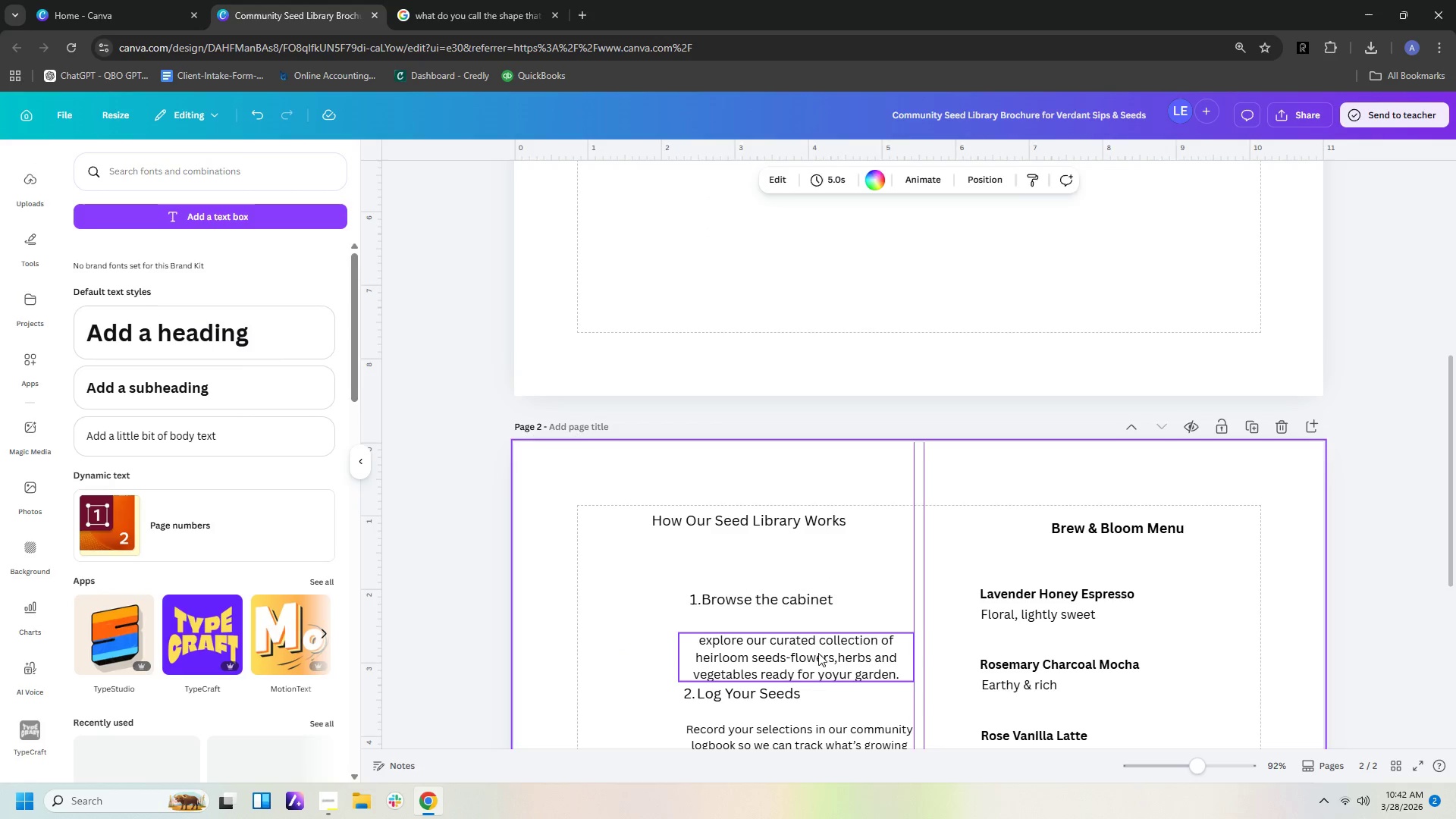 
left_click_drag(start_coordinate=[811, 654], to_coordinate=[808, 645])
 